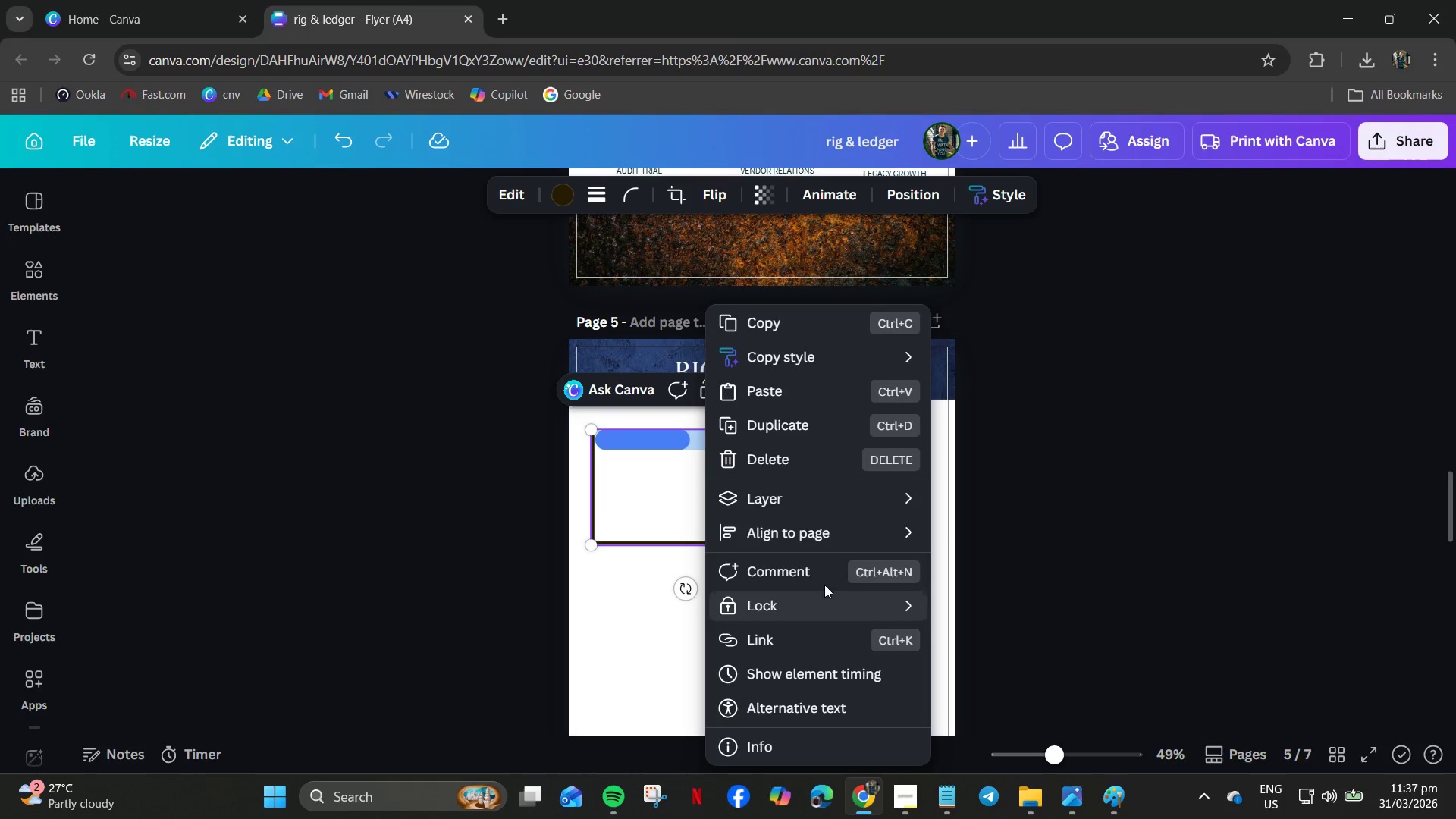 
left_click([843, 504])
 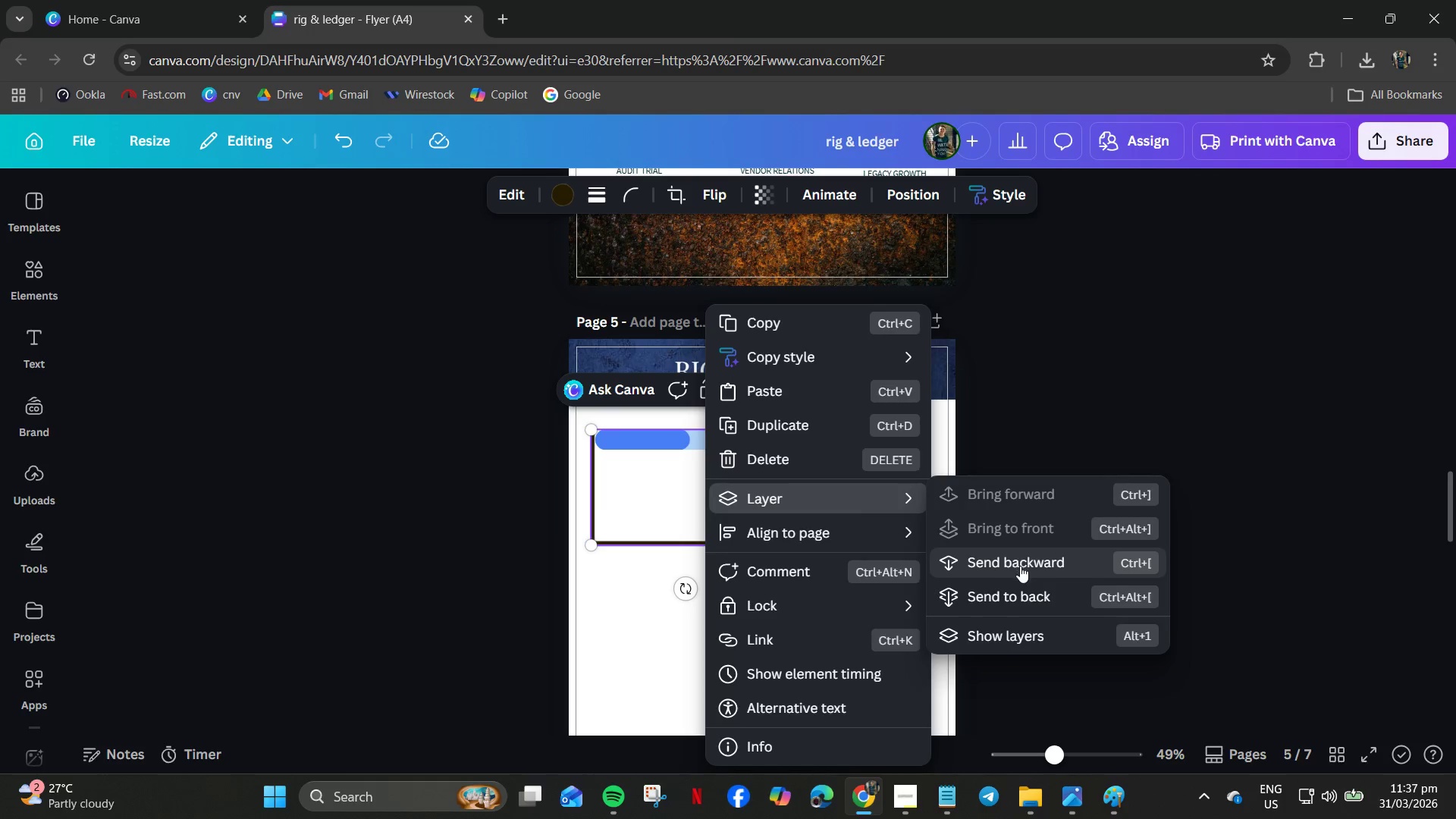 
left_click([1018, 562])
 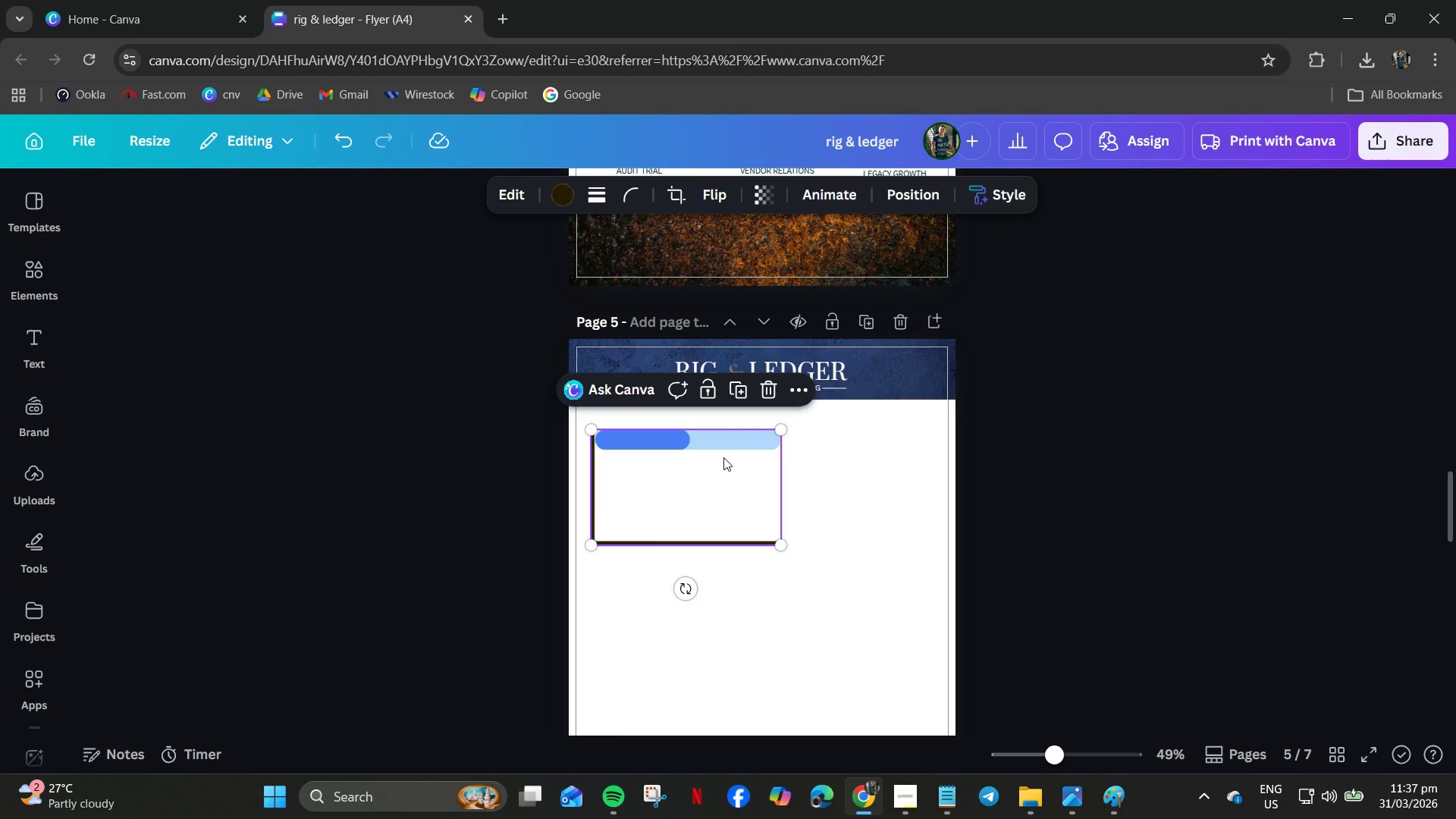 
left_click([723, 441])
 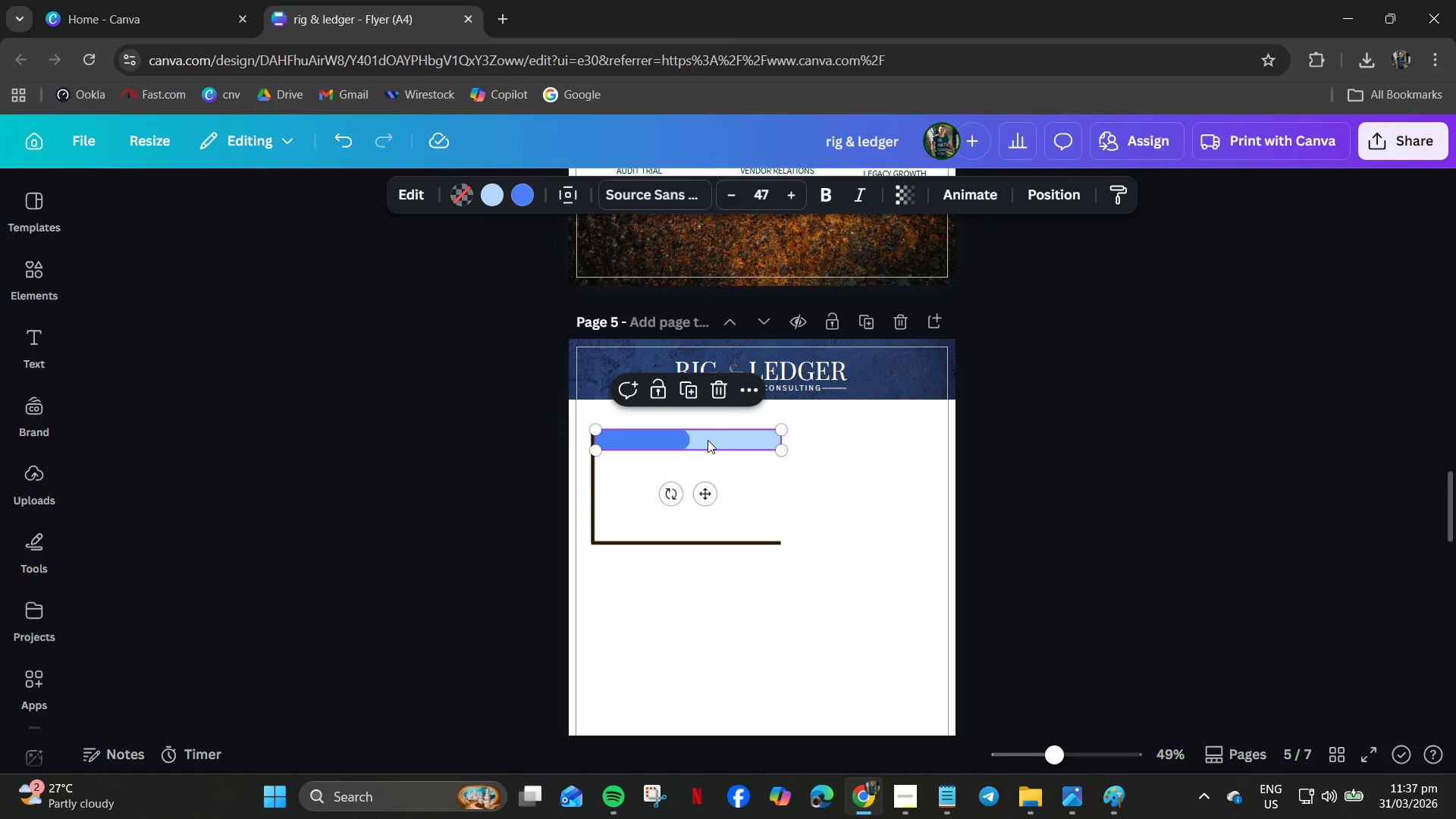 
key(Control+C)
 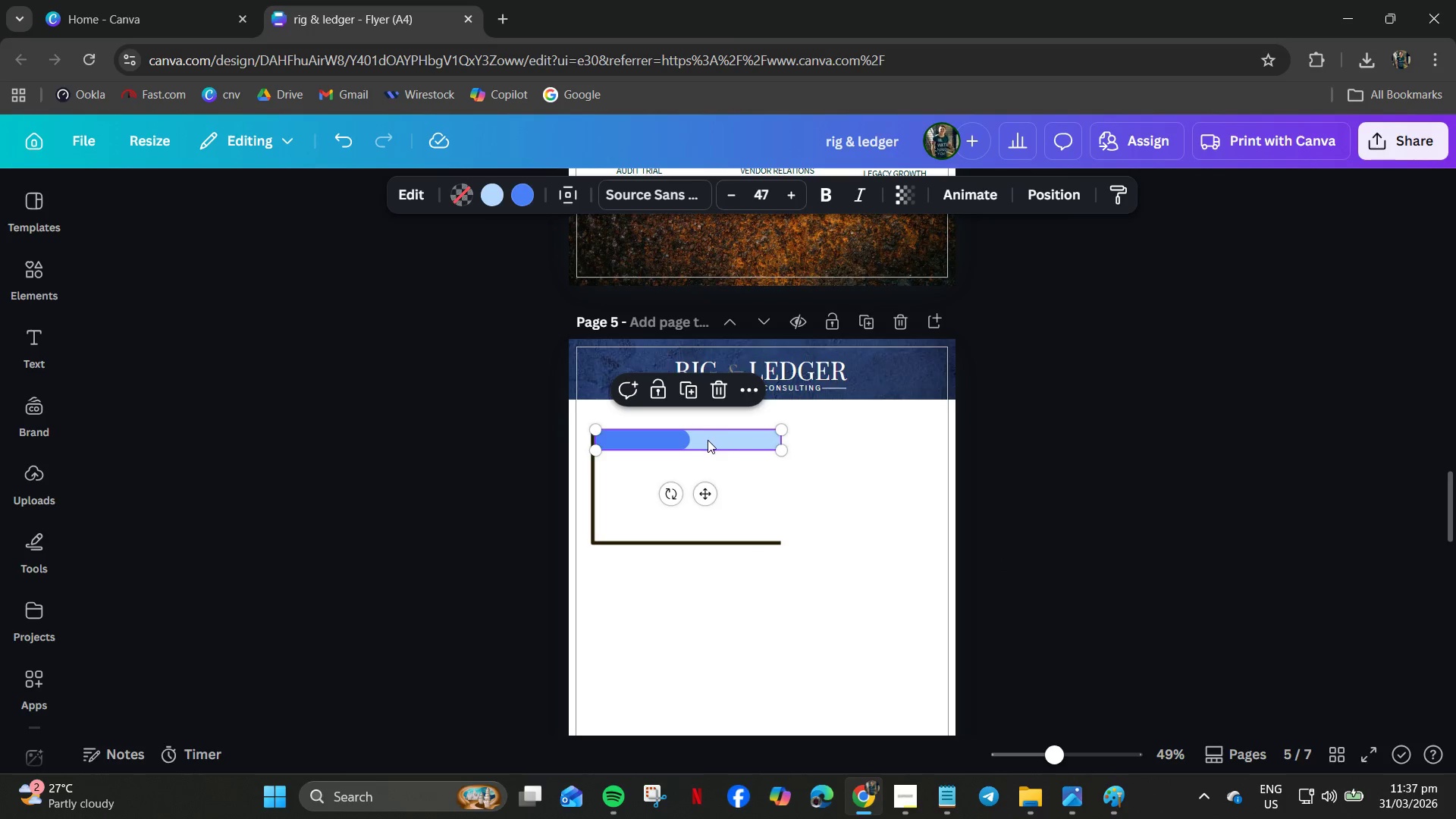 
key(Control+V)
 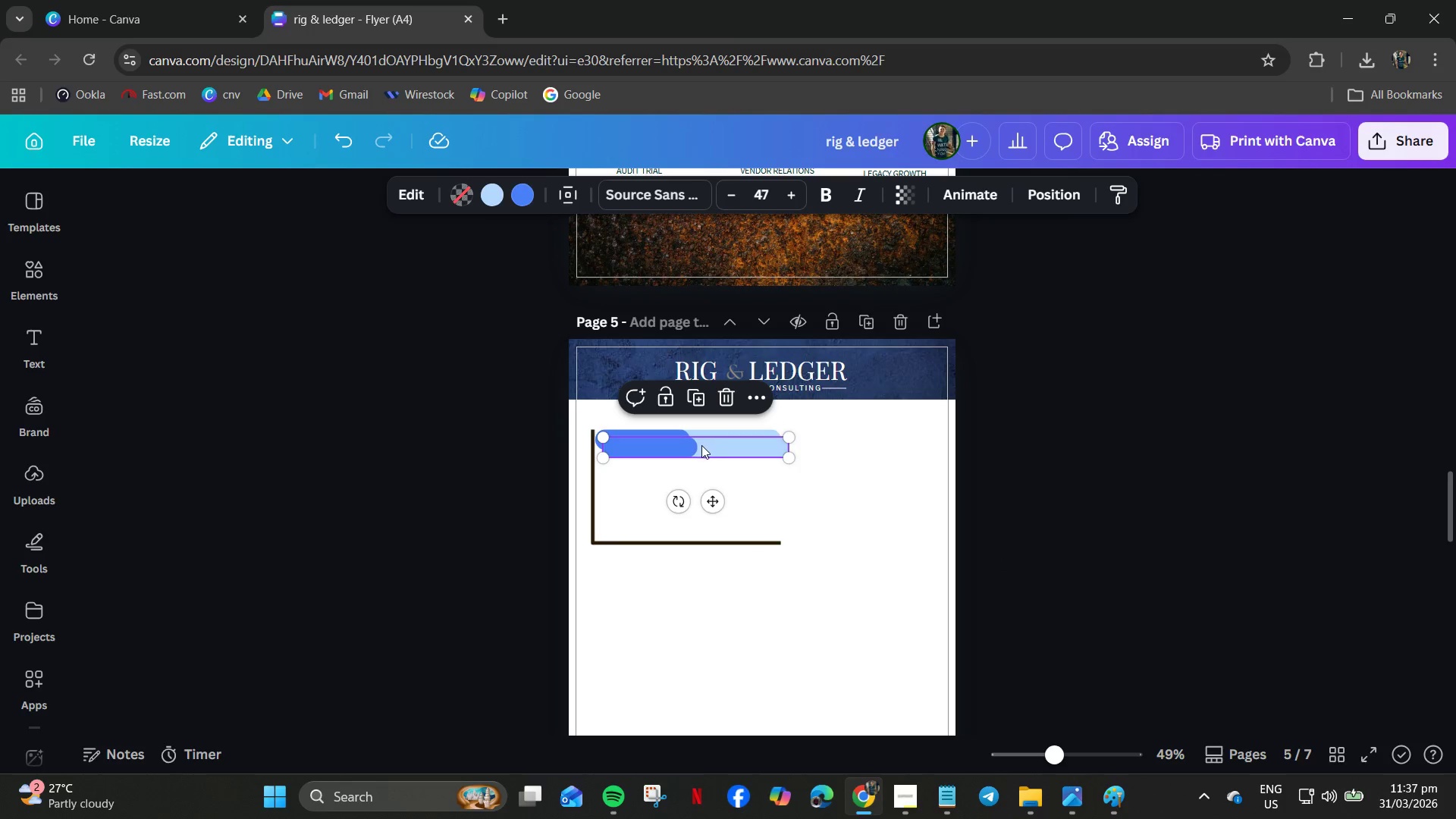 
left_click_drag(start_coordinate=[701, 445], to_coordinate=[697, 465])
 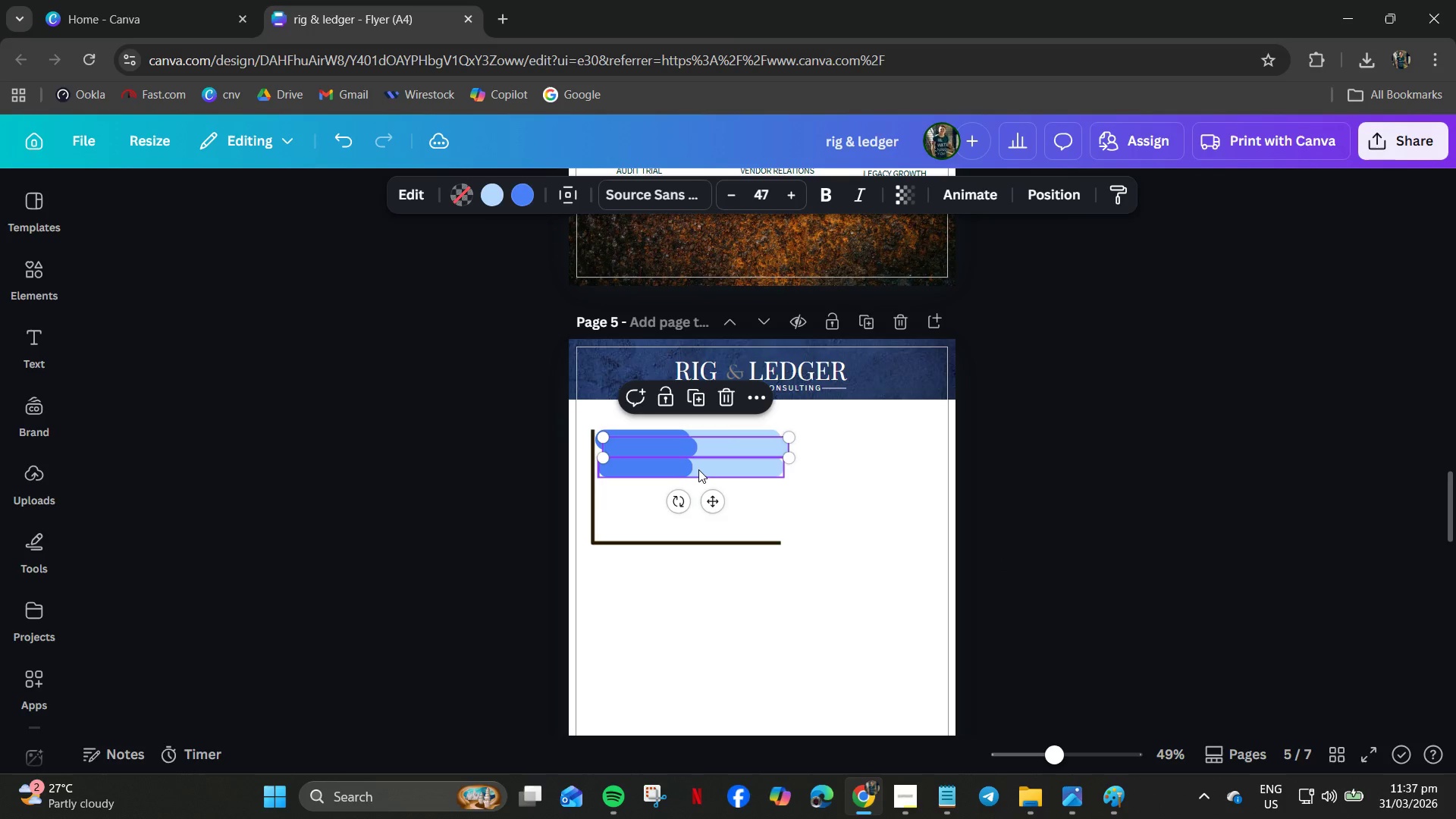 
key(Control+V)
 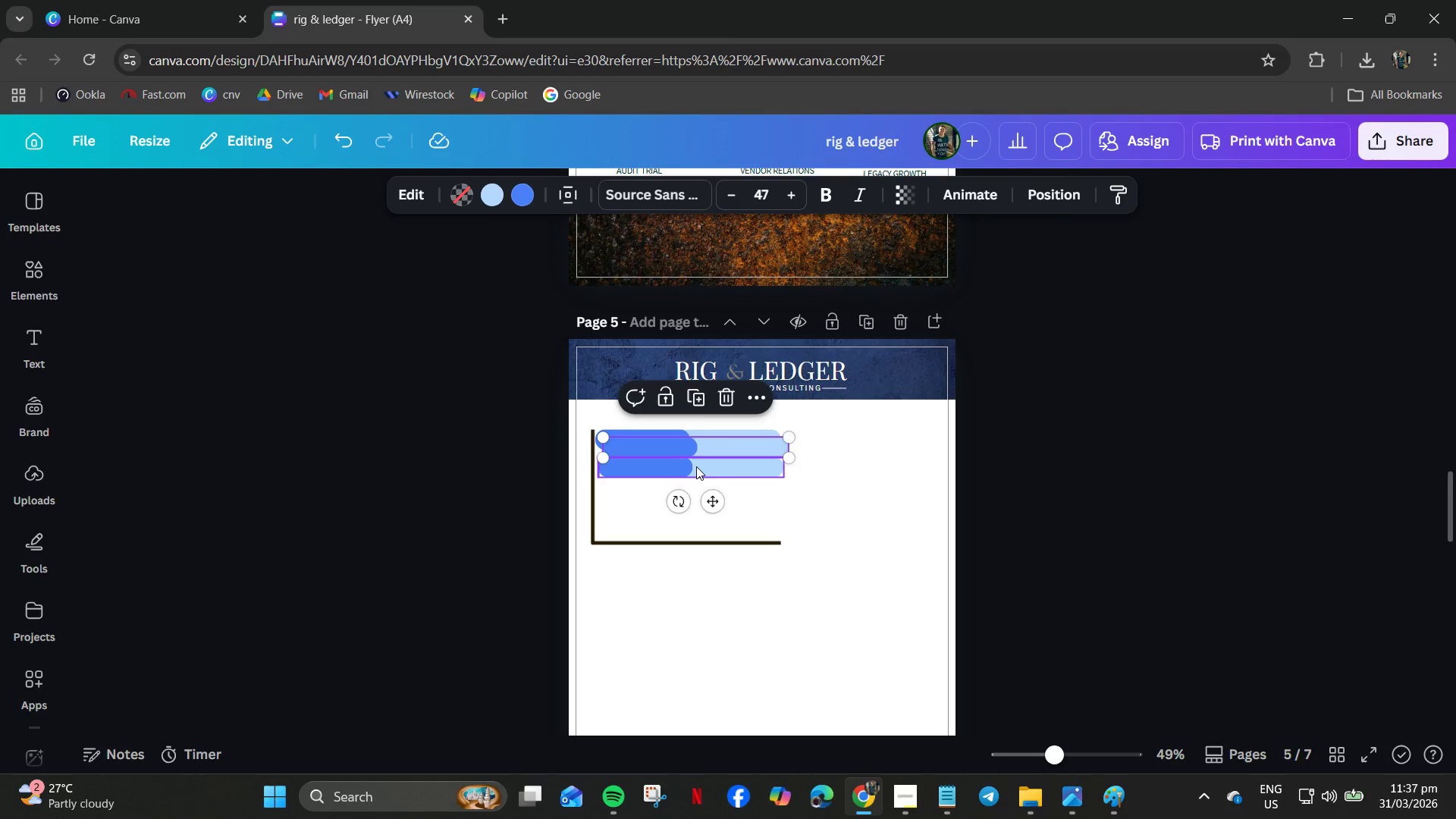 
left_click_drag(start_coordinate=[696, 466], to_coordinate=[694, 487])
 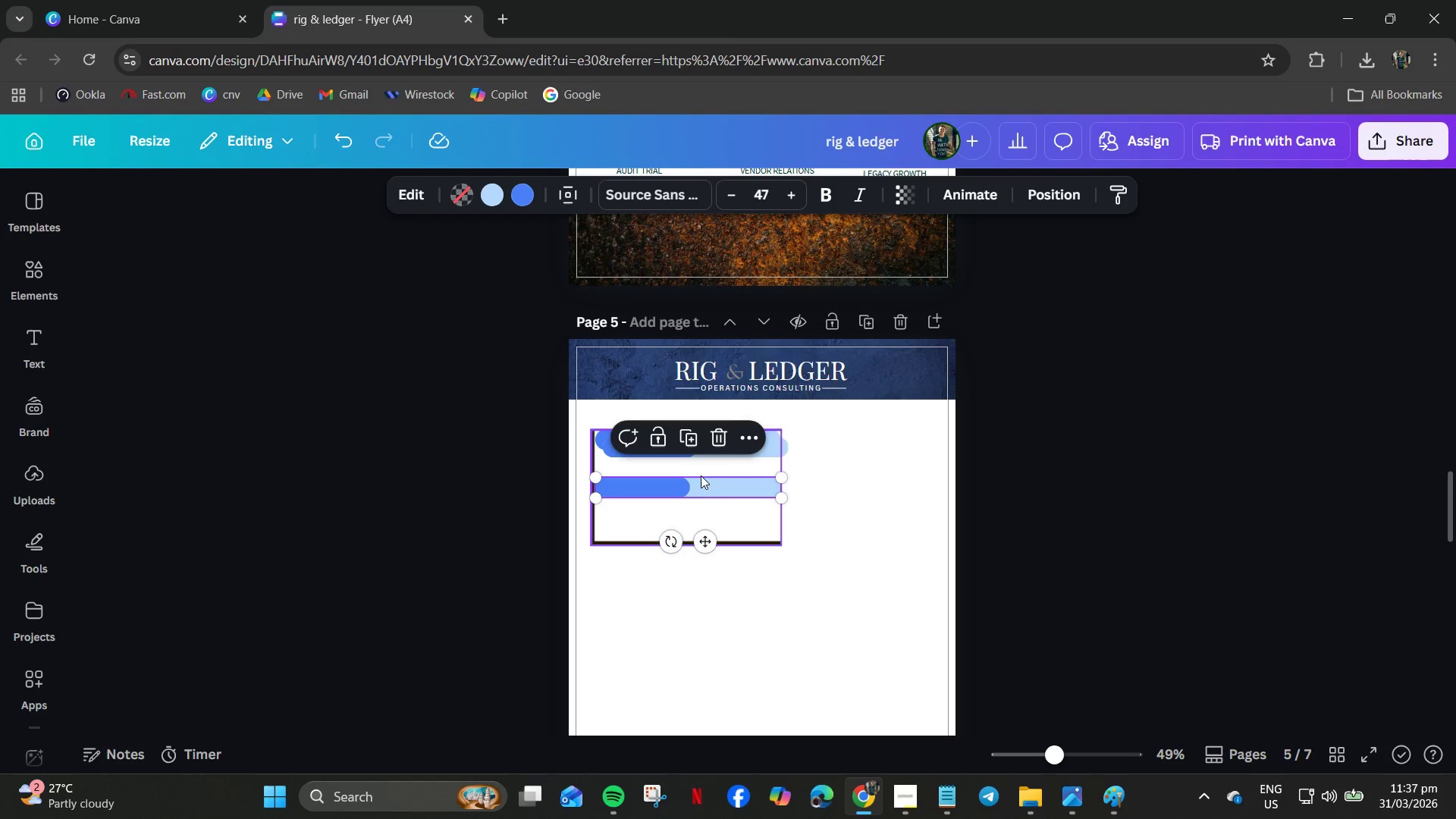 
left_click_drag(start_coordinate=[696, 491], to_coordinate=[698, 525])
 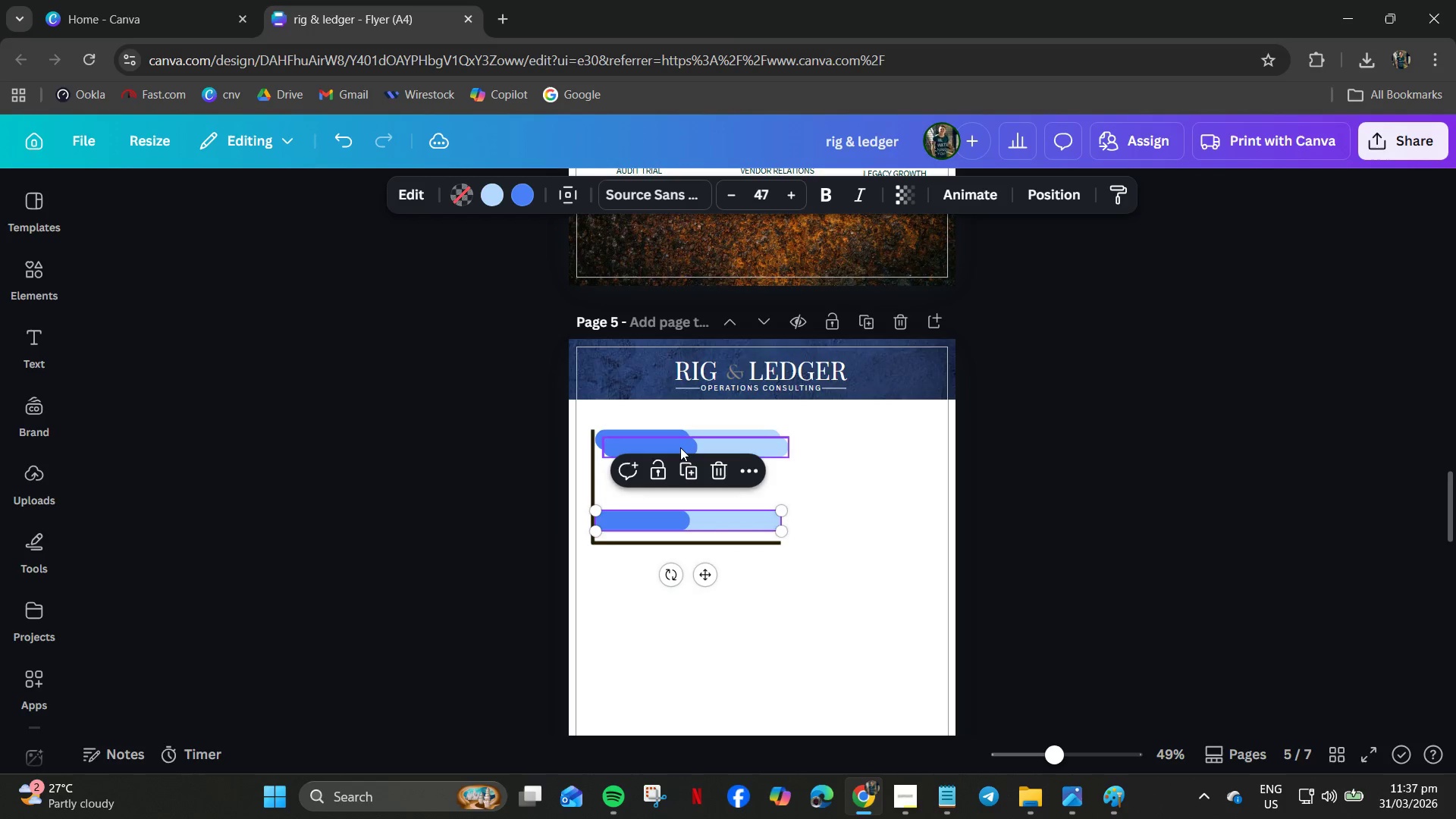 
left_click_drag(start_coordinate=[680, 447], to_coordinate=[676, 488])
 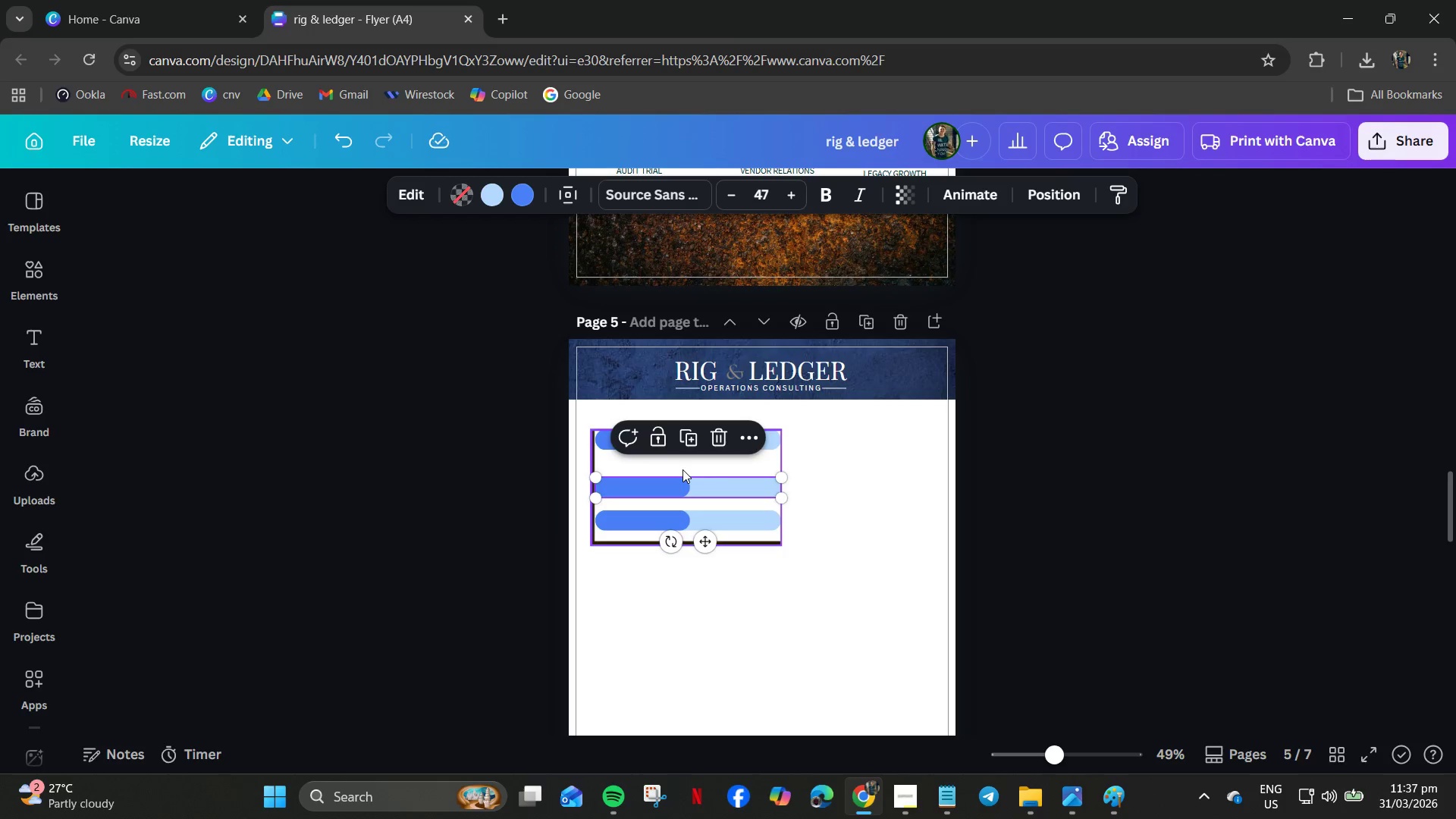 
key(Control+C)
 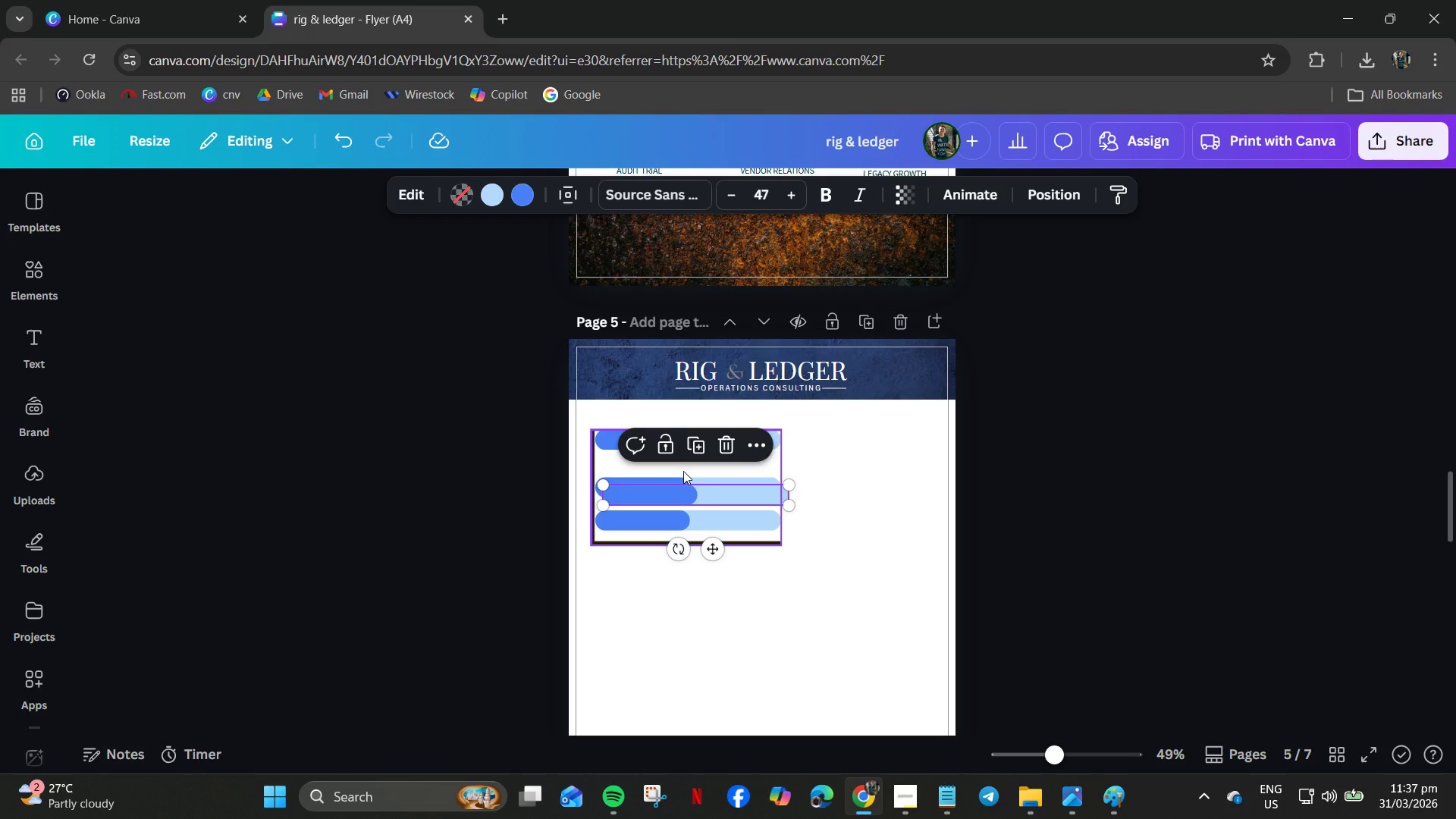 
key(Control+V)
 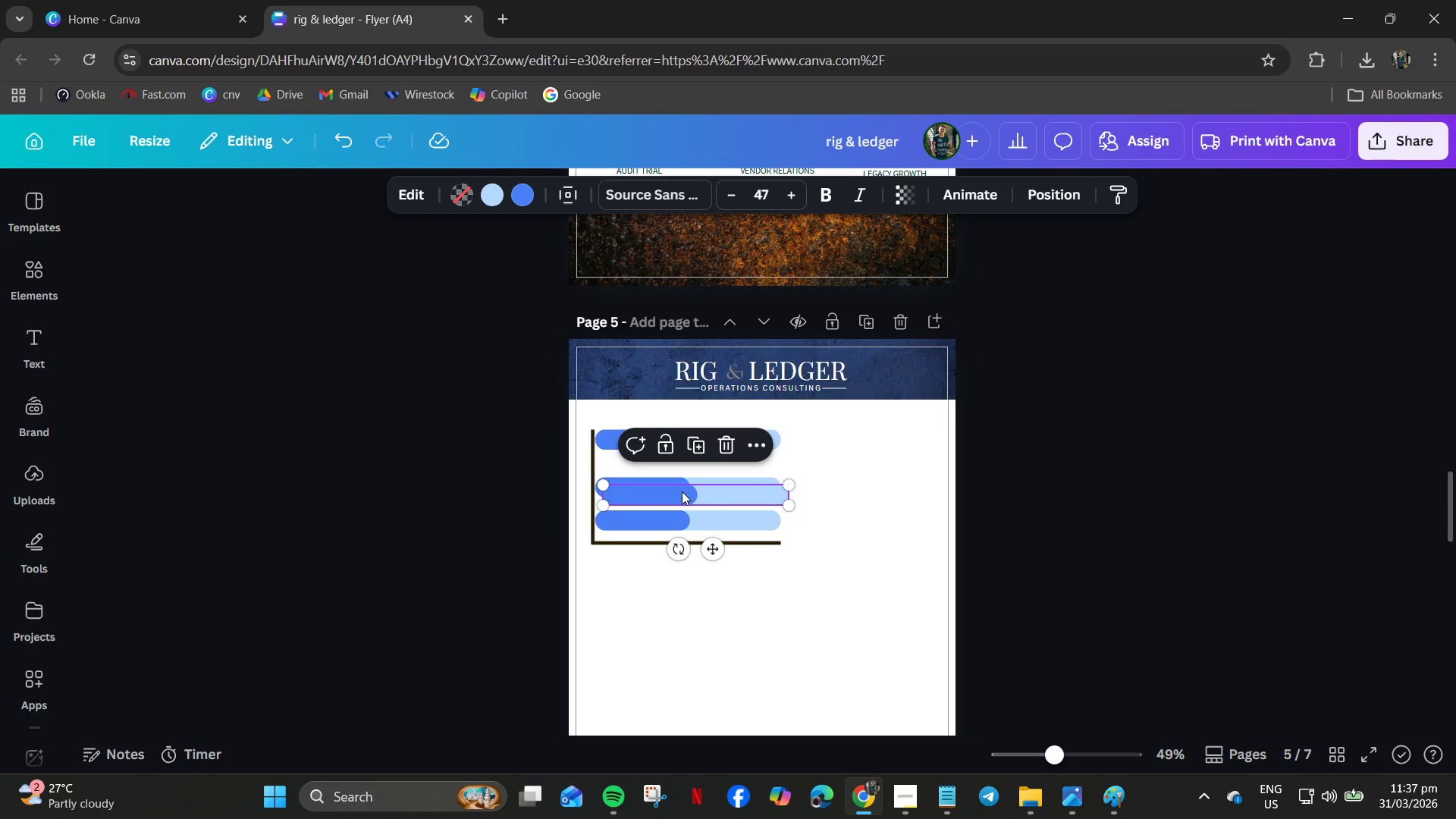 
left_click_drag(start_coordinate=[682, 491], to_coordinate=[679, 461])
 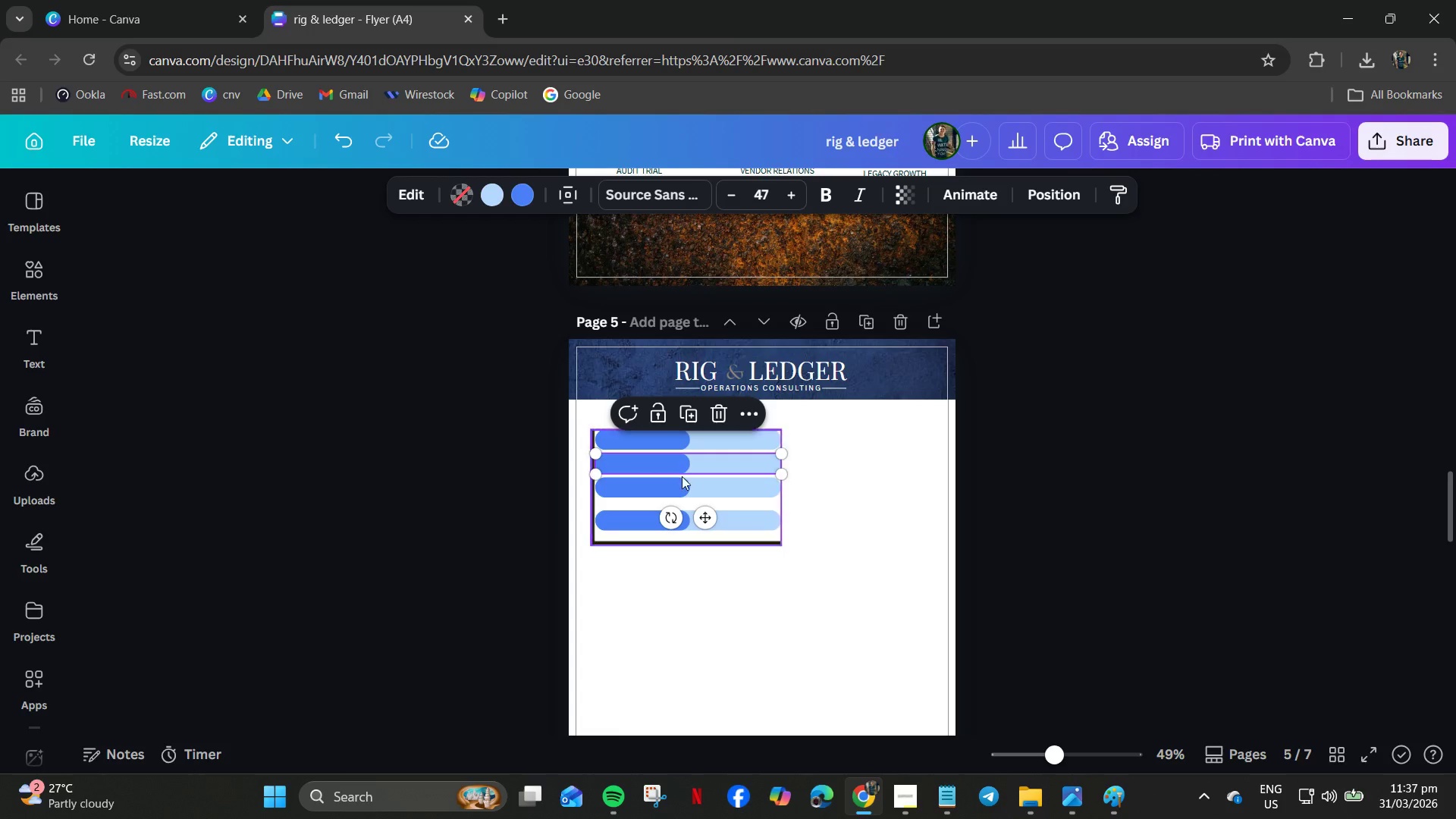 
hold_key(key=ControlLeft, duration=0.69)
scroll: coordinate [682, 482], scroll_direction: up, amount: 4.0
 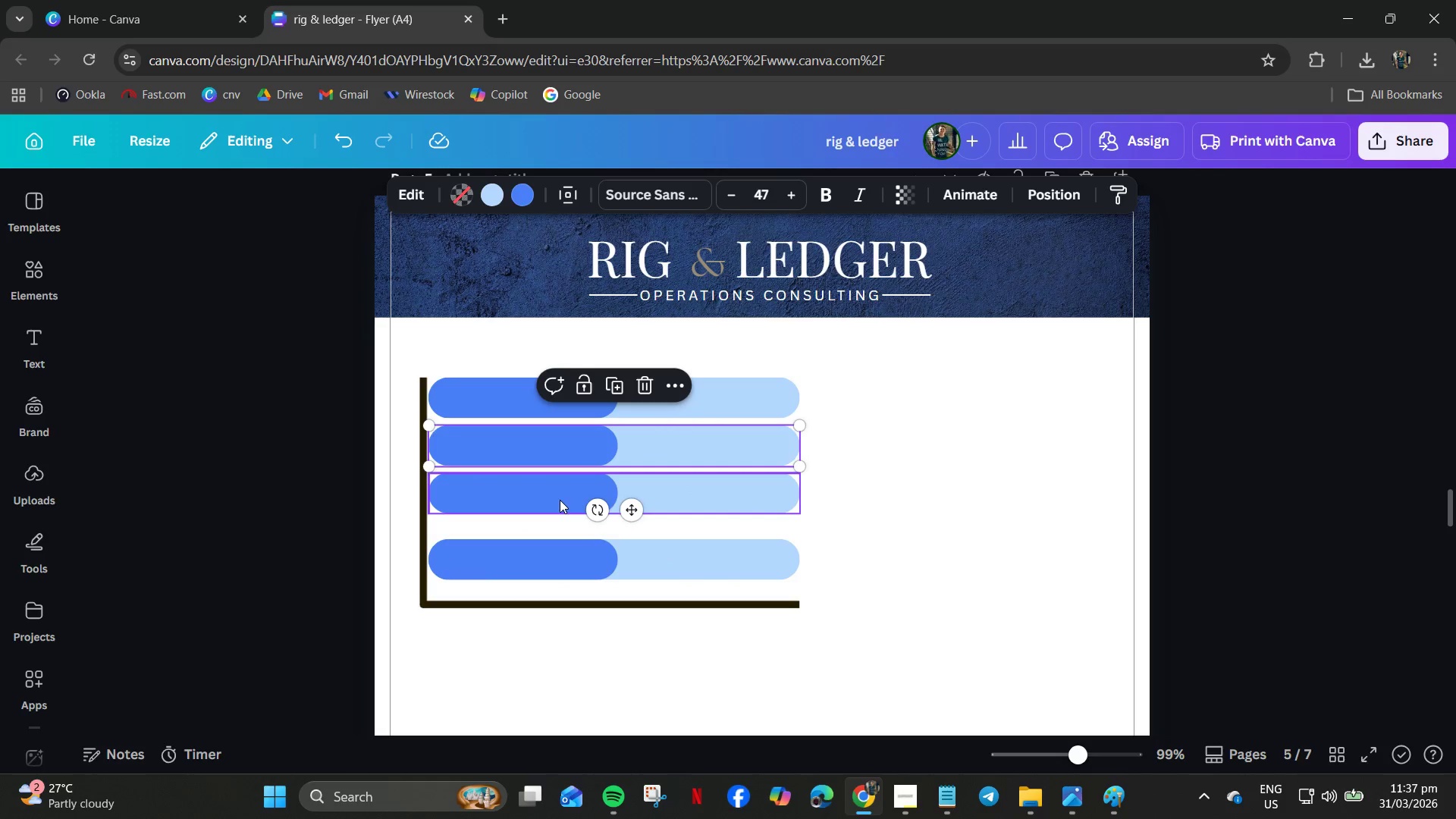 
left_click_drag(start_coordinate=[558, 499], to_coordinate=[556, 517])
 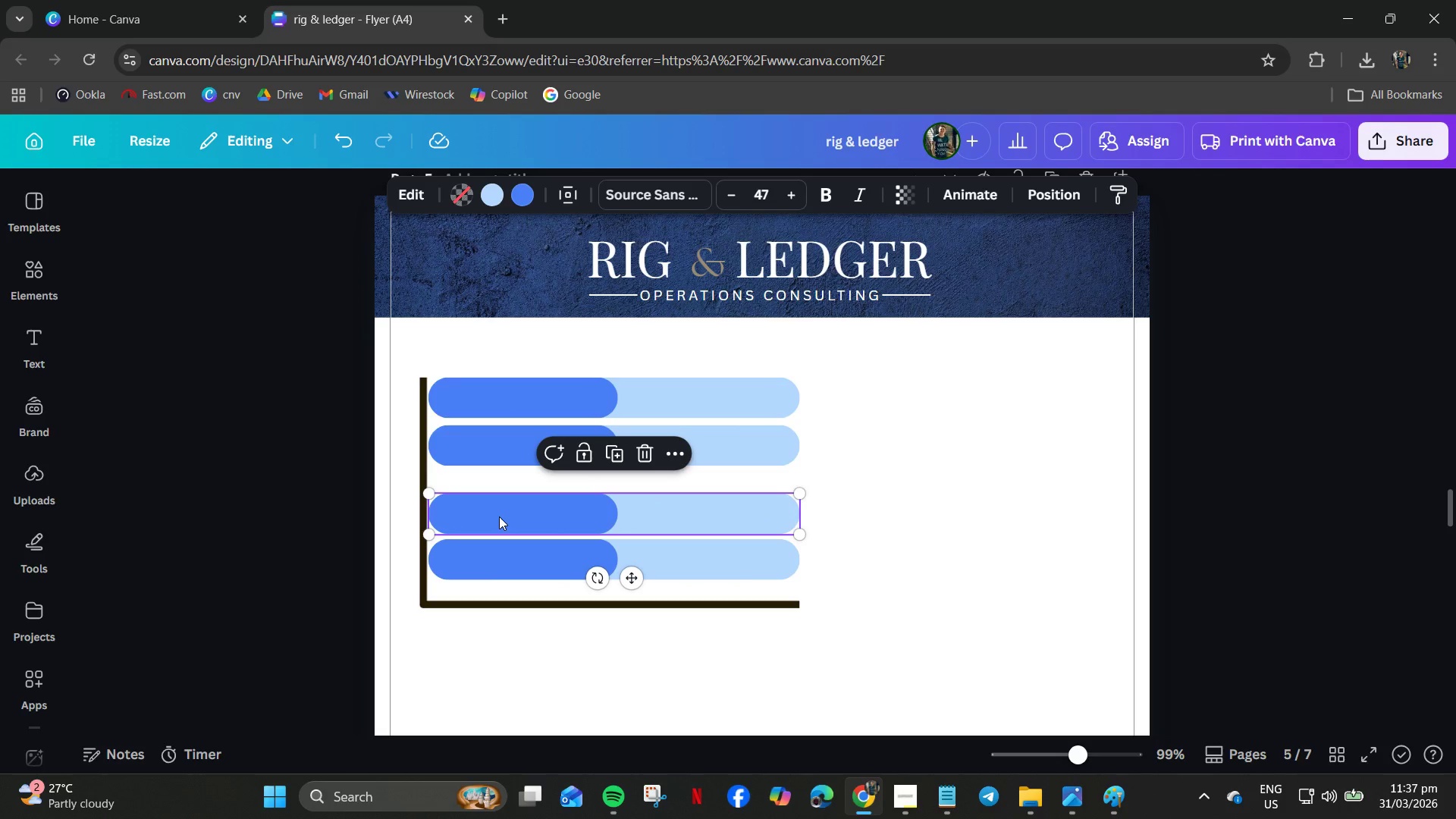 
key(ArrowUp)
 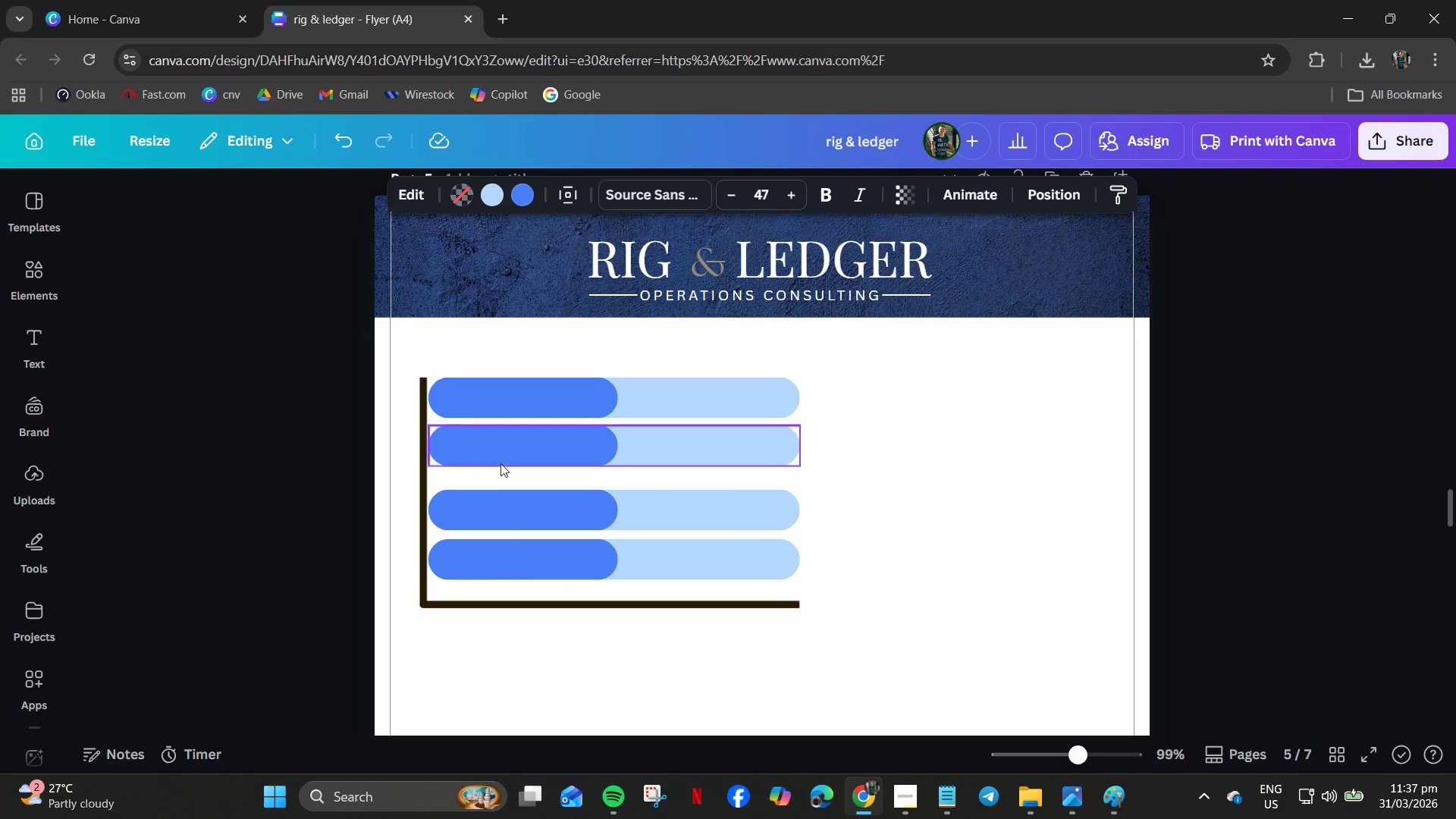 
left_click([500, 460])
 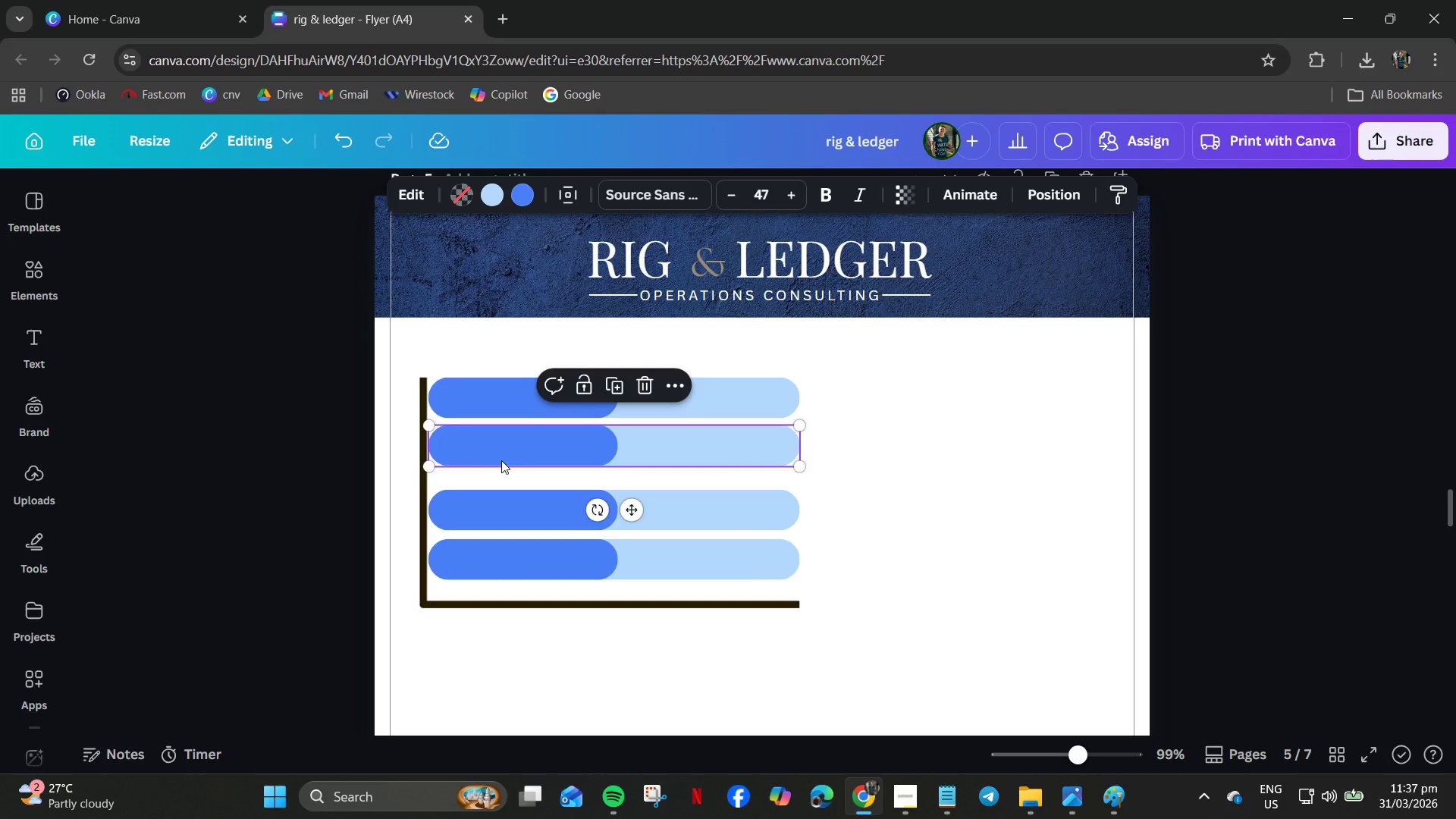 
key(ArrowDown)
 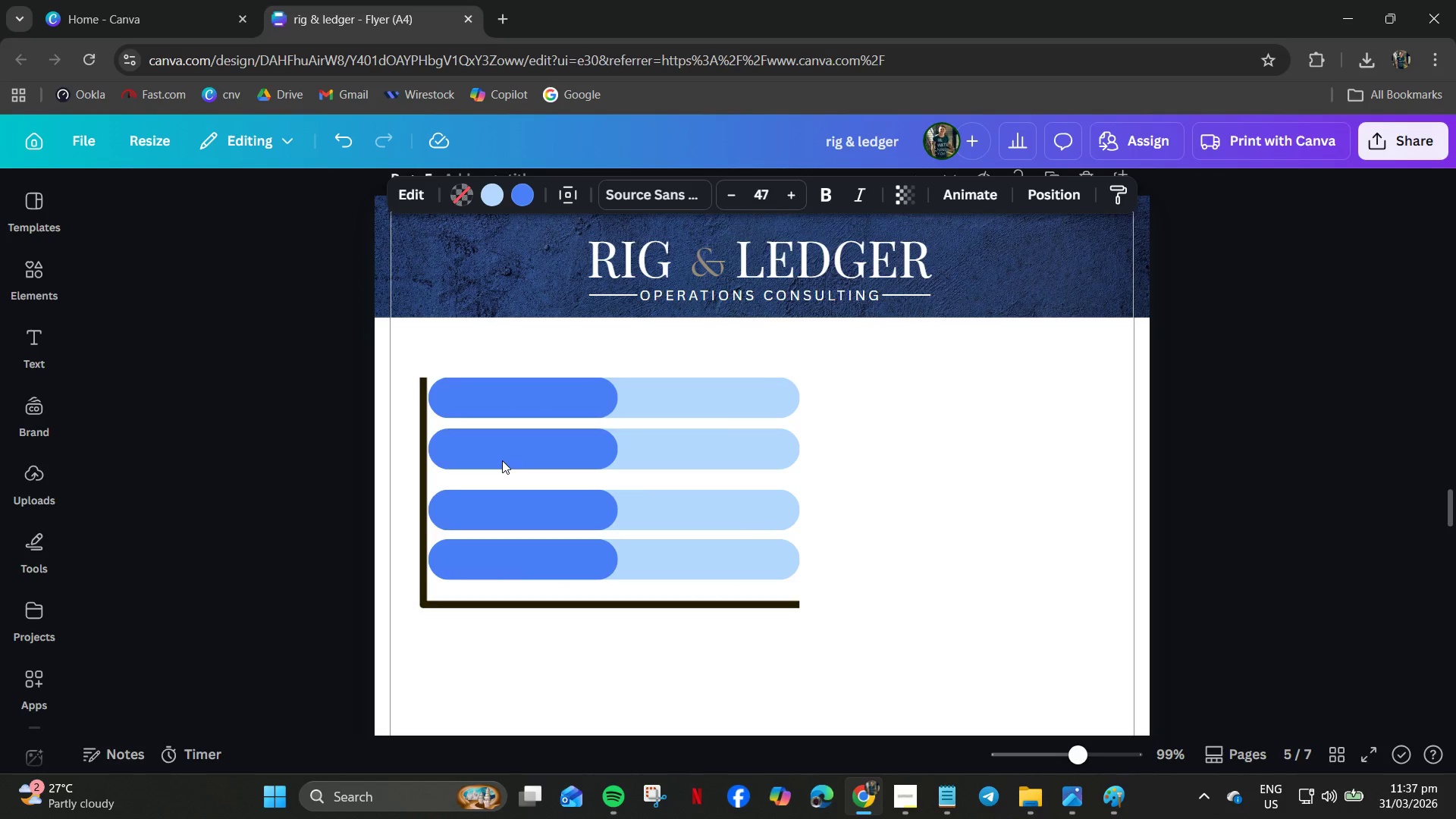 
key(ArrowDown)
 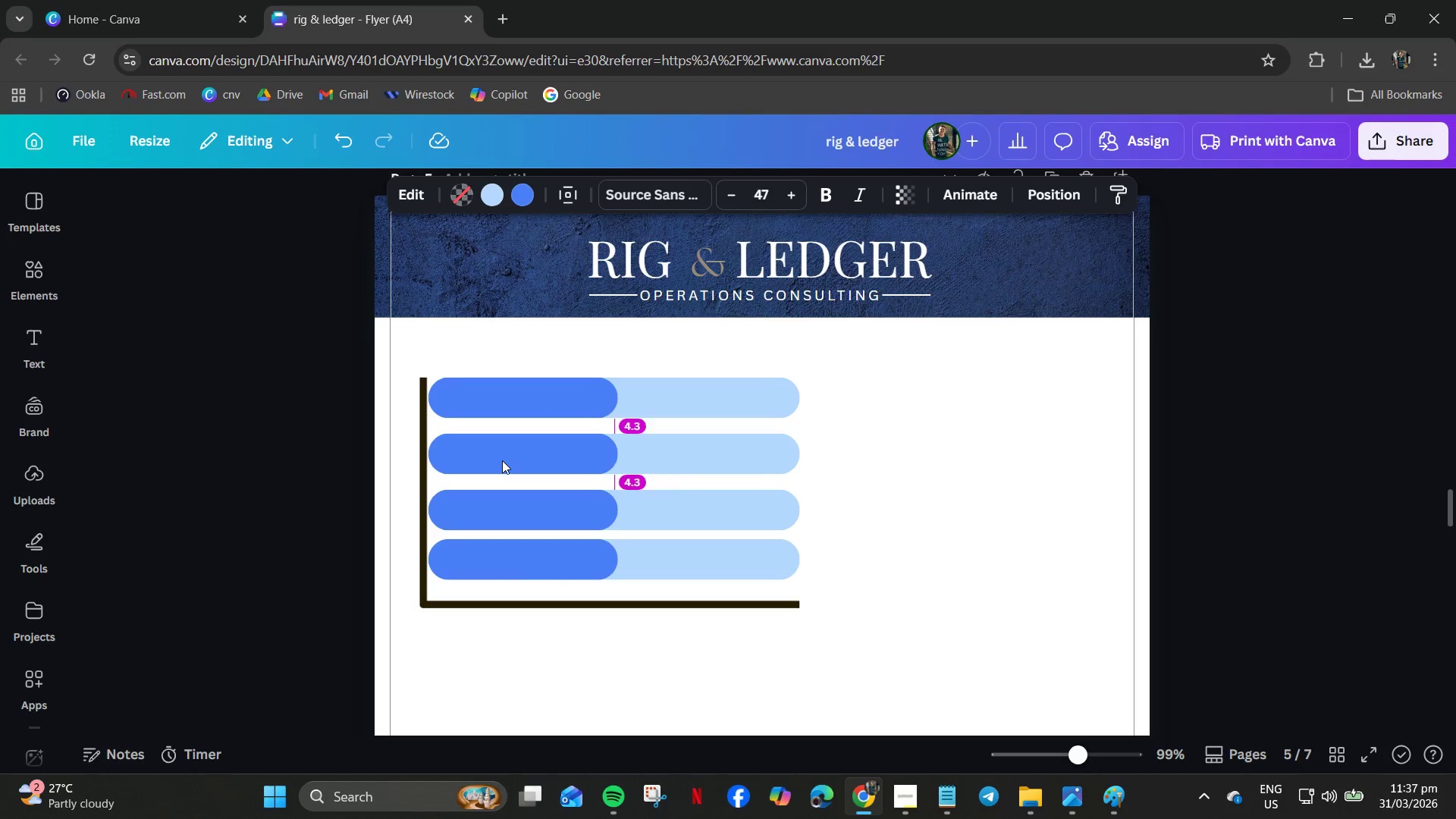 
key(ArrowDown)
 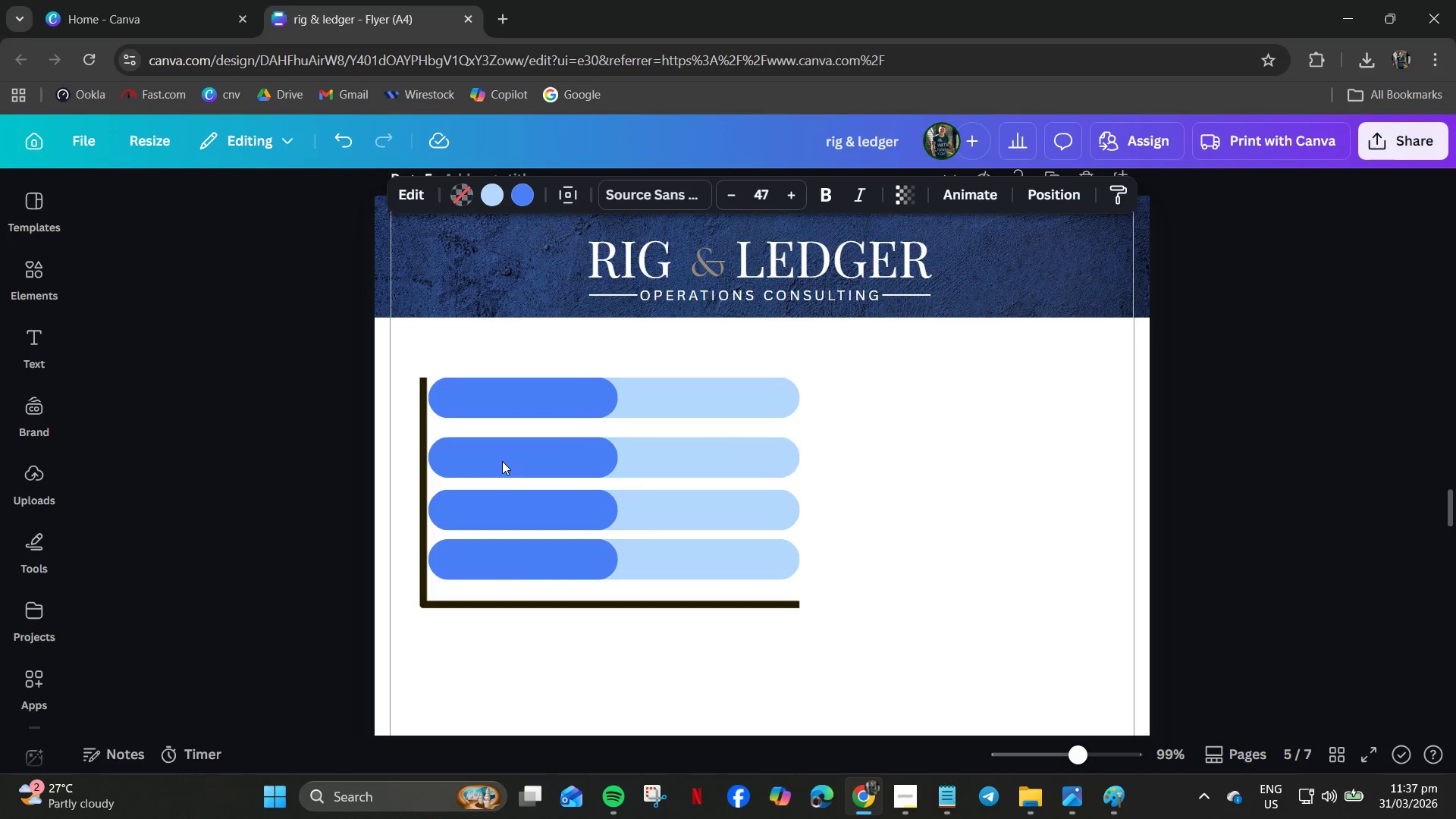 
key(ArrowDown)
 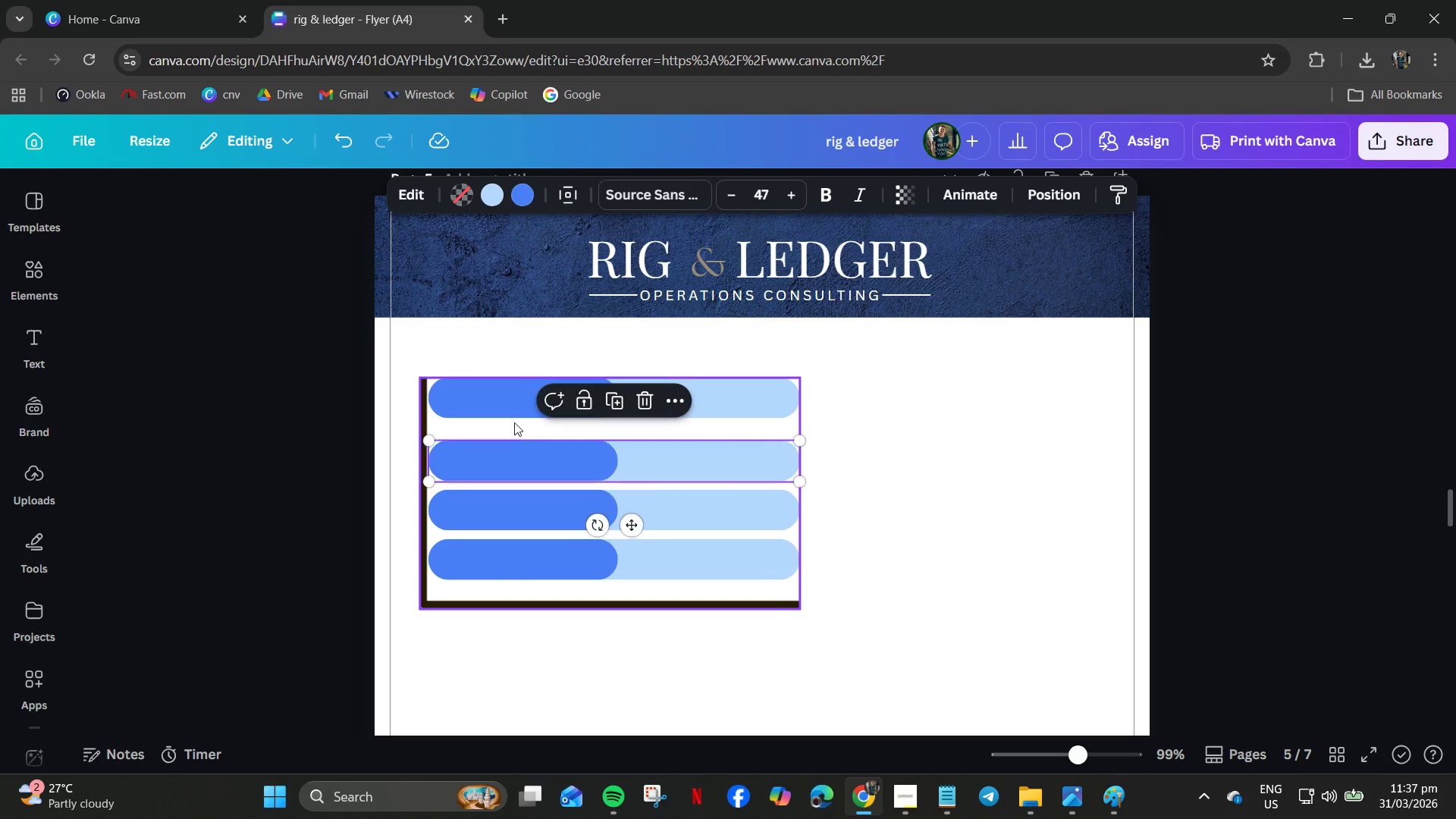 
left_click([501, 393])
 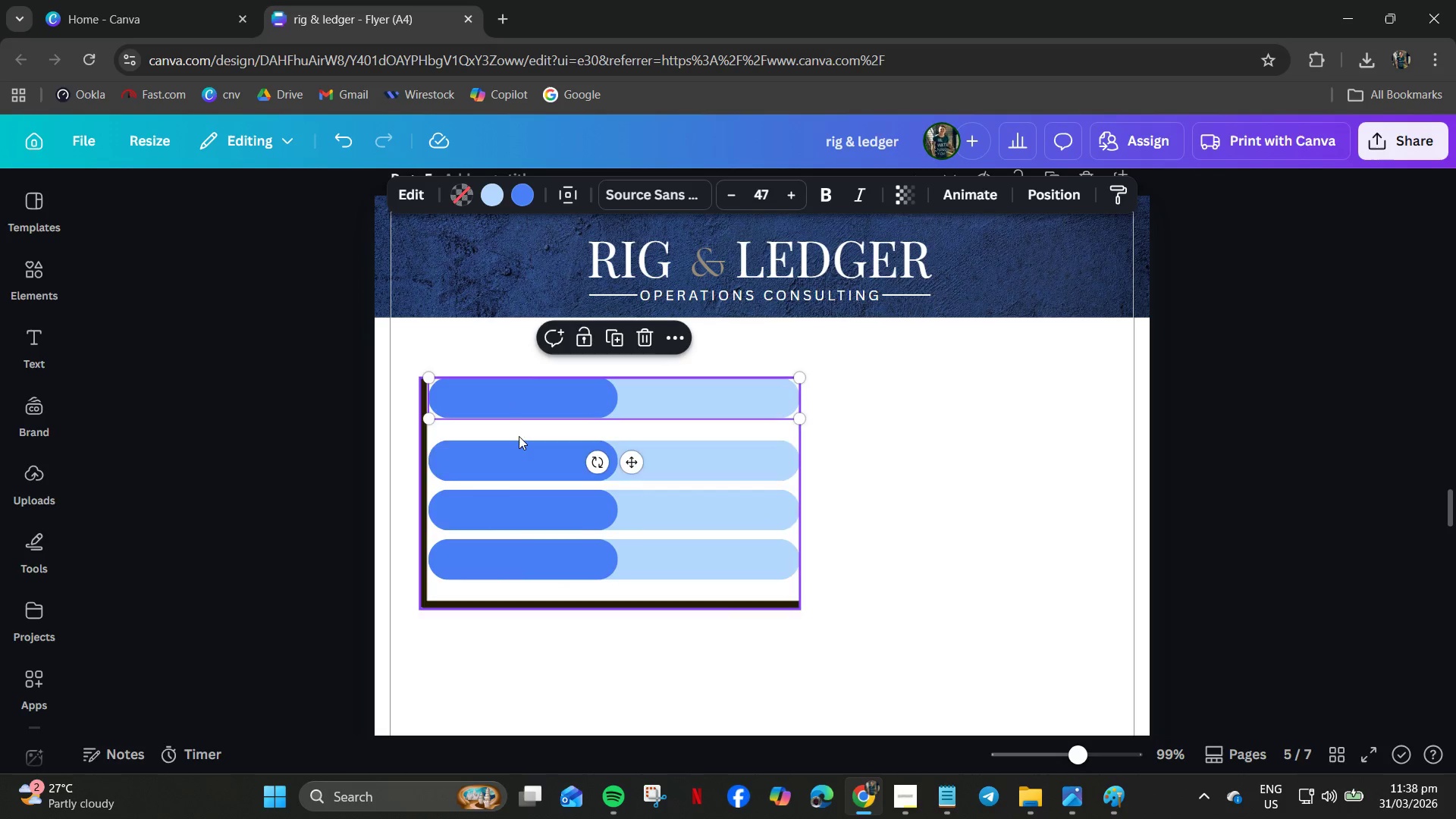 
left_click([522, 472])
 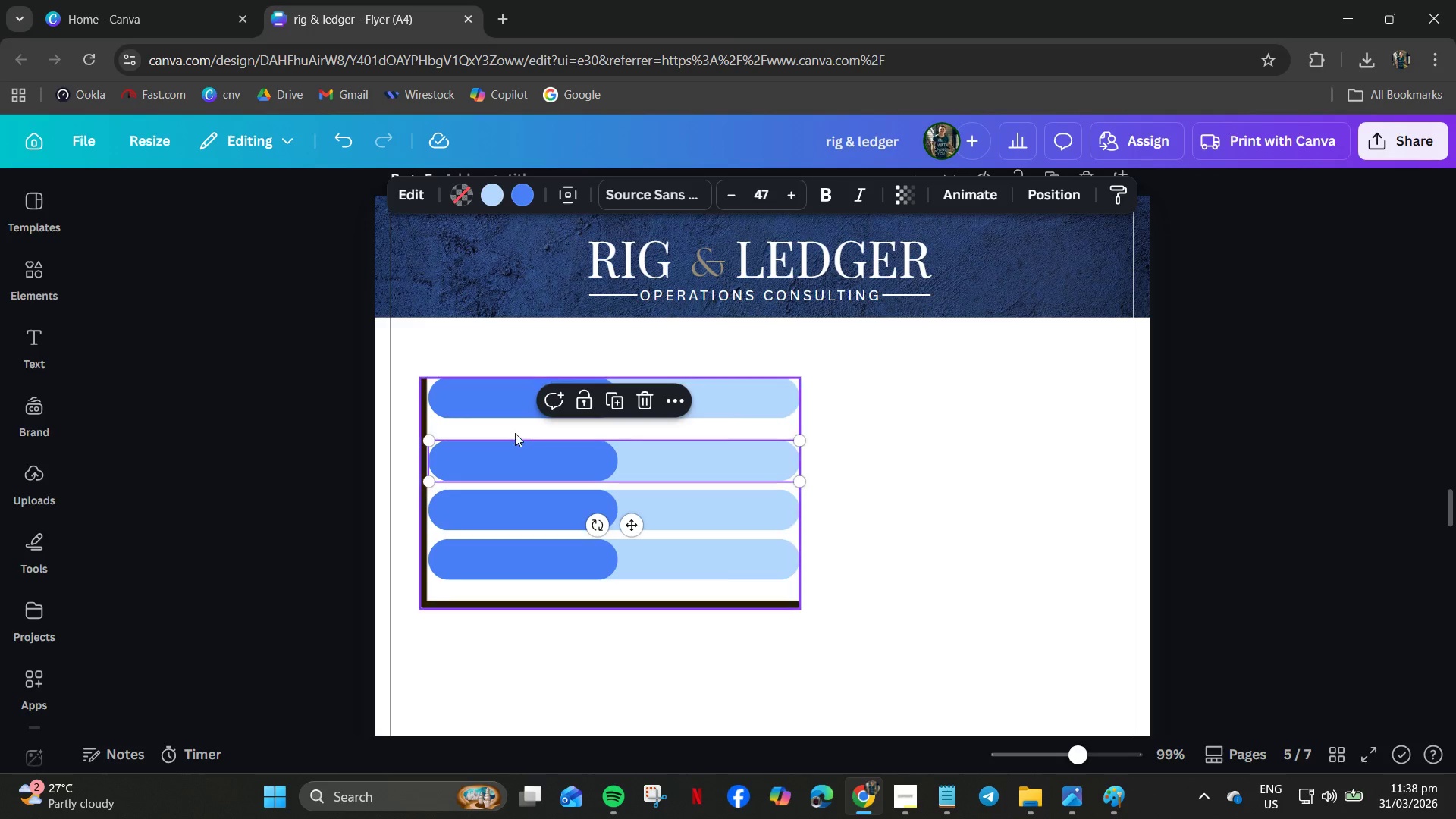 
left_click_drag(start_coordinate=[513, 446], to_coordinate=[514, 437])
 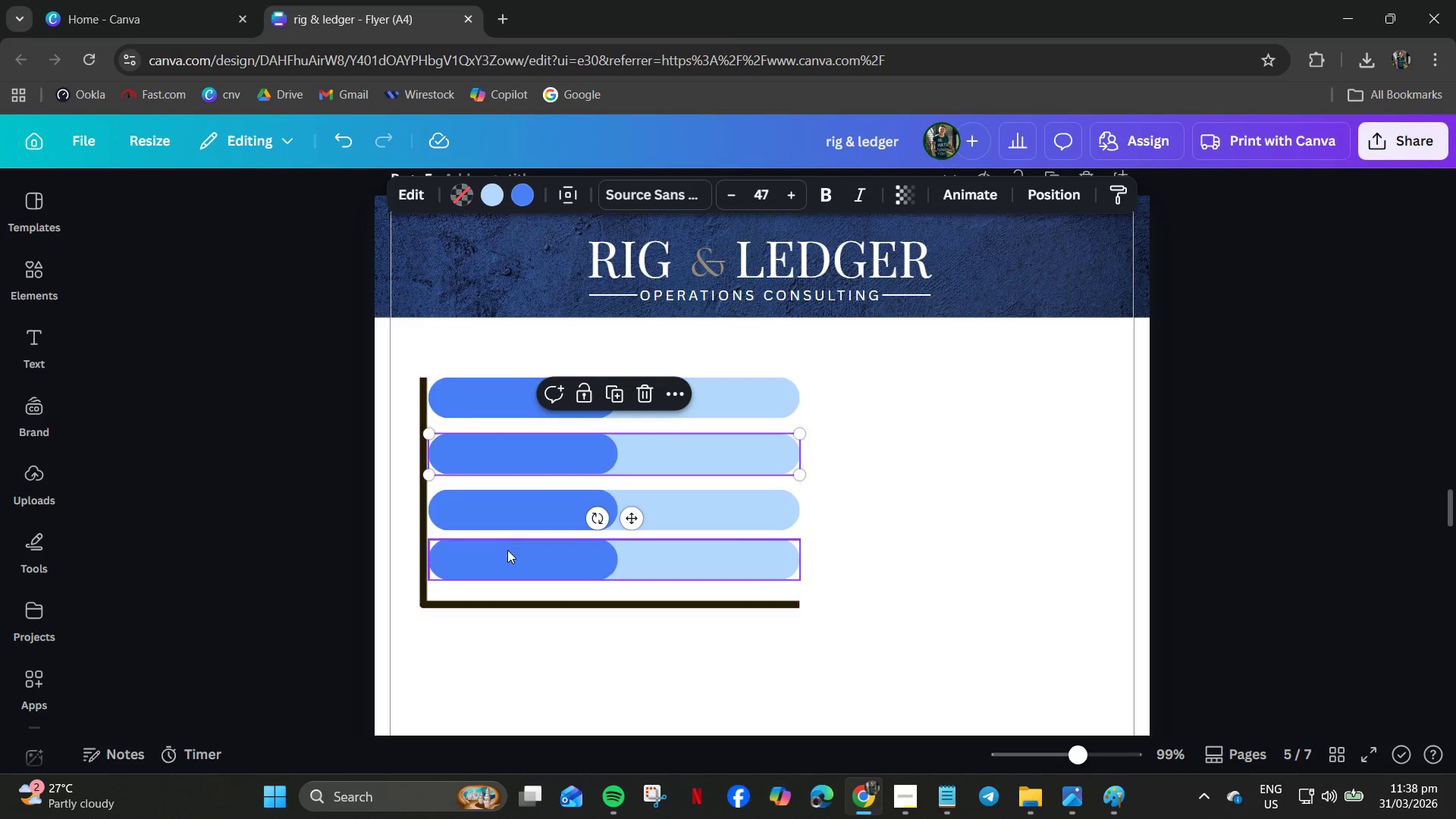 
left_click_drag(start_coordinate=[507, 556], to_coordinate=[506, 561])
 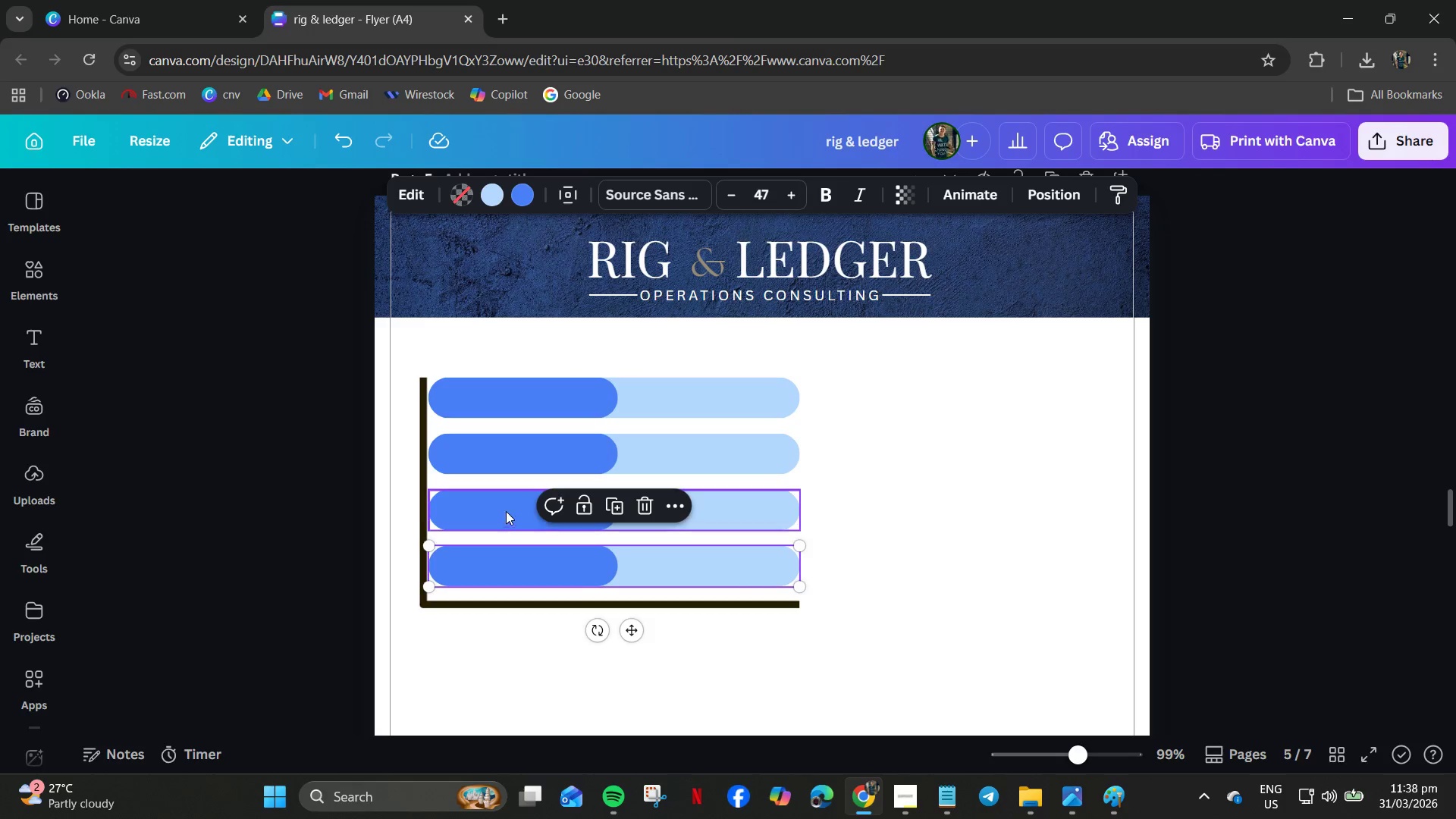 
left_click([506, 511])
 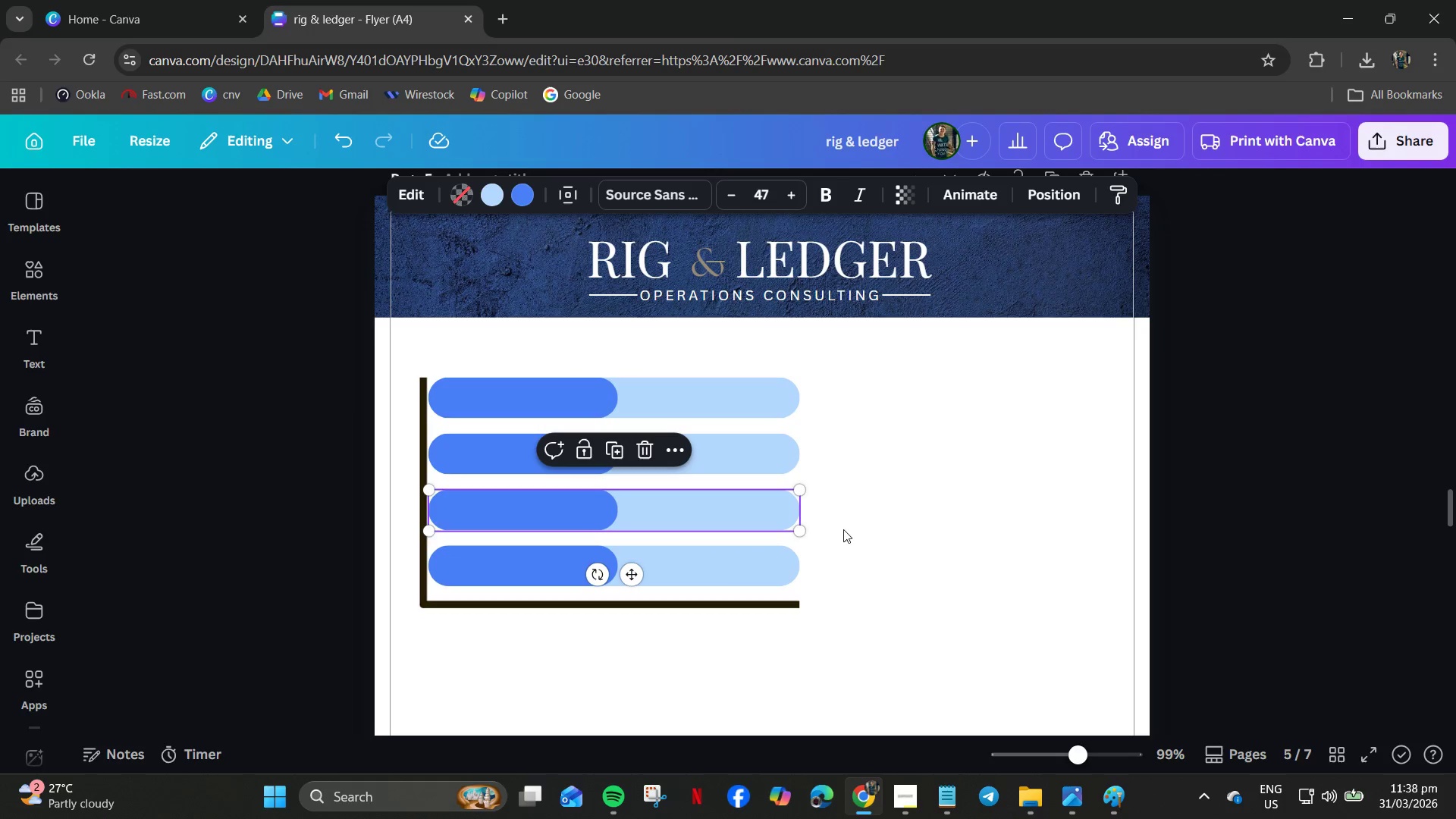 
left_click([874, 523])
 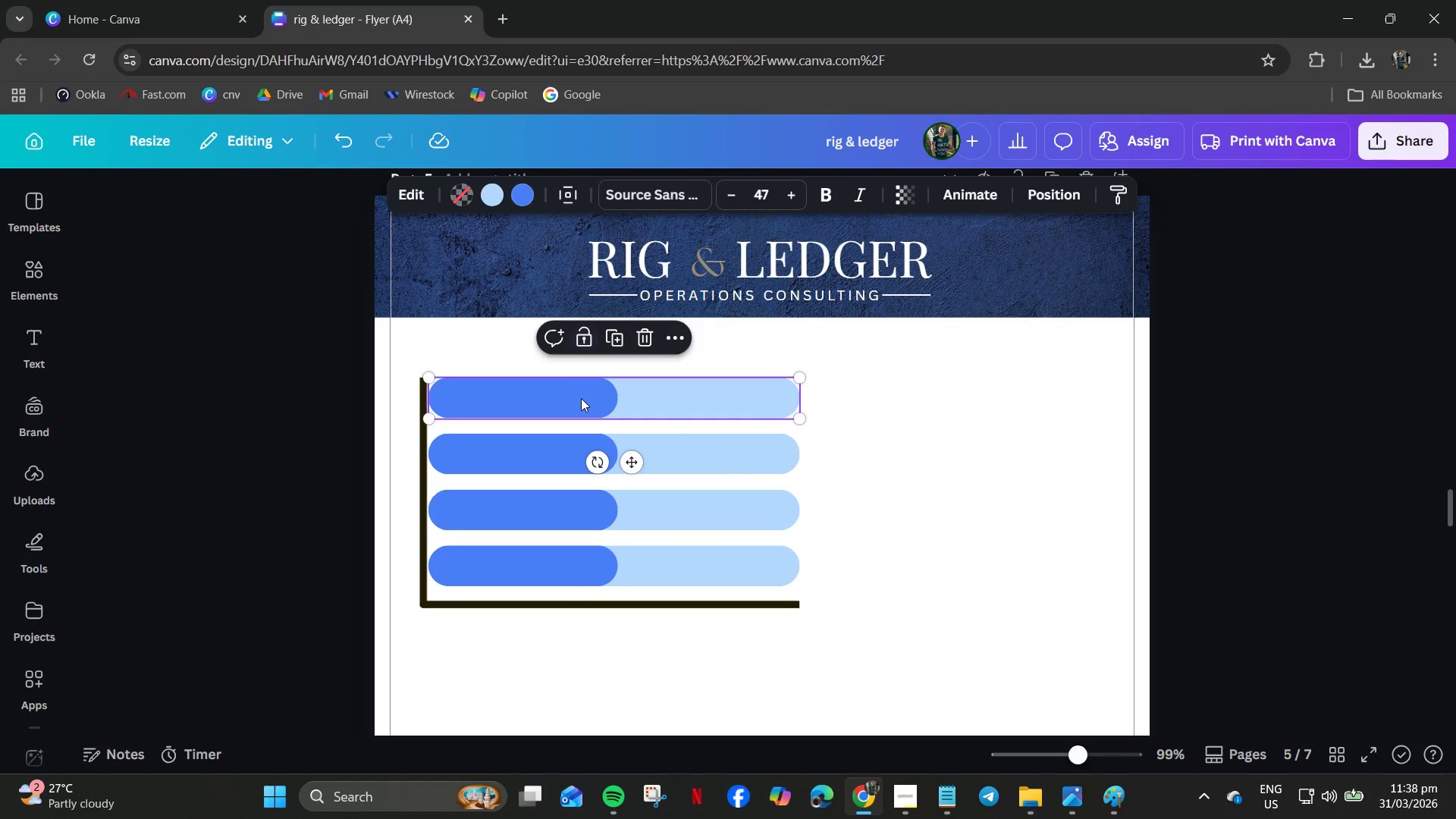 
double_click([581, 398])
 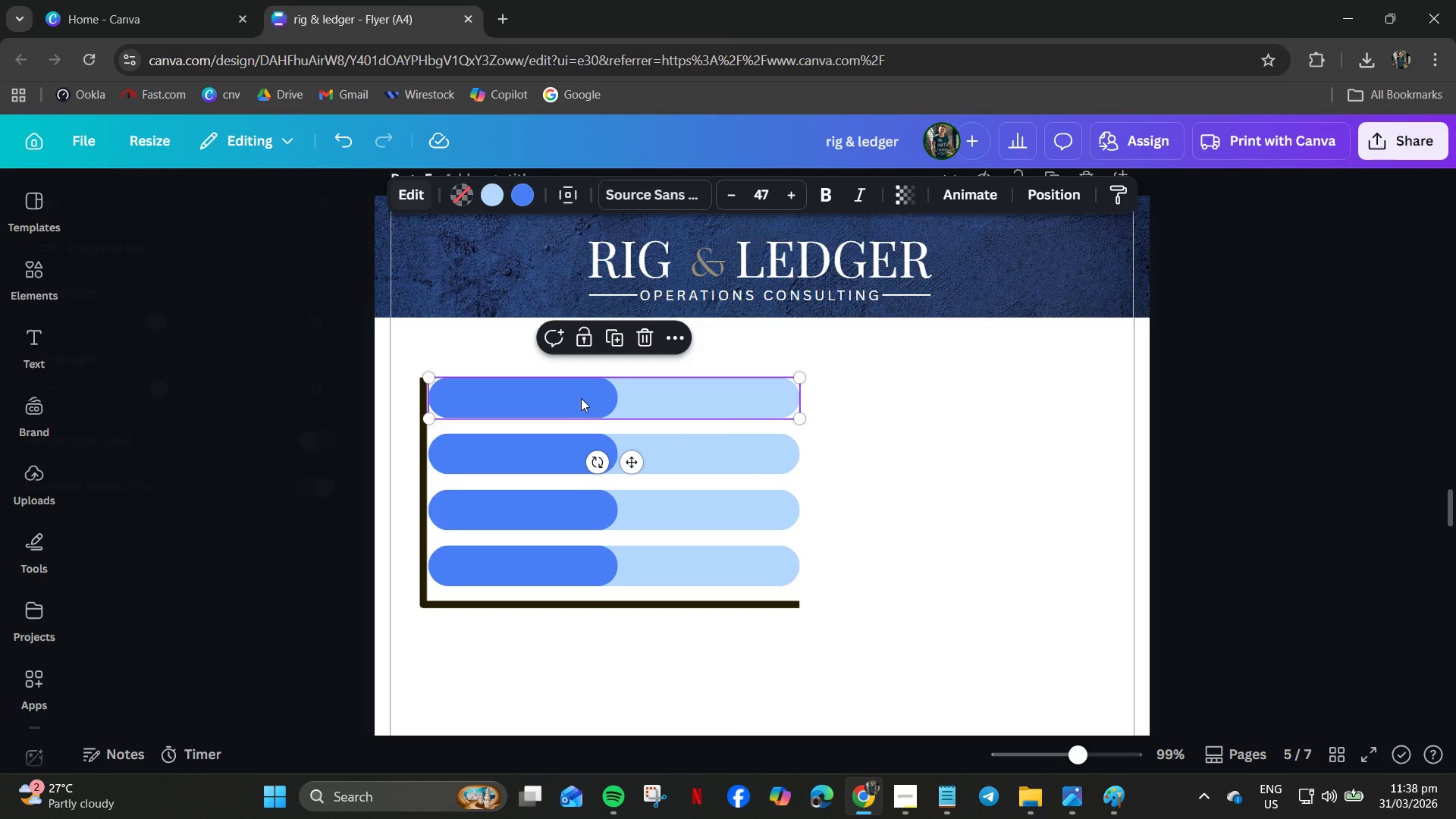 
triple_click([581, 398])
 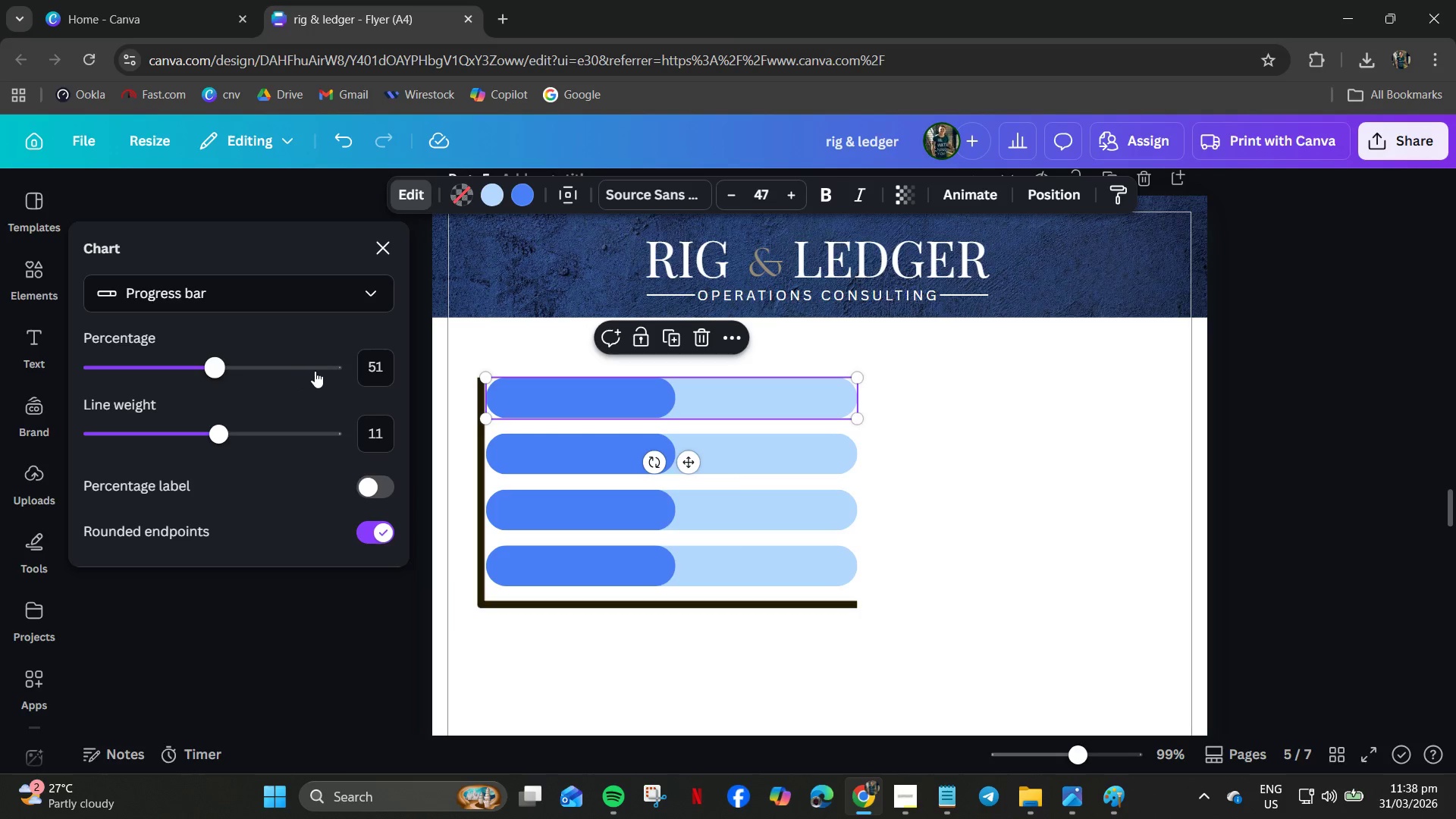 
left_click_drag(start_coordinate=[221, 367], to_coordinate=[285, 381])
 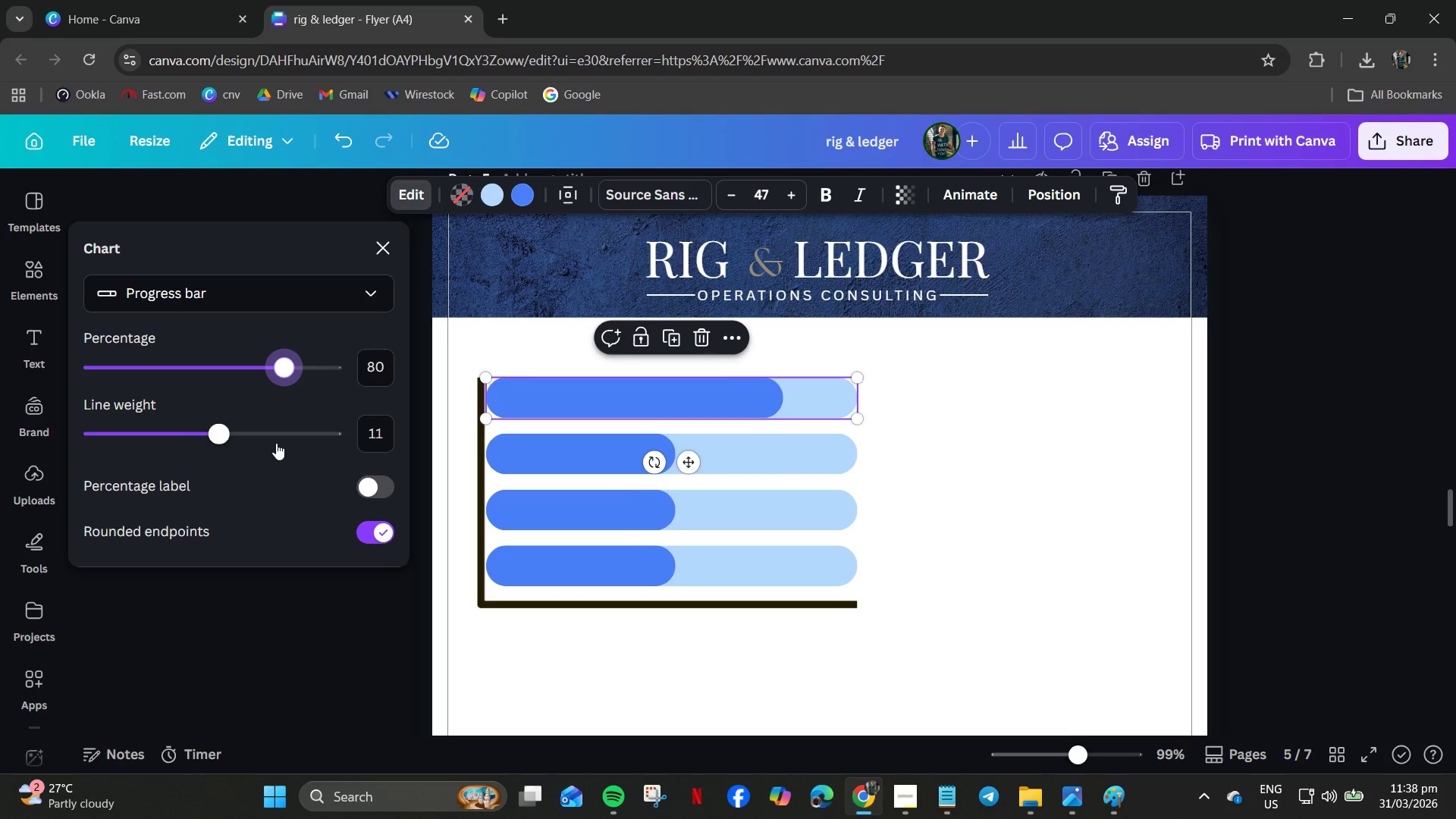 
wait(10.27)
 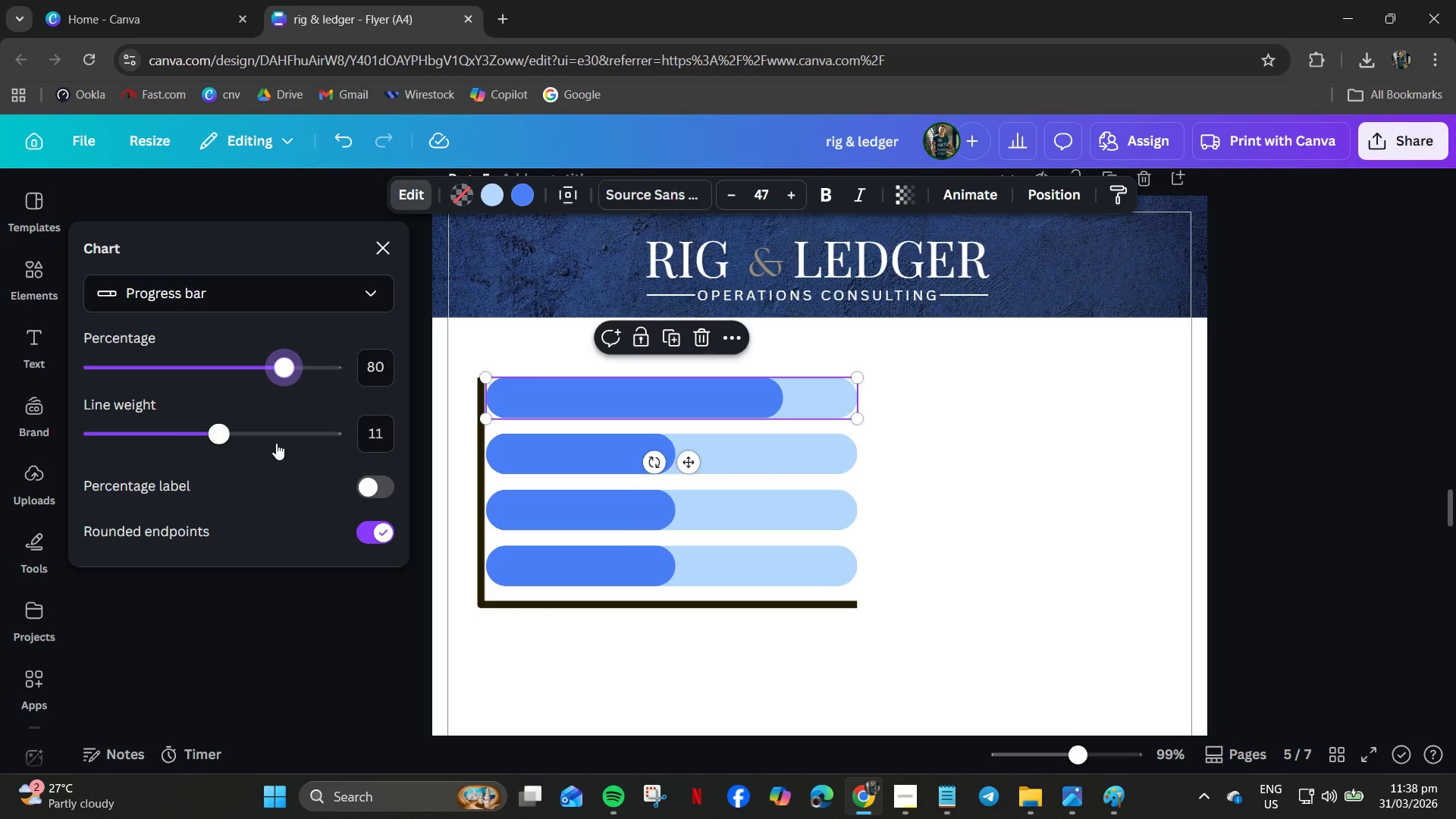 
left_click([598, 460])
 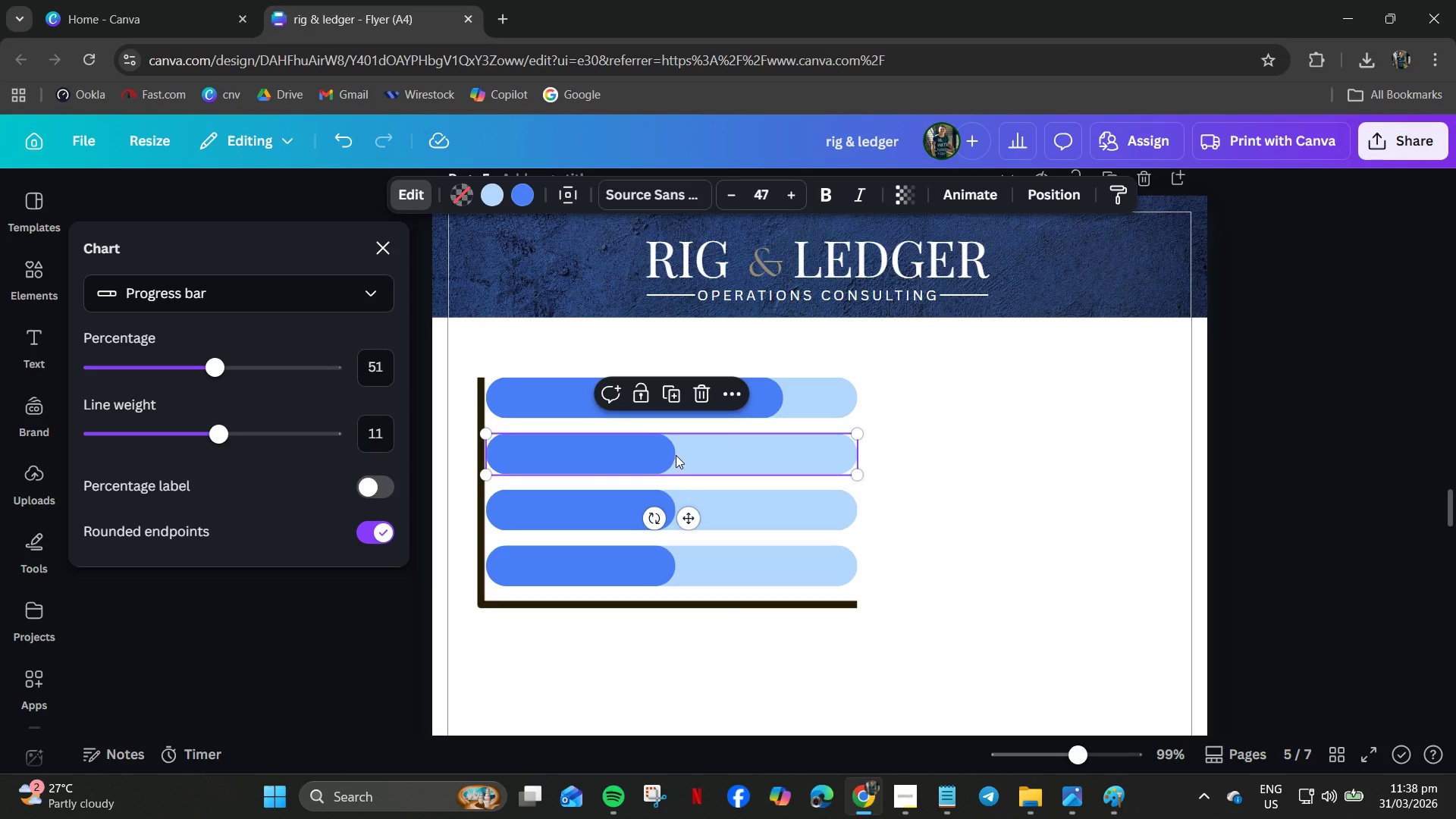 
left_click([661, 453])
 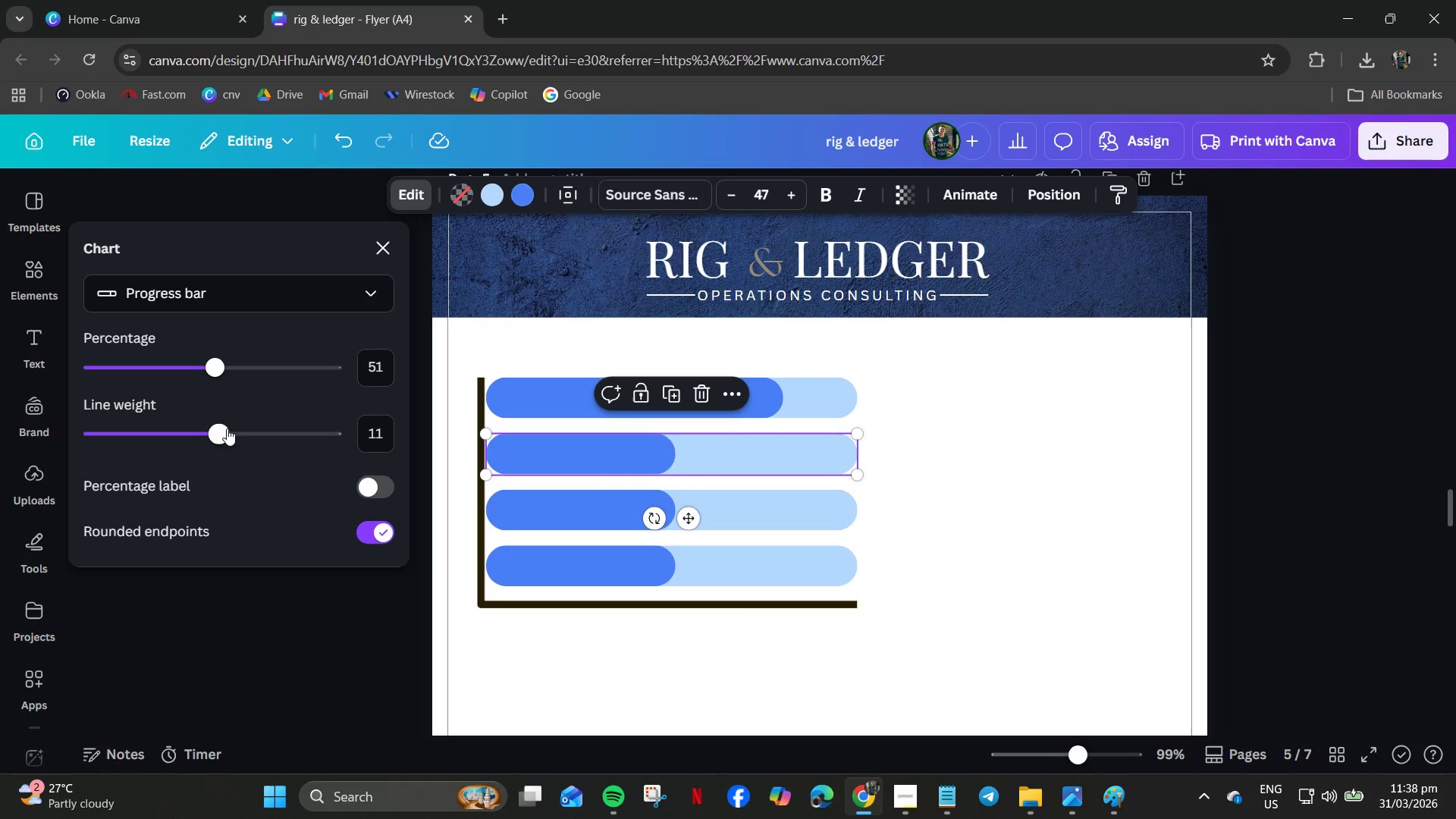 
left_click_drag(start_coordinate=[198, 434], to_coordinate=[209, 434])
 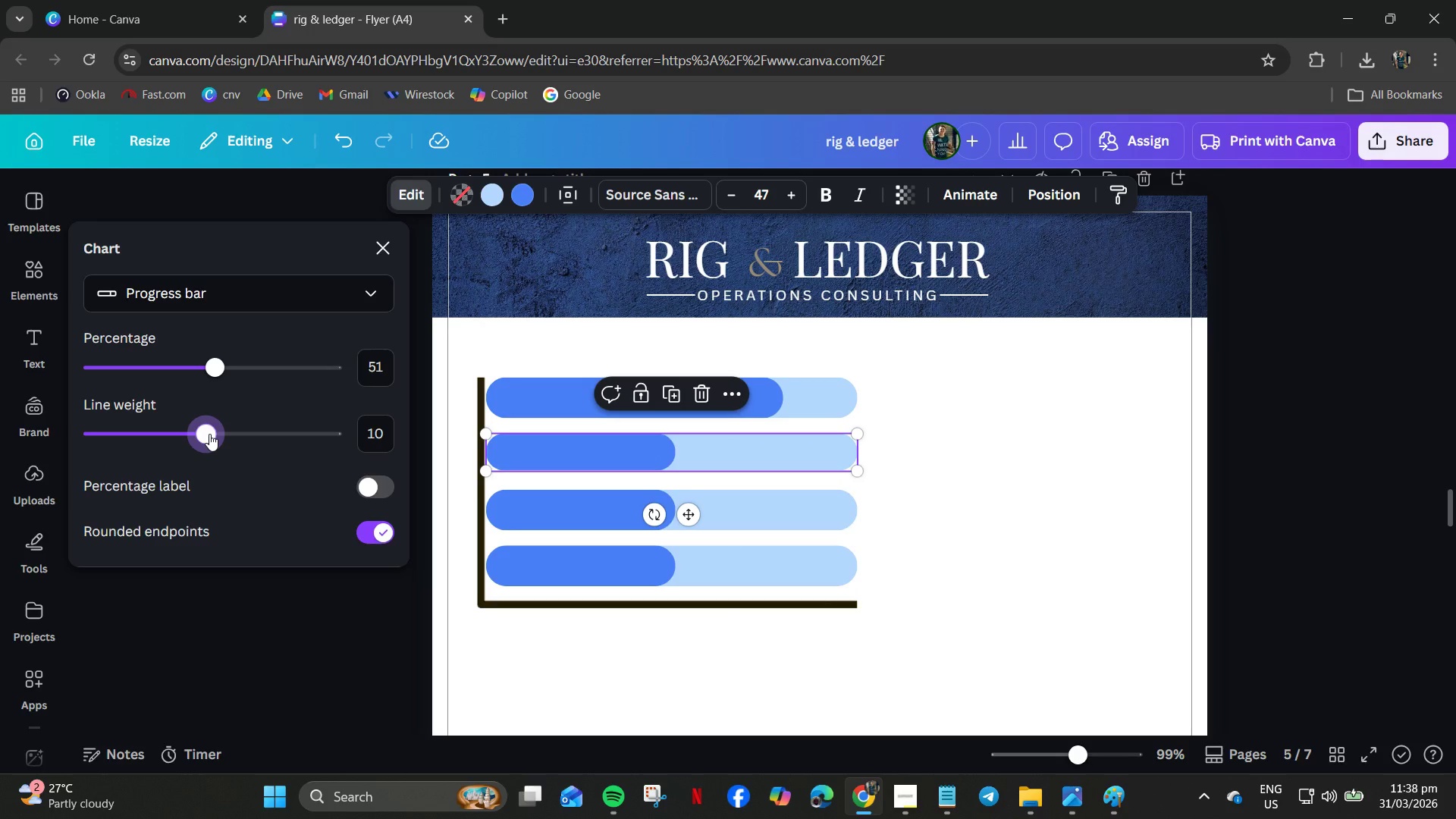 
key(Control+Z)
 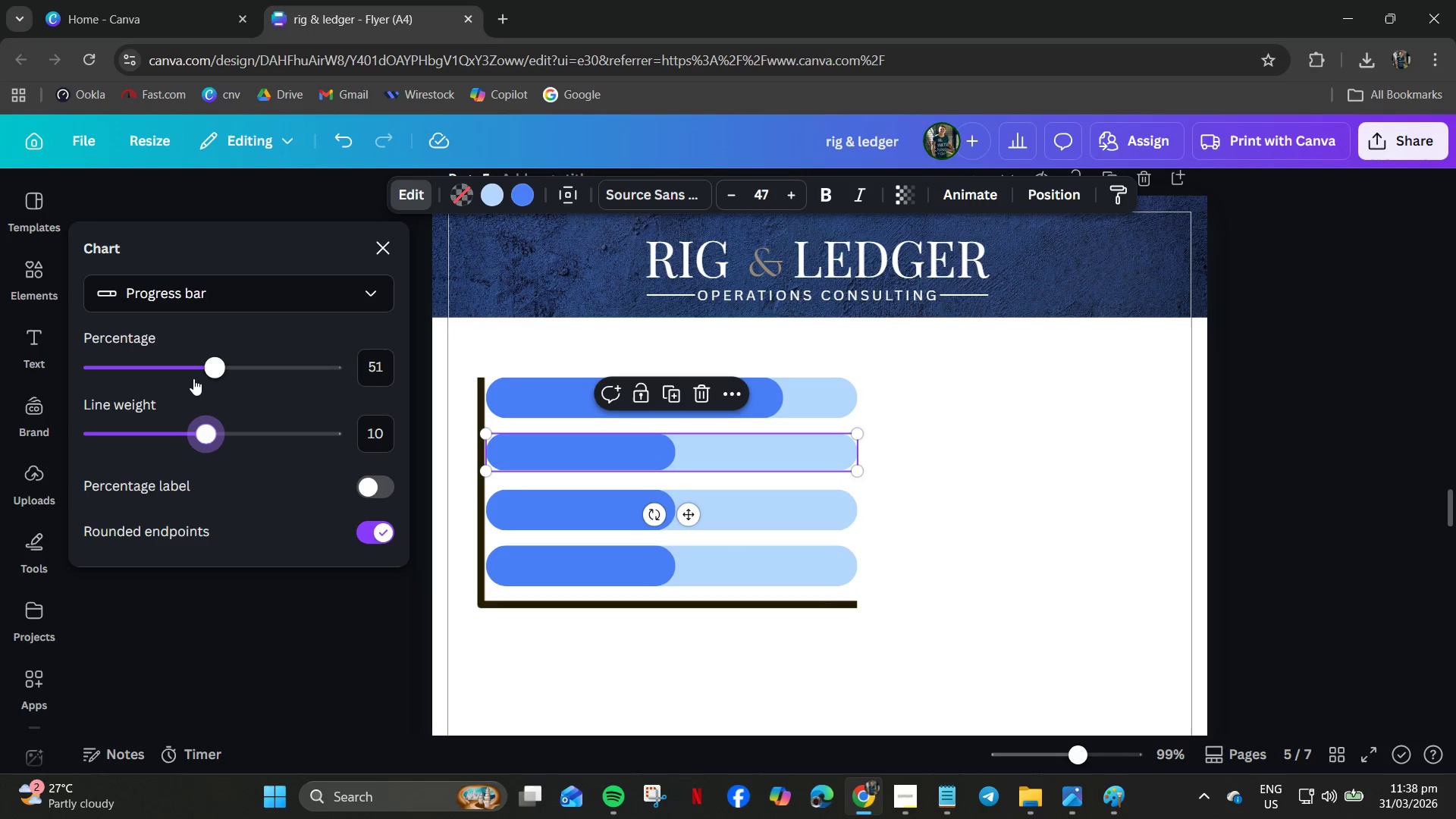 
left_click_drag(start_coordinate=[218, 366], to_coordinate=[301, 377])
 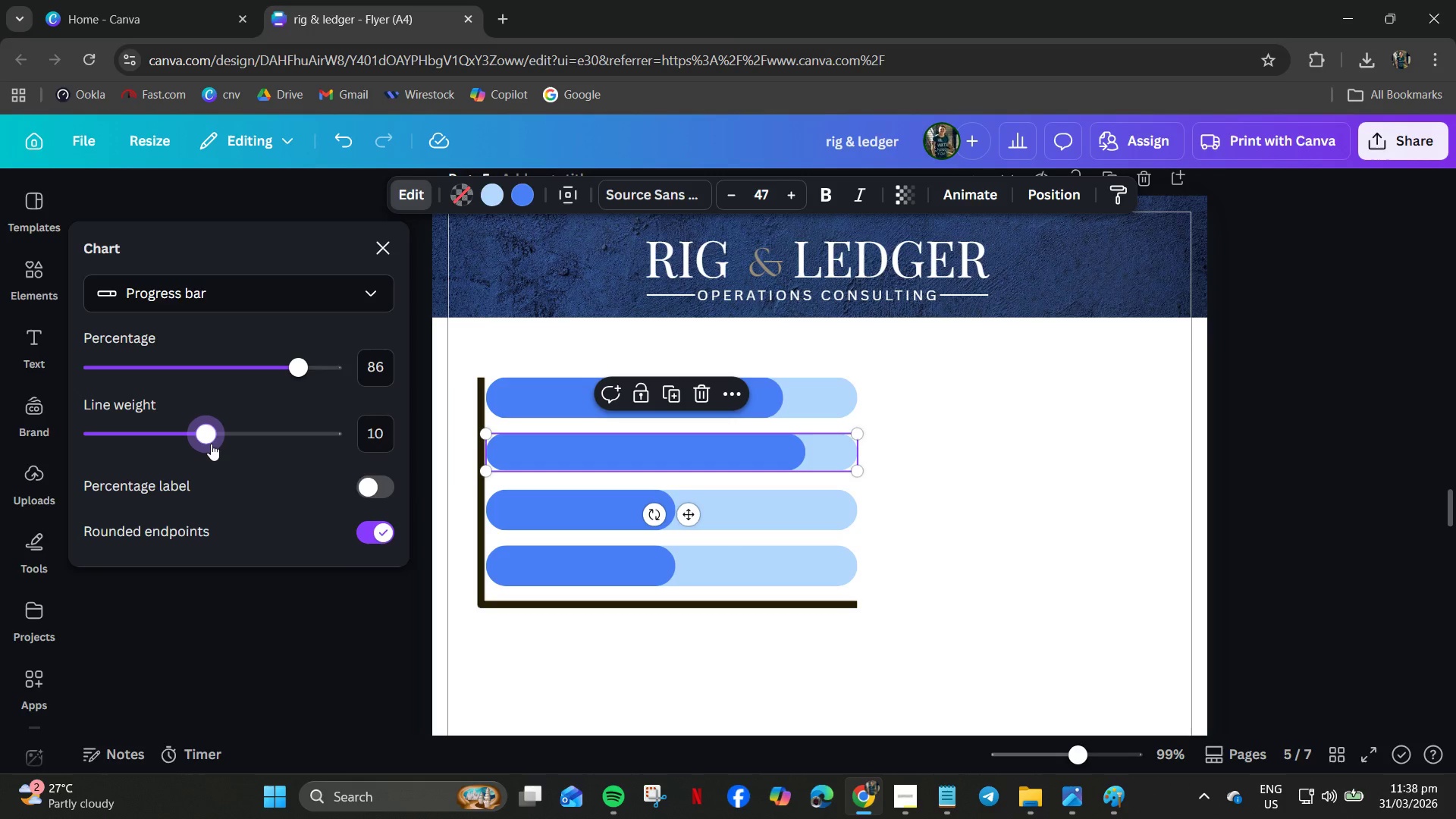 
left_click([564, 519])
 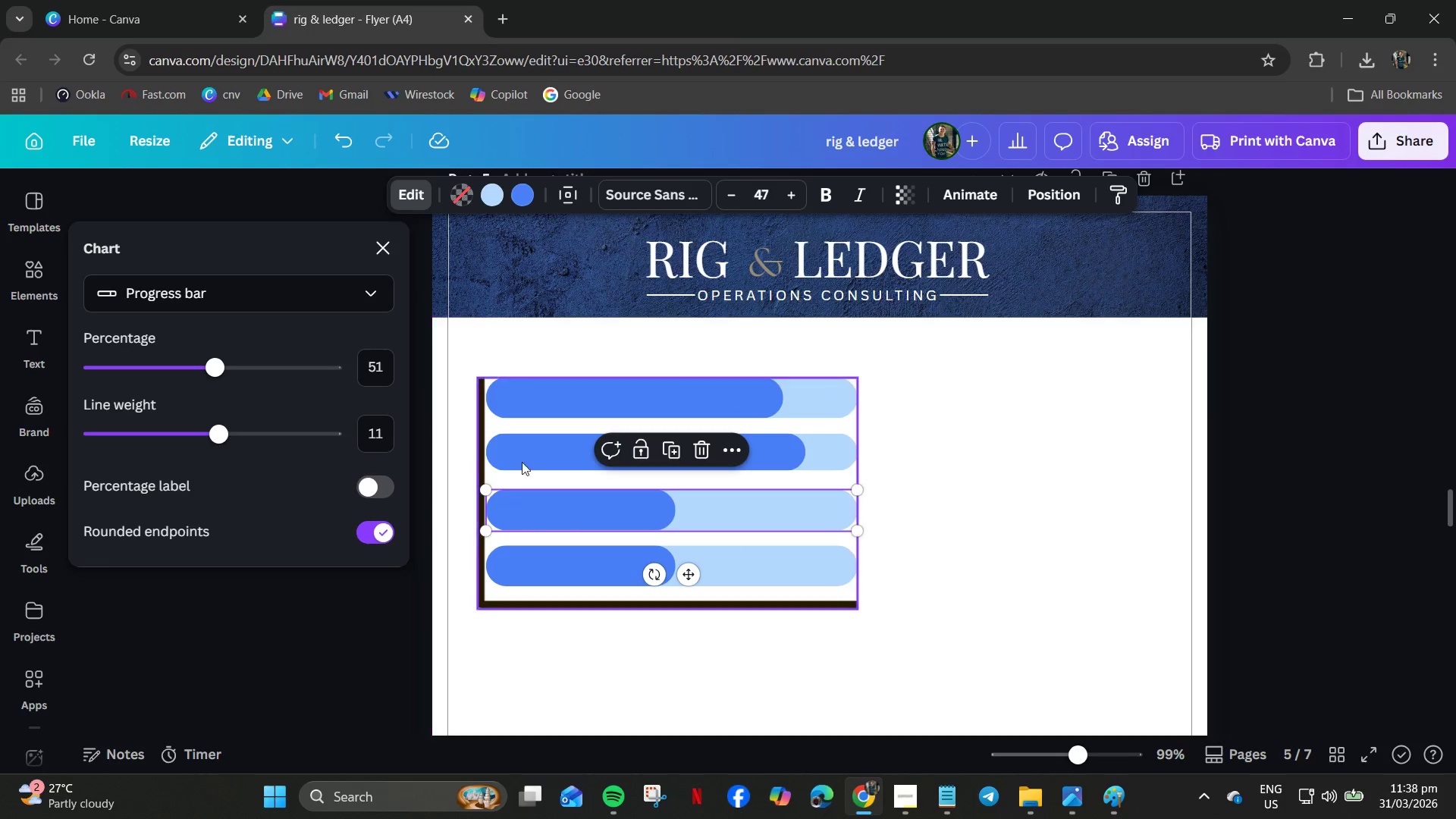 
left_click([527, 453])
 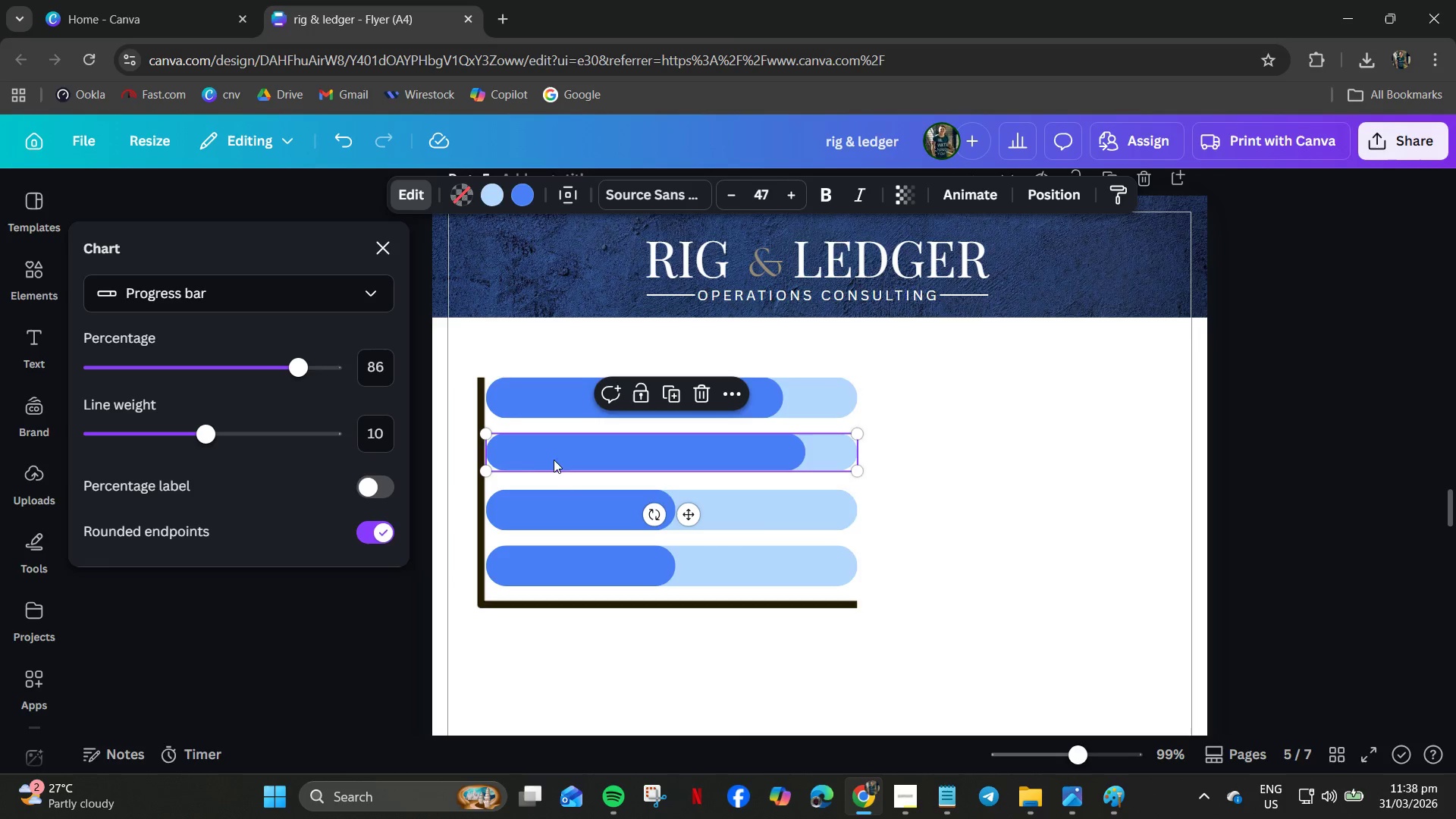 
left_click([509, 402])
 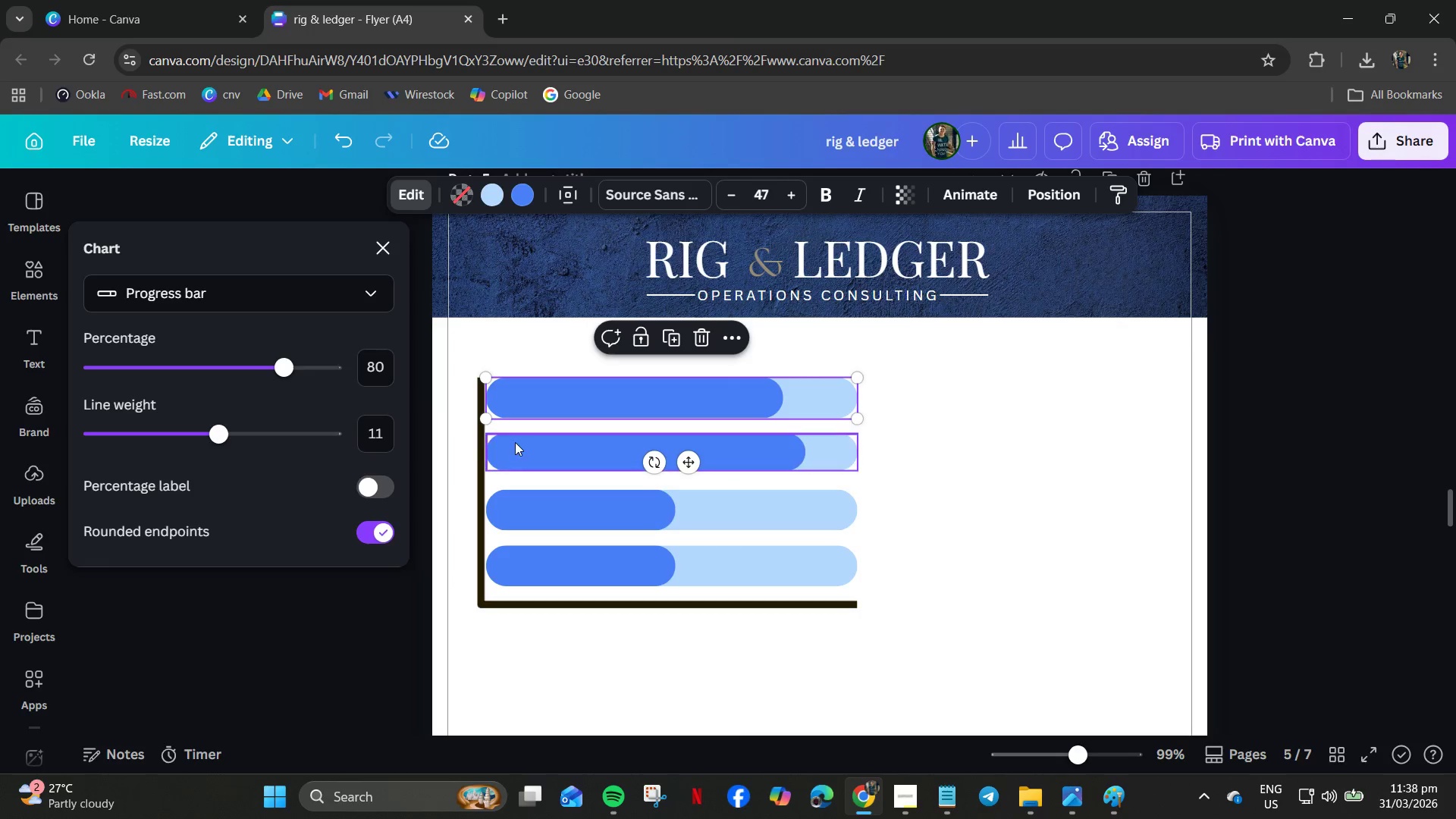 
left_click([515, 442])
 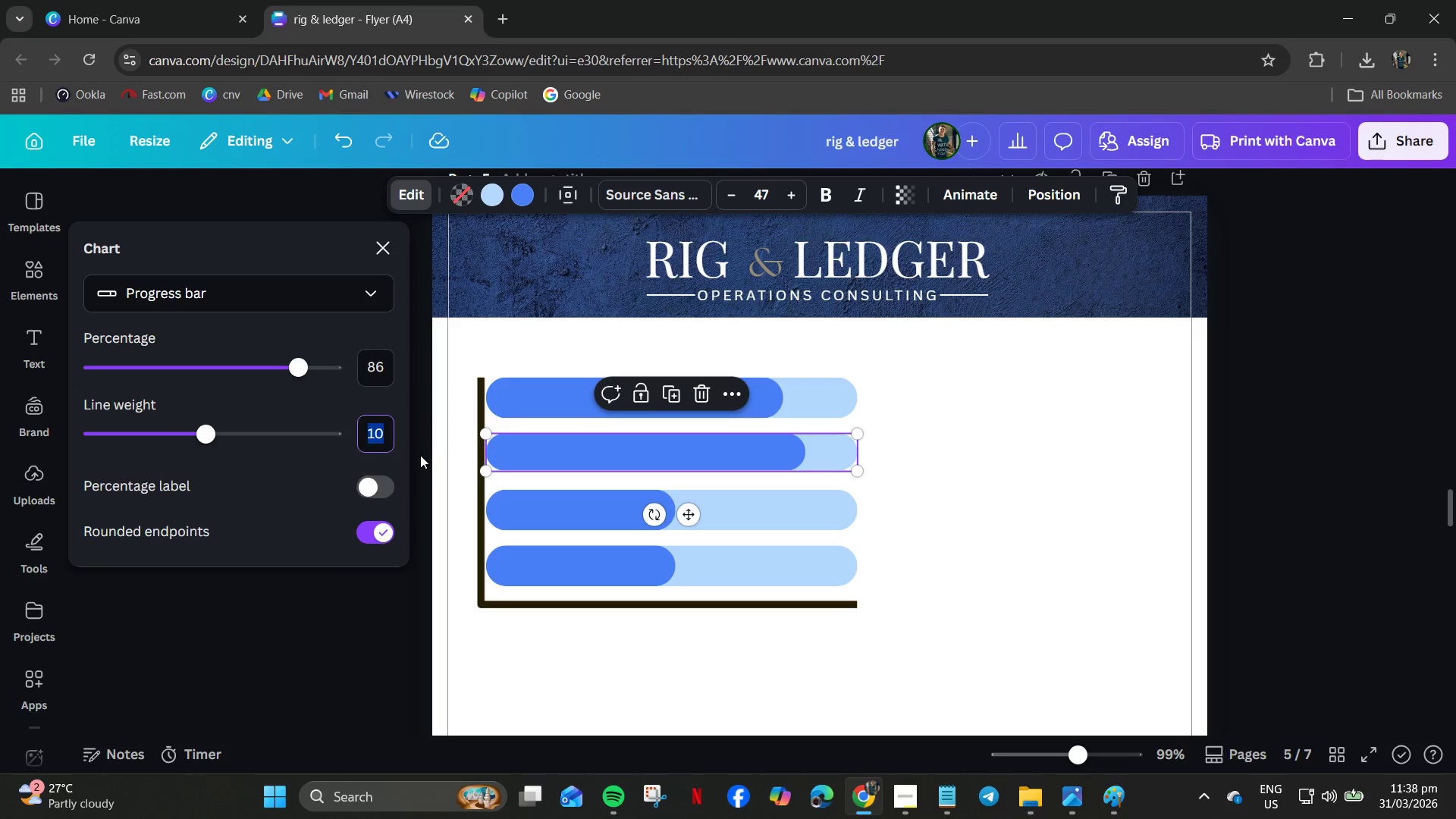 
type(11)
 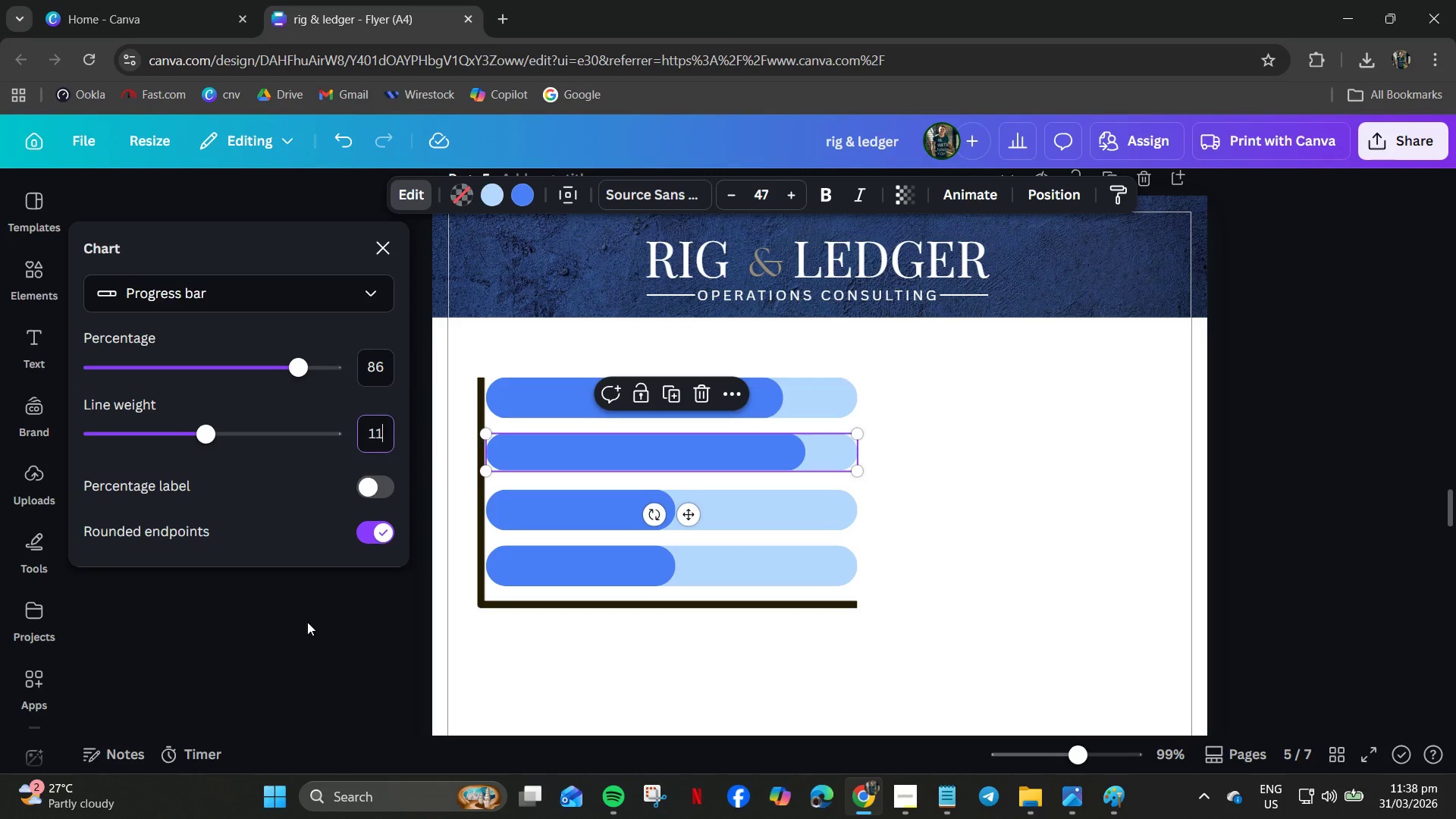 
left_click([307, 639])
 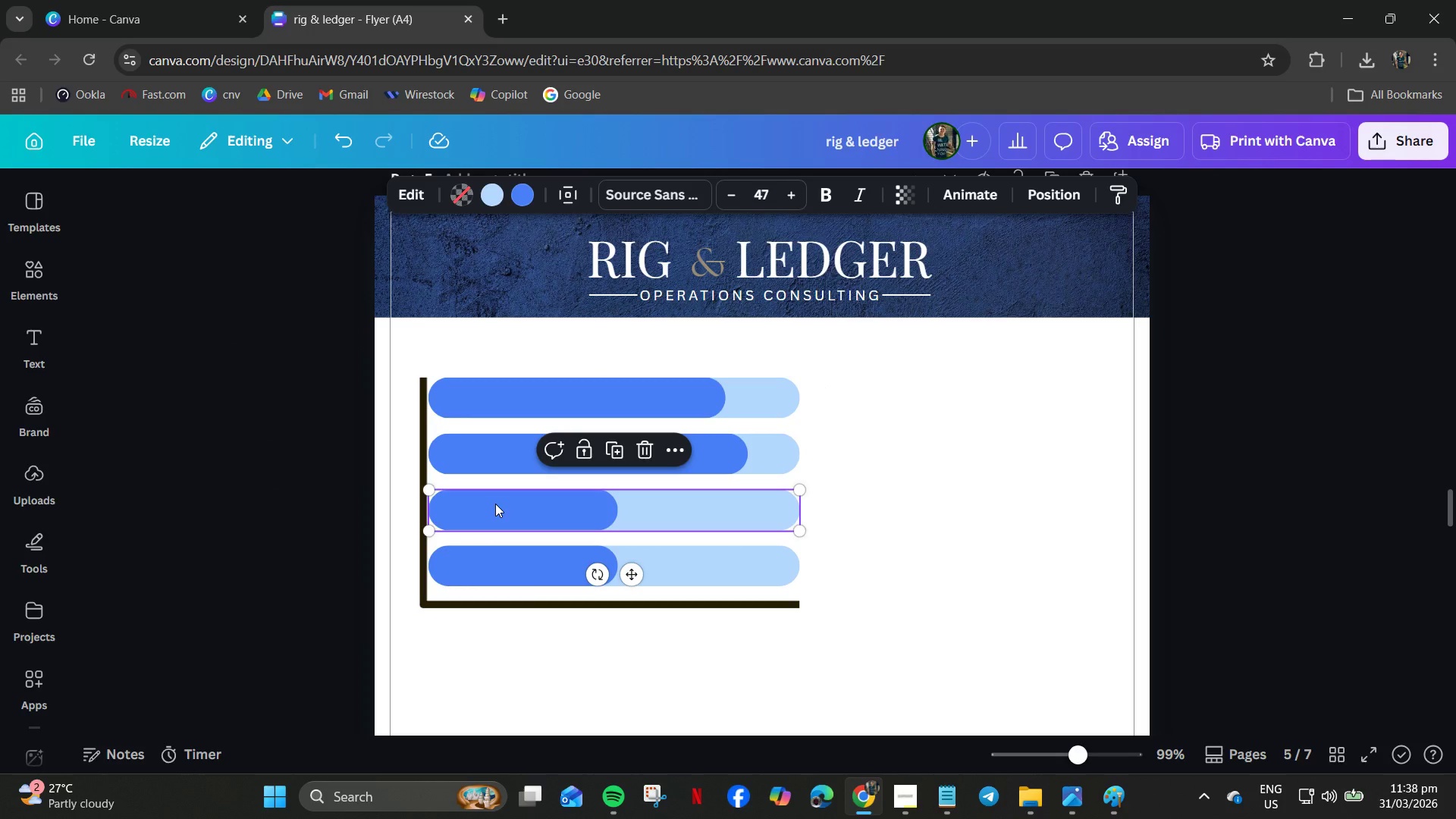 
double_click([495, 504])
 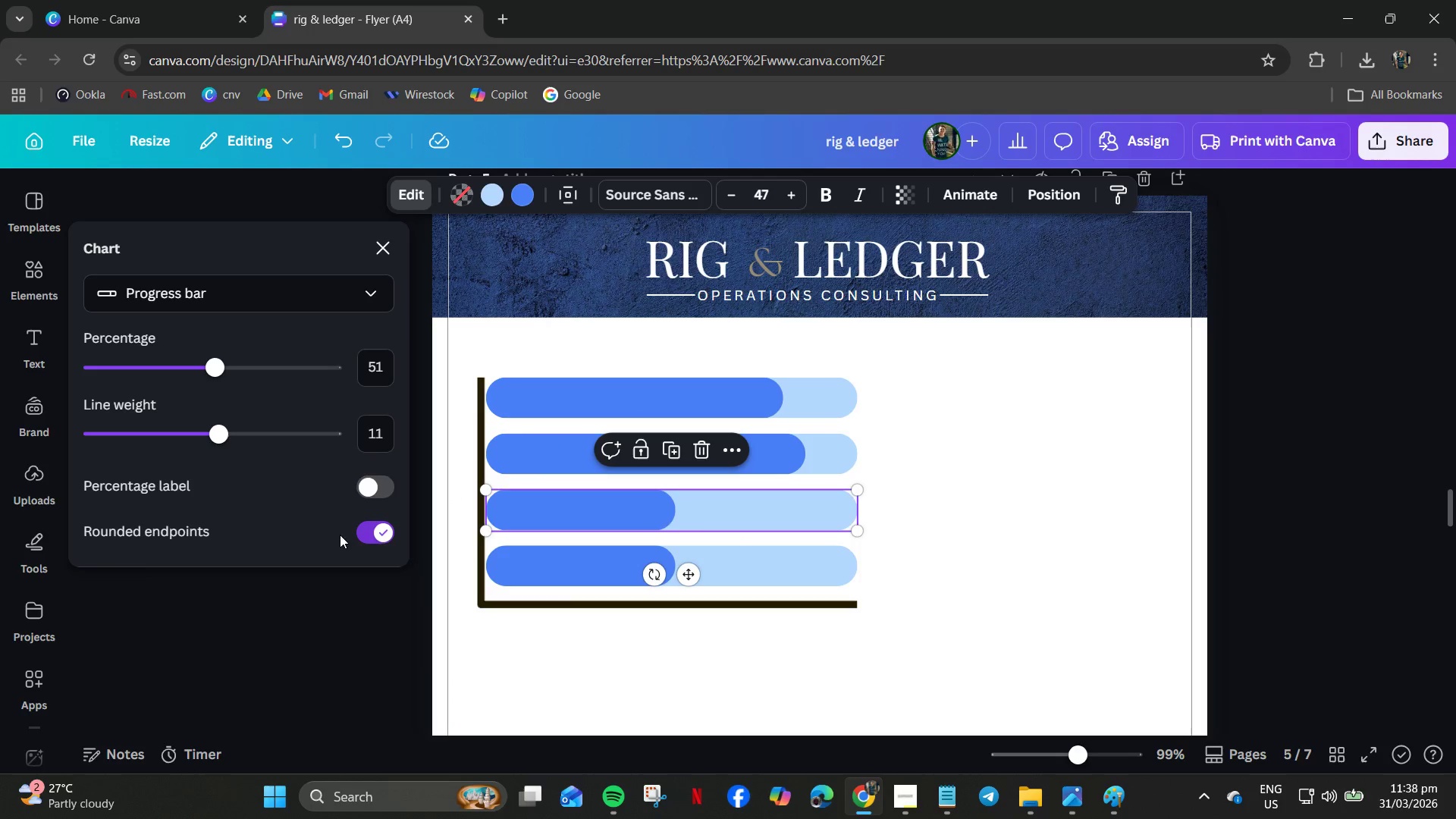 
left_click([374, 487])
 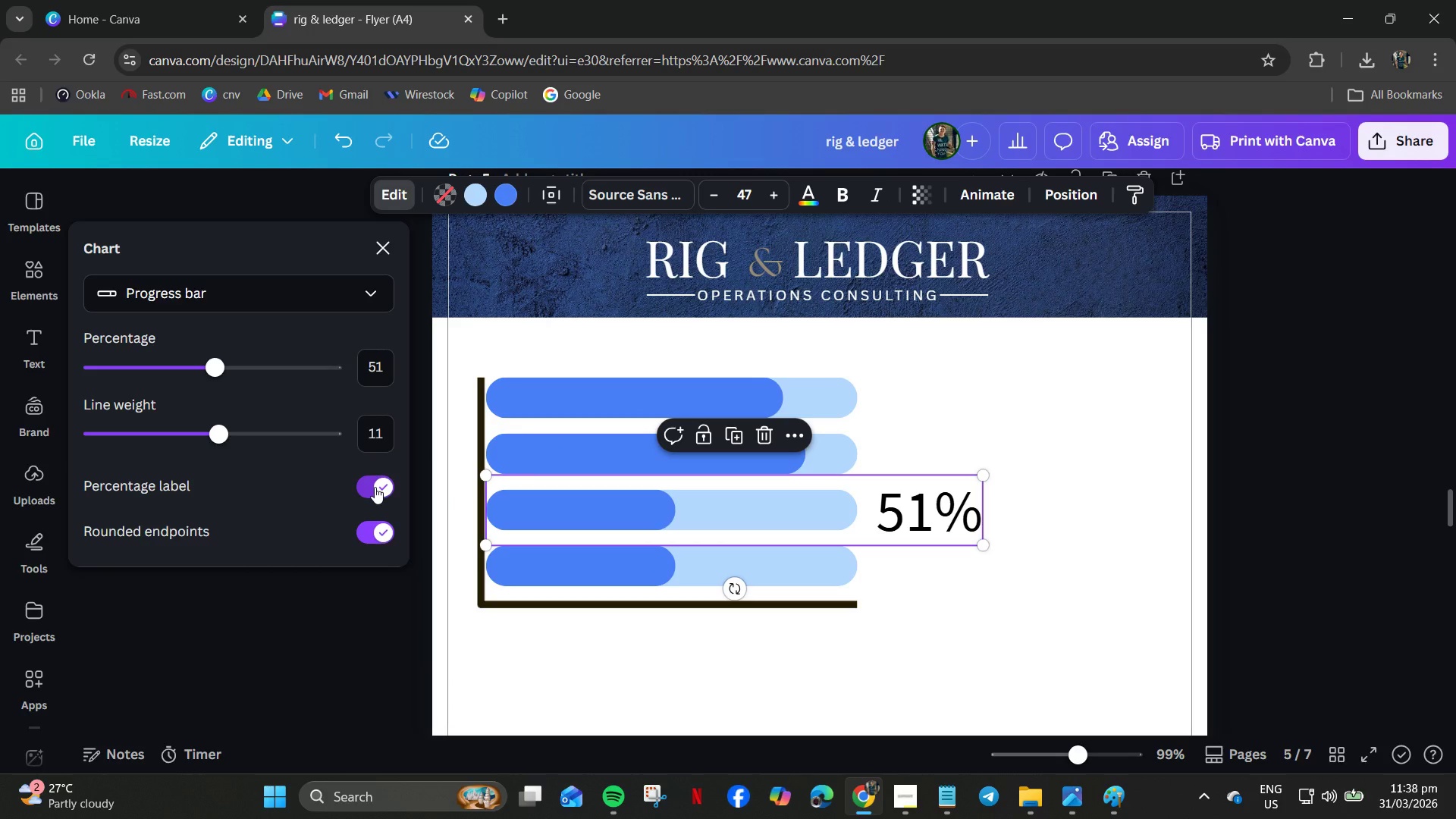 
left_click([375, 487])
 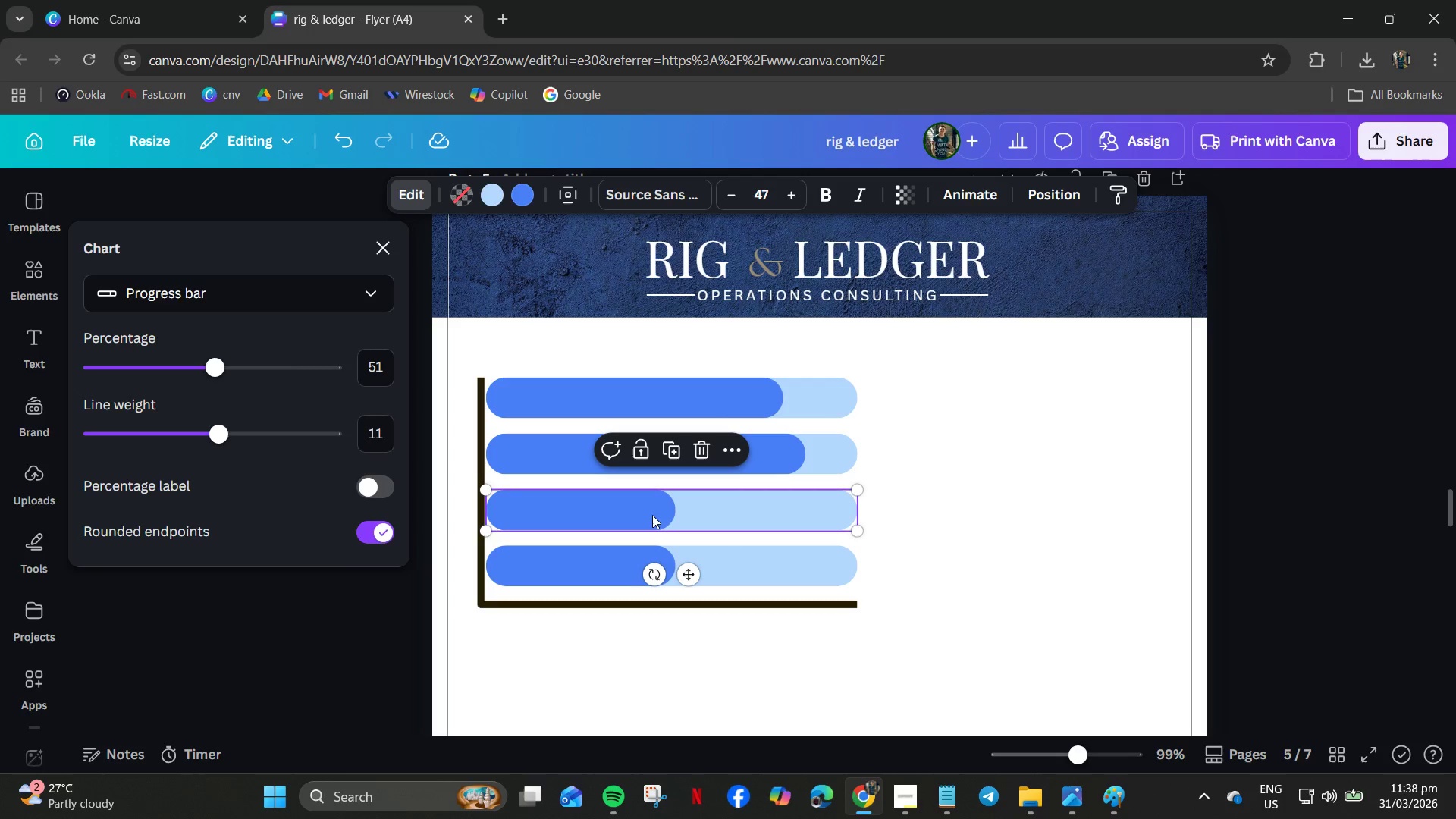 
wait(6.42)
 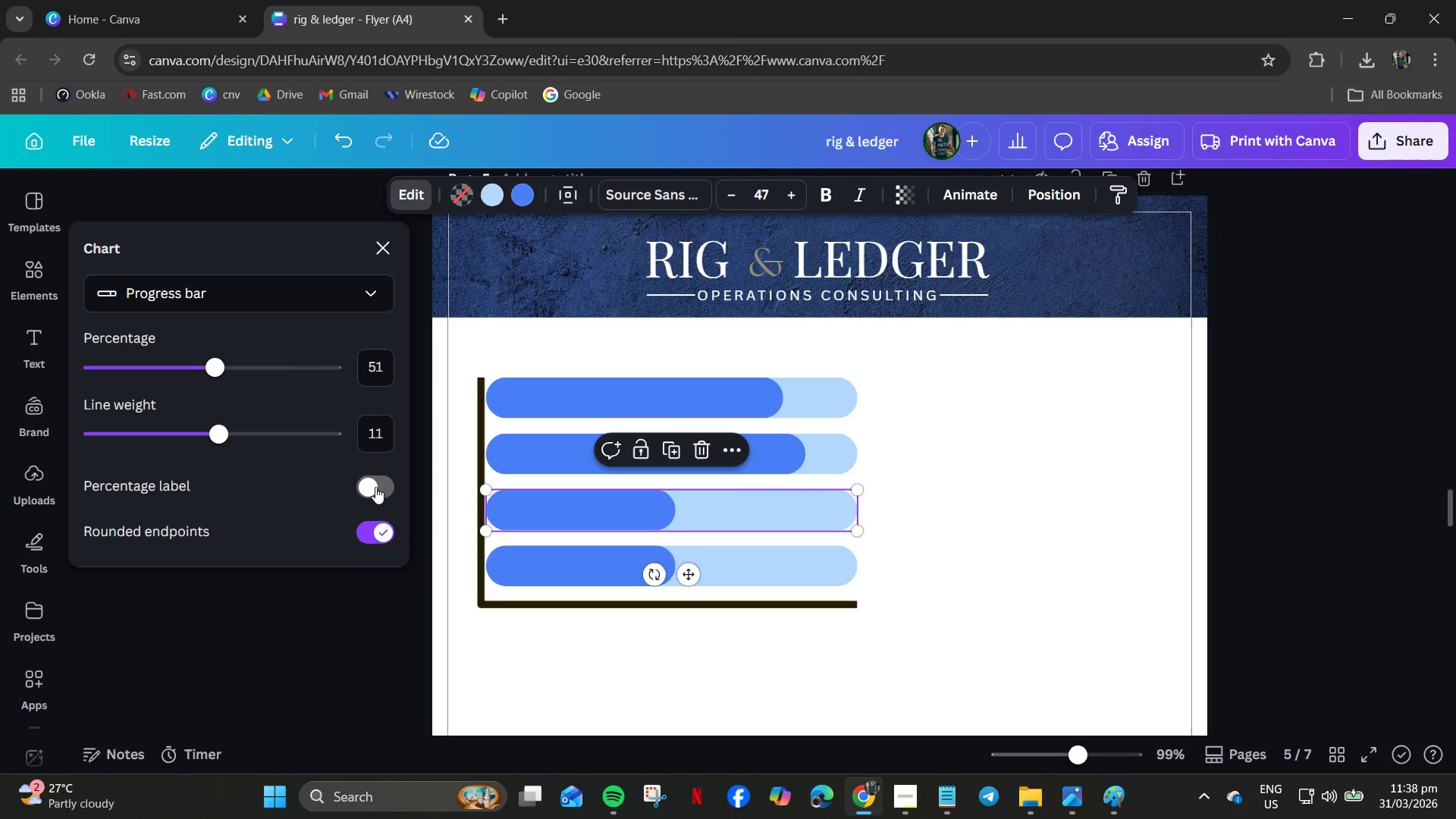 
left_click_drag(start_coordinate=[225, 369], to_coordinate=[249, 371])
 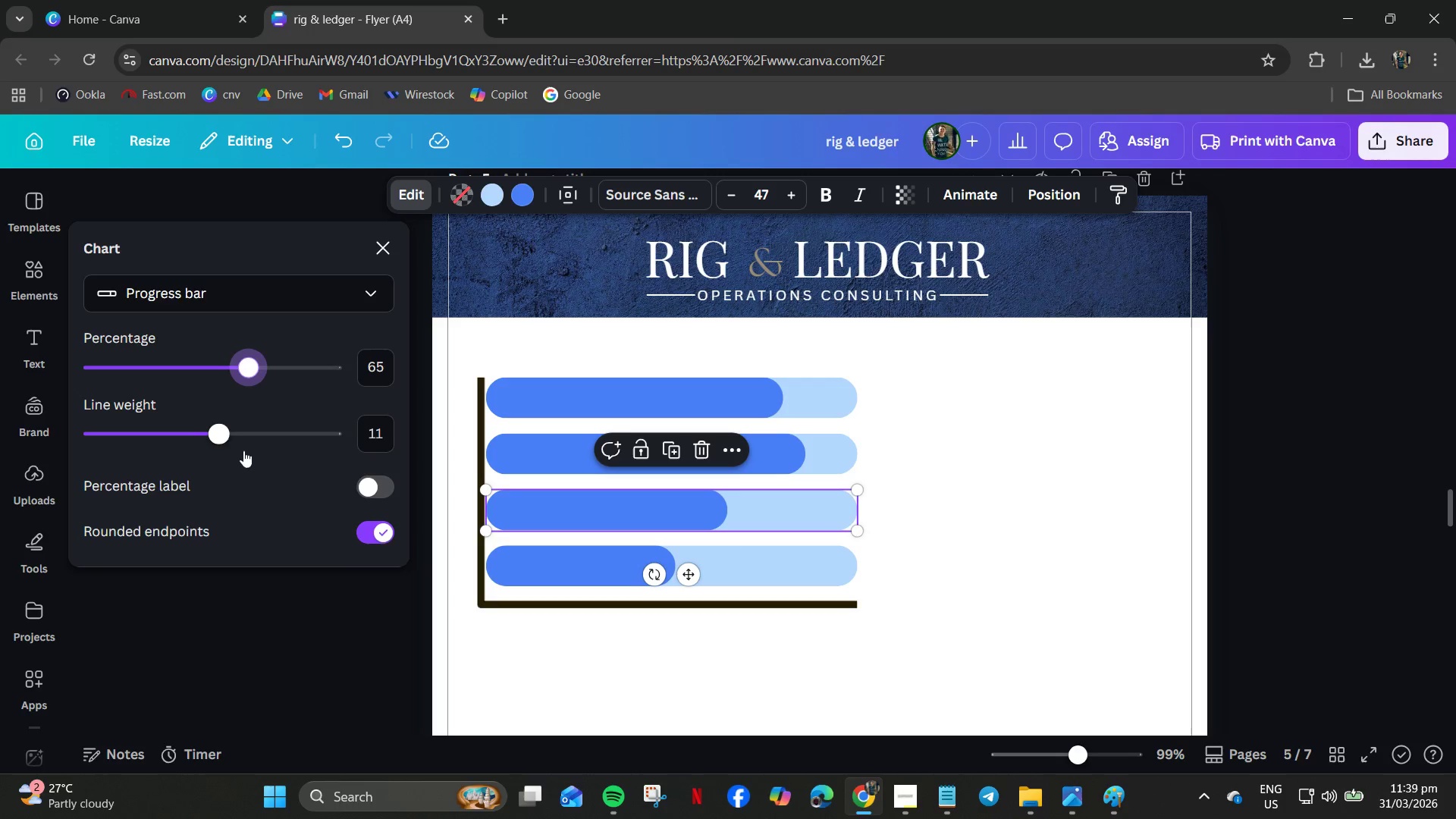 
left_click([583, 554])
 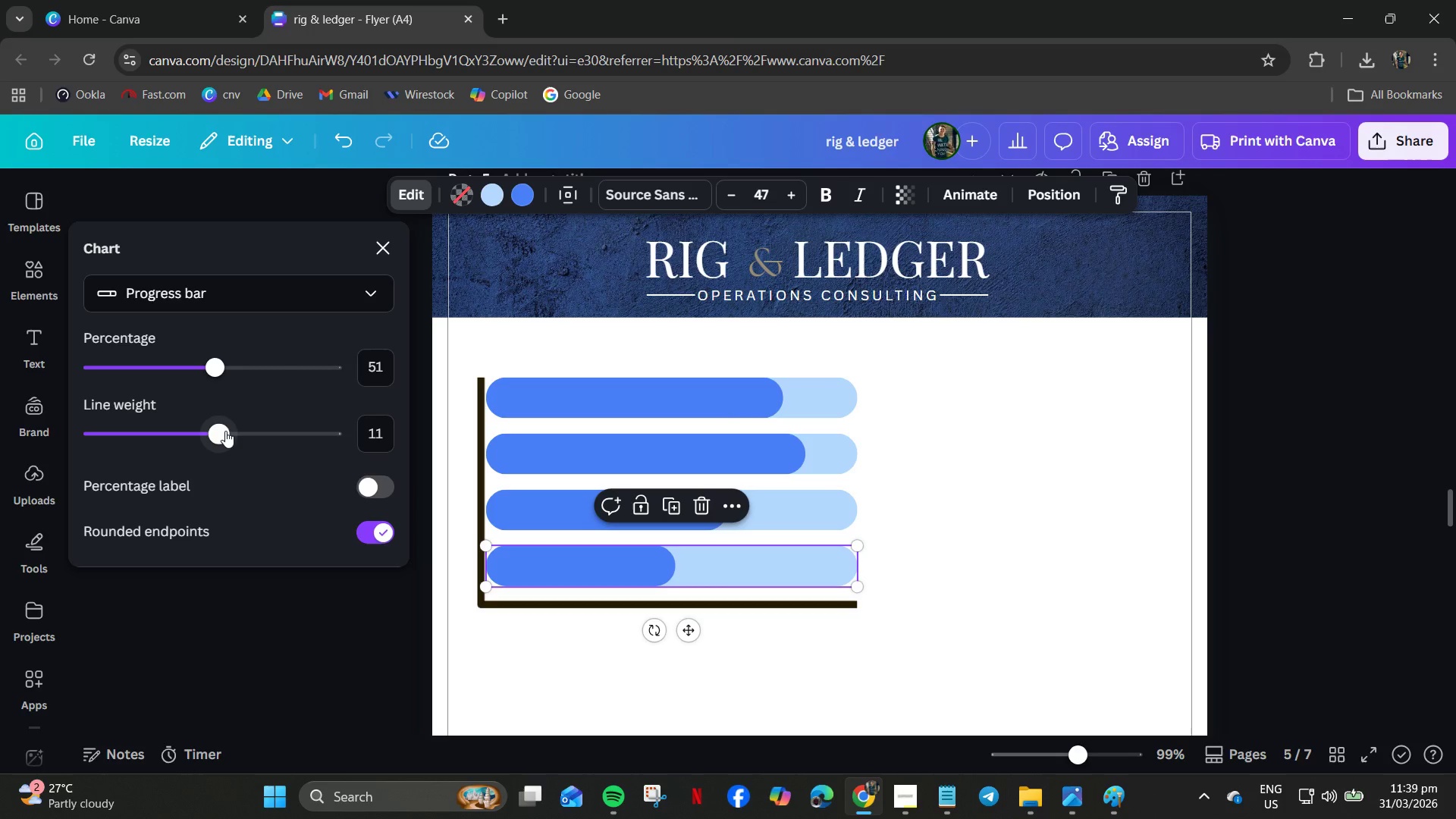 
left_click_drag(start_coordinate=[225, 431], to_coordinate=[255, 433])
 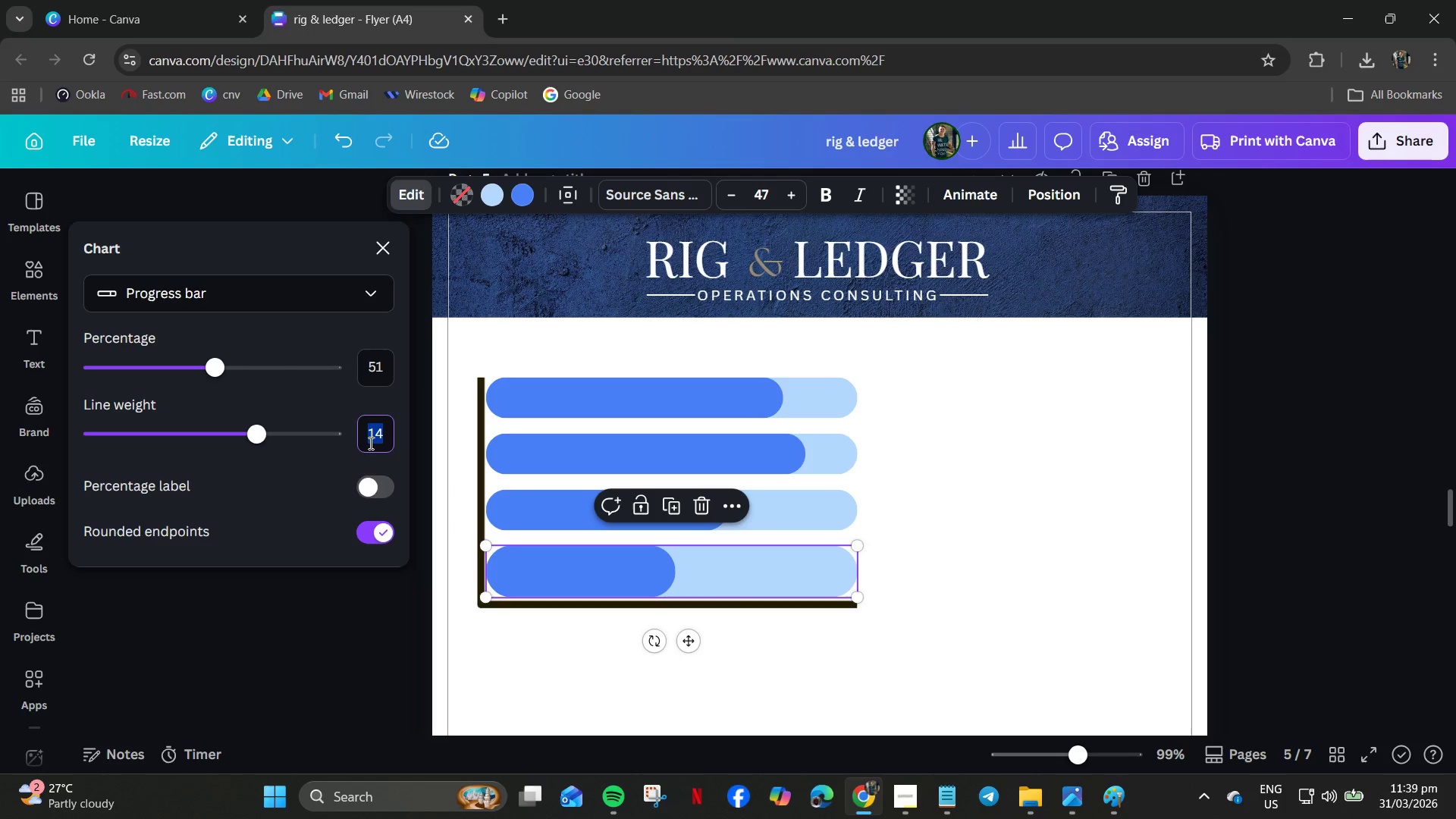 
type(11)
 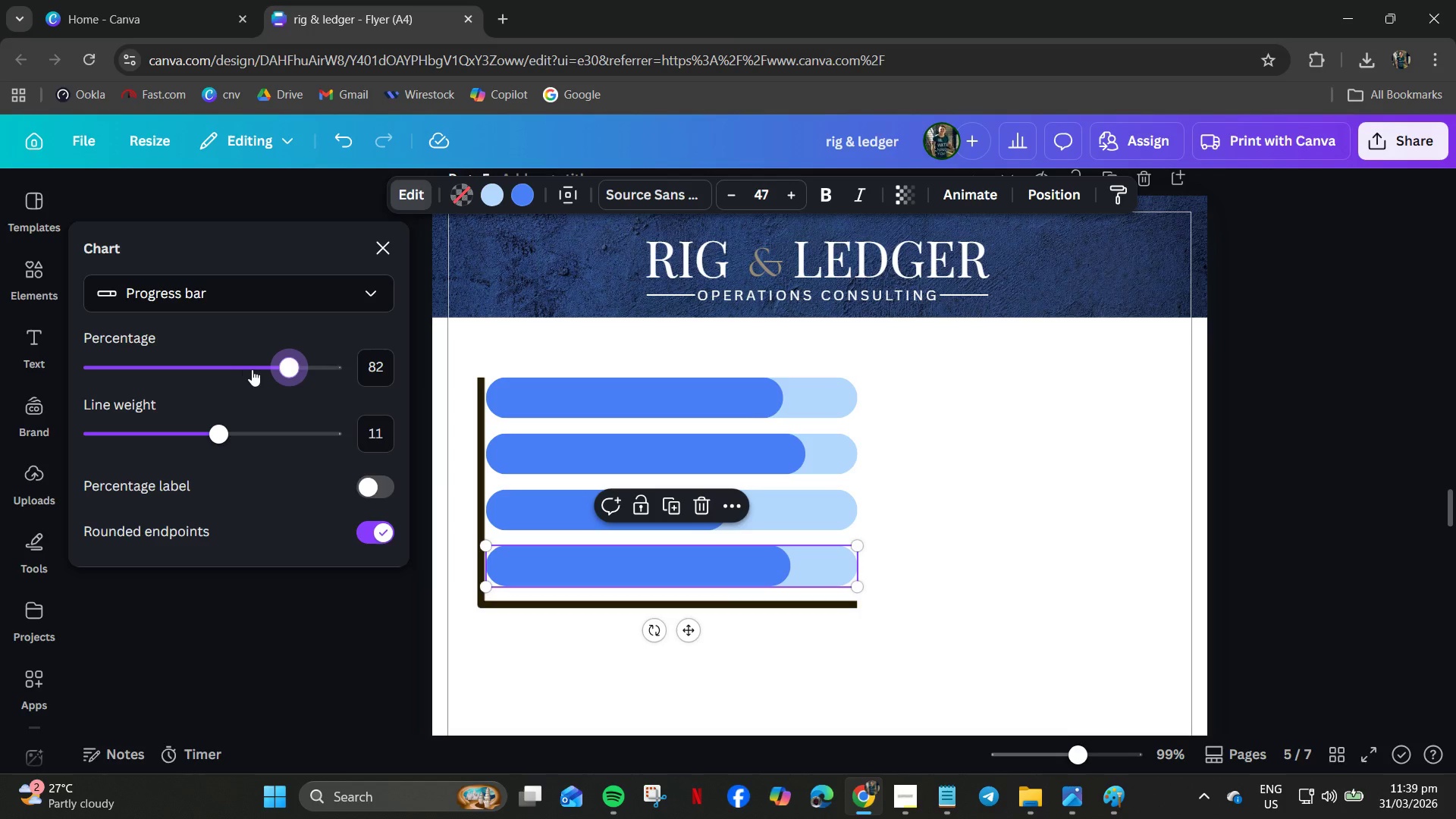 
left_click_drag(start_coordinate=[280, 367], to_coordinate=[218, 375])
 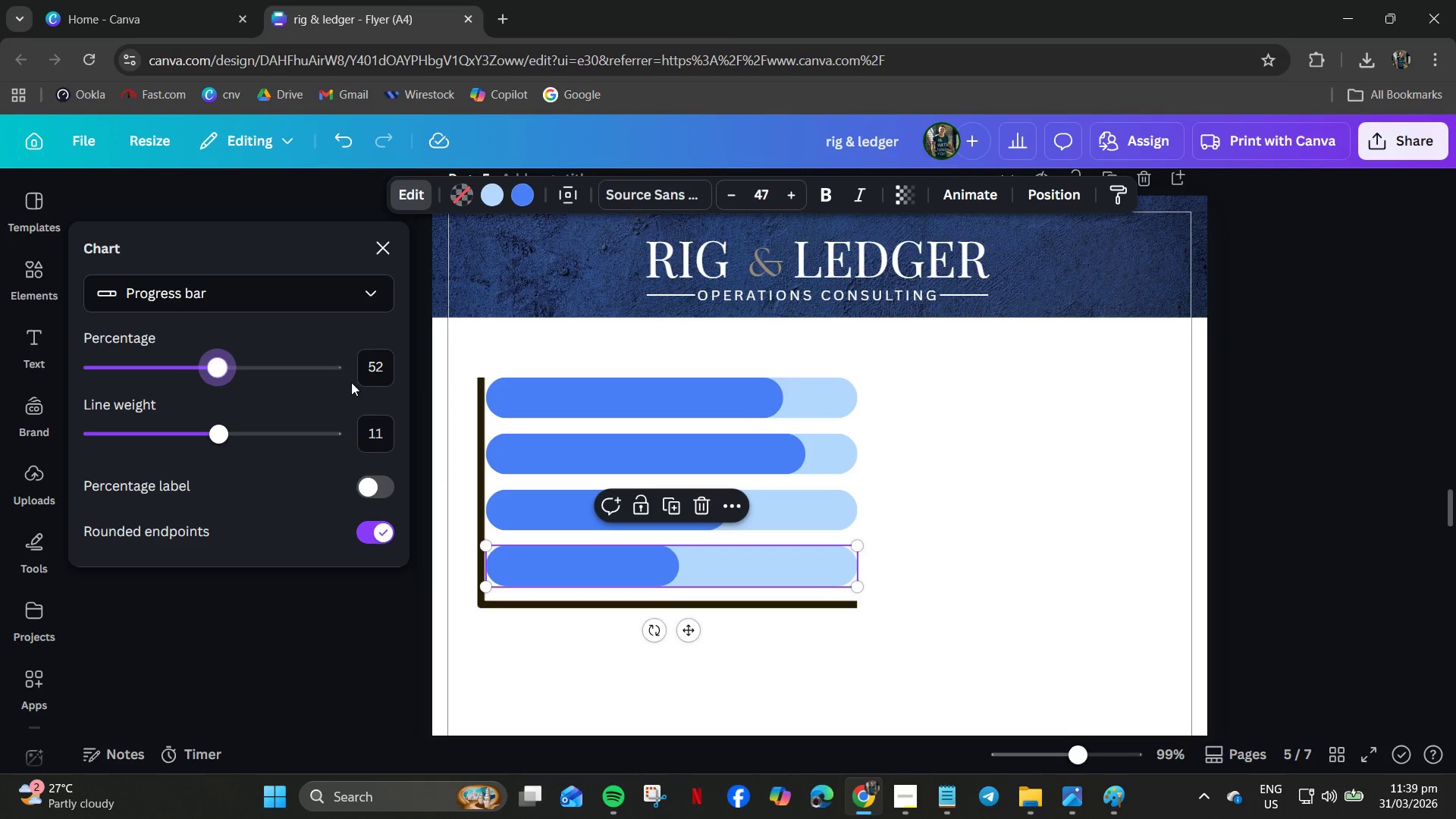 
left_click([379, 372])
 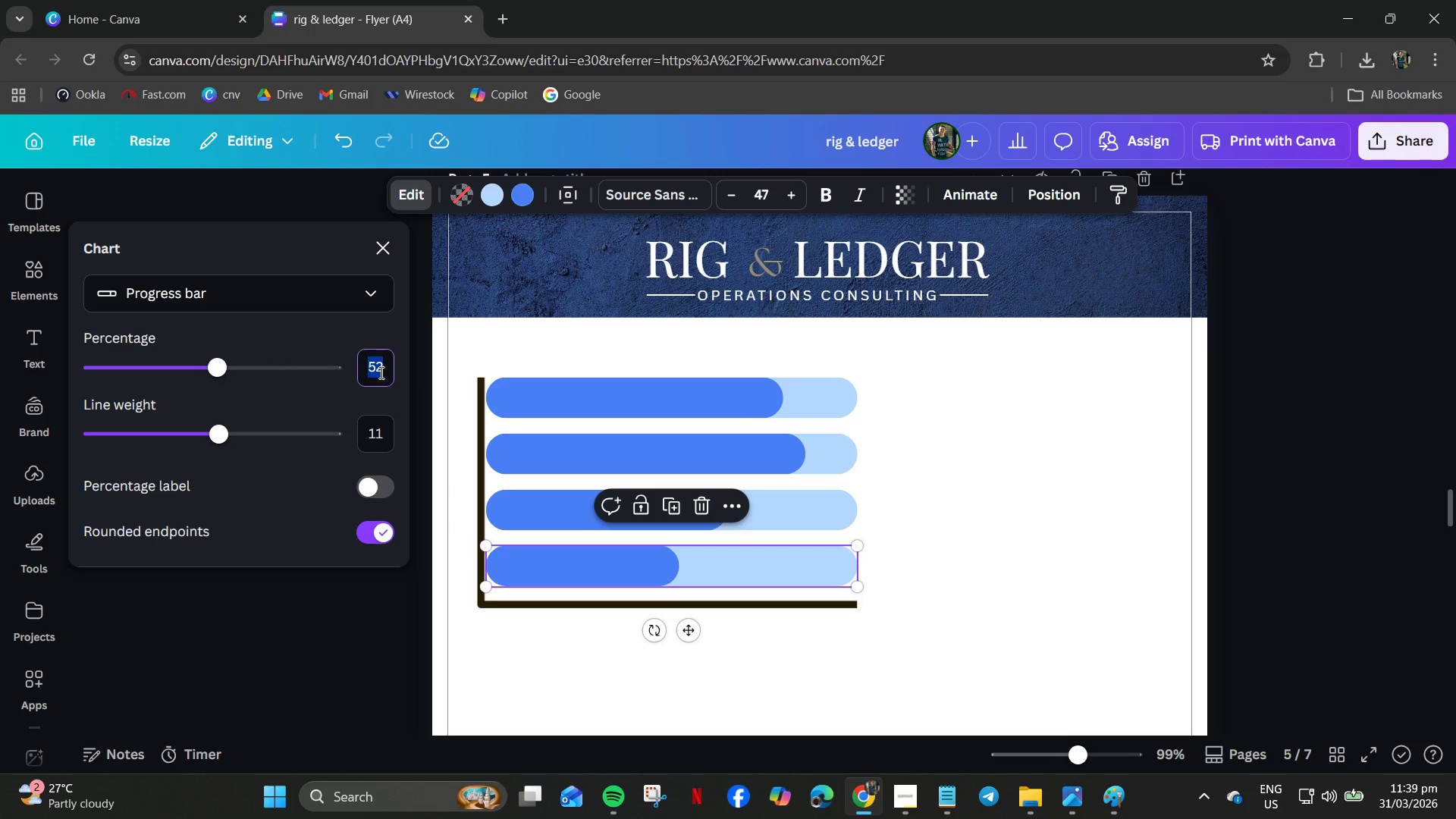 
key(Numpad5)
 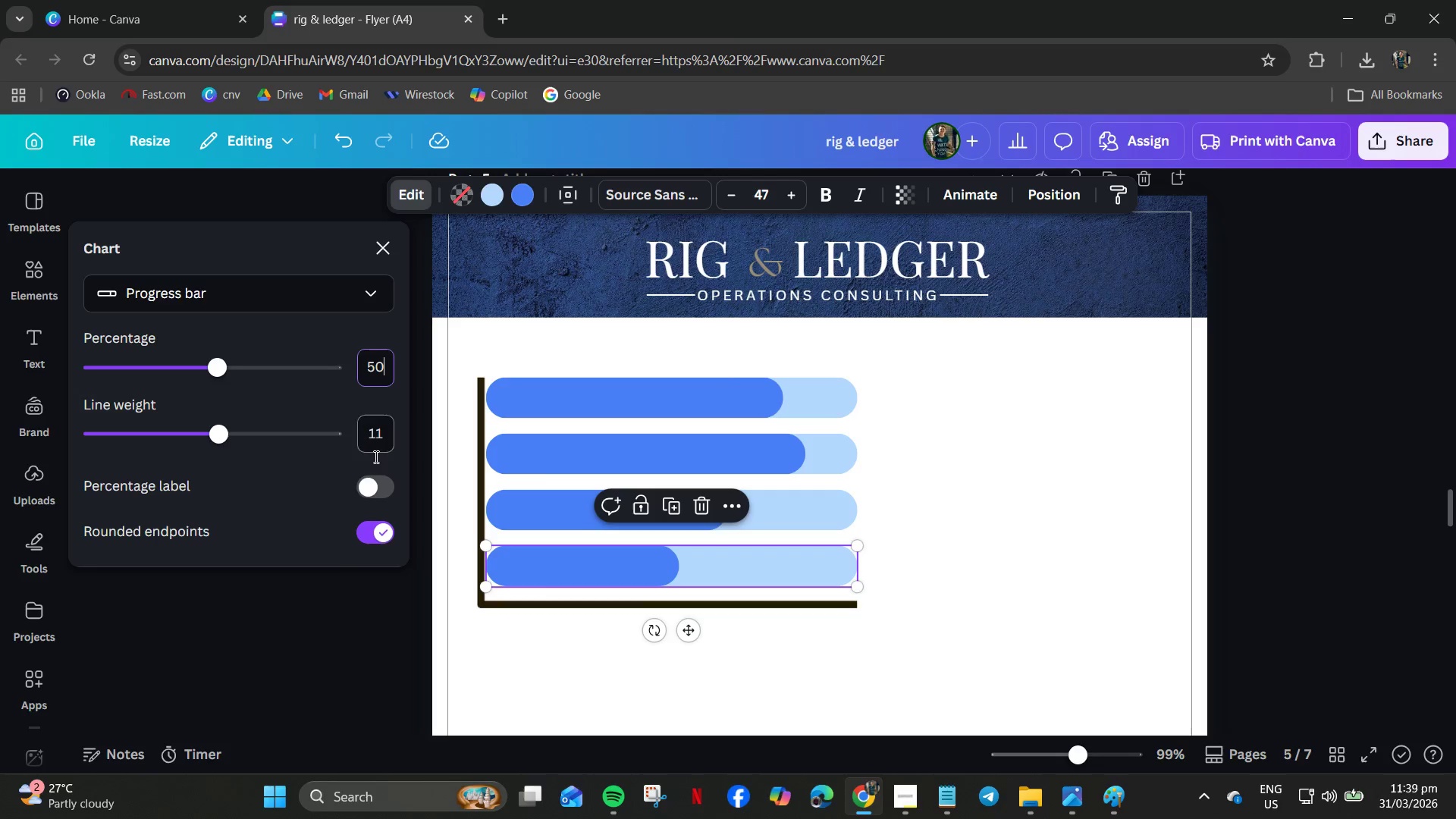 
key(Numpad0)
 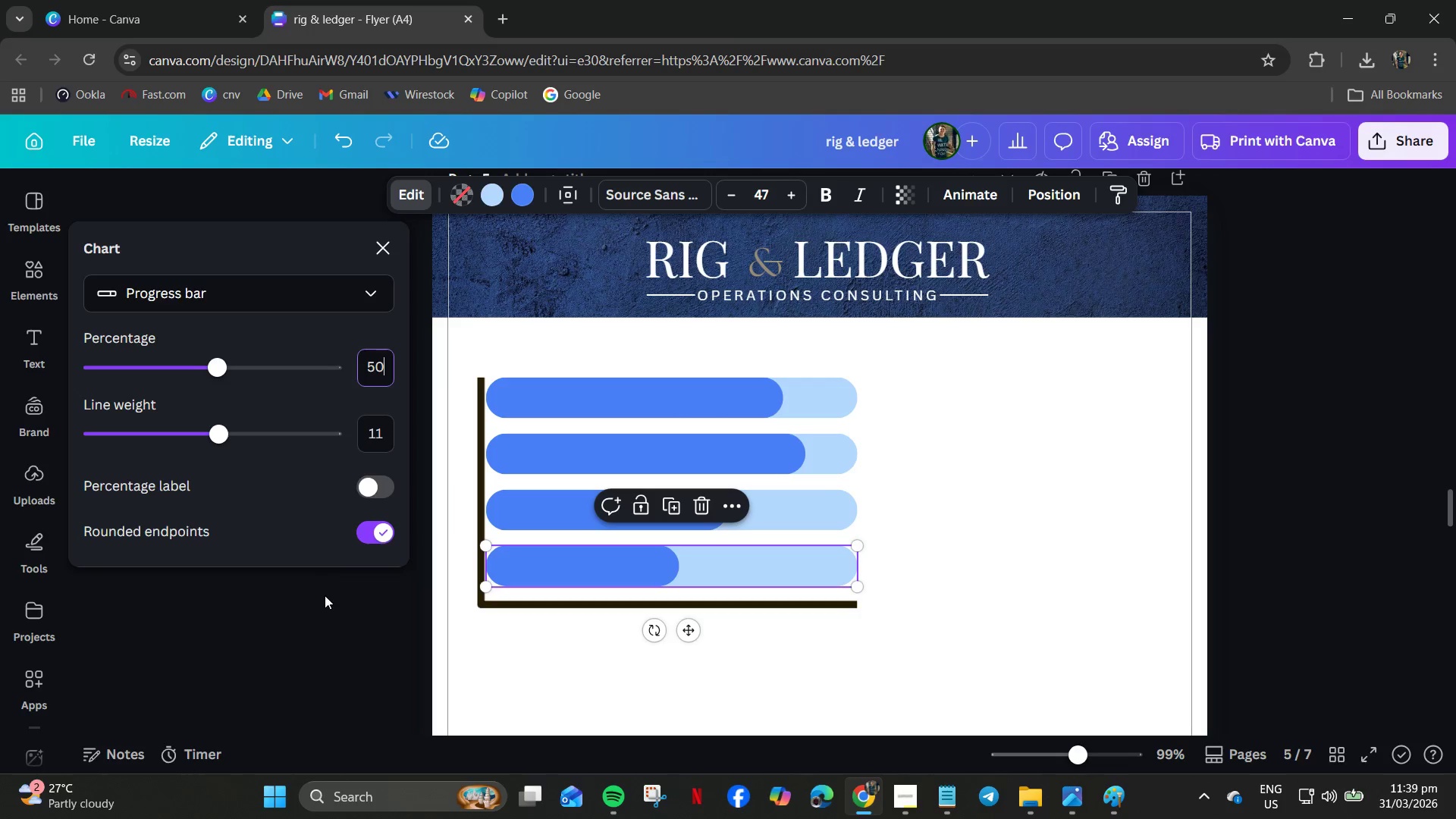 
left_click([328, 604])
 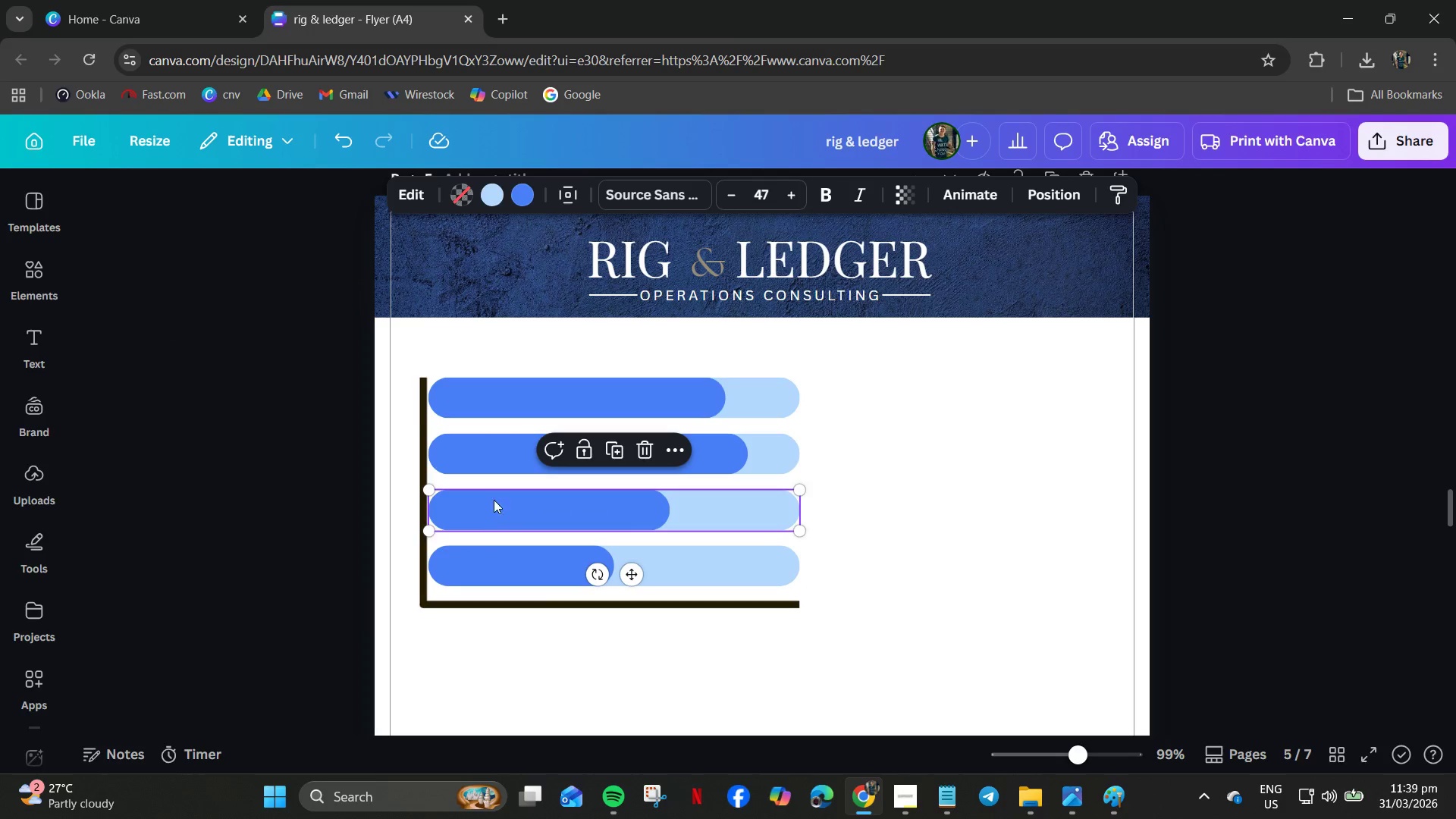 
double_click([505, 495])
 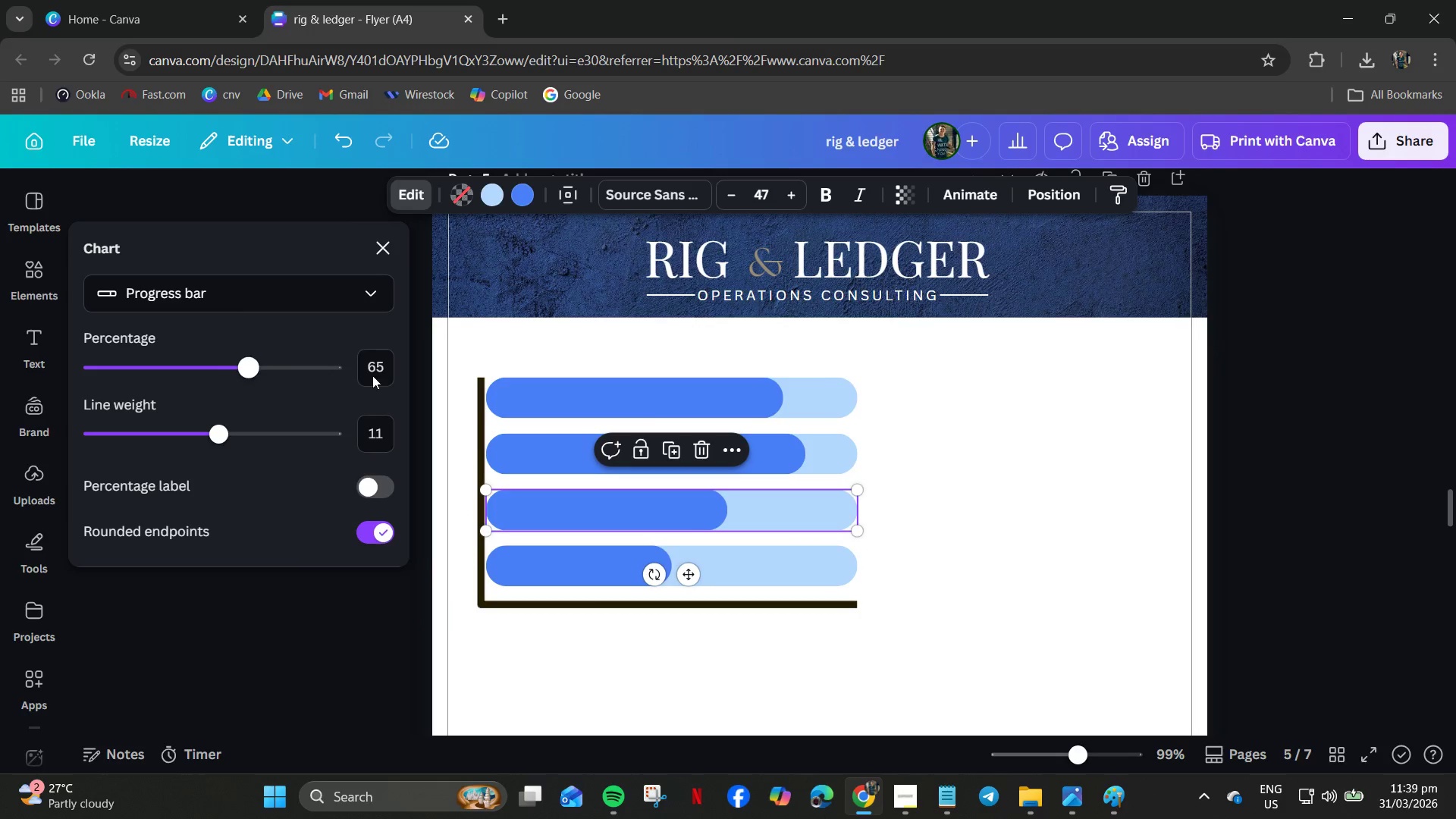 
left_click([380, 373])
 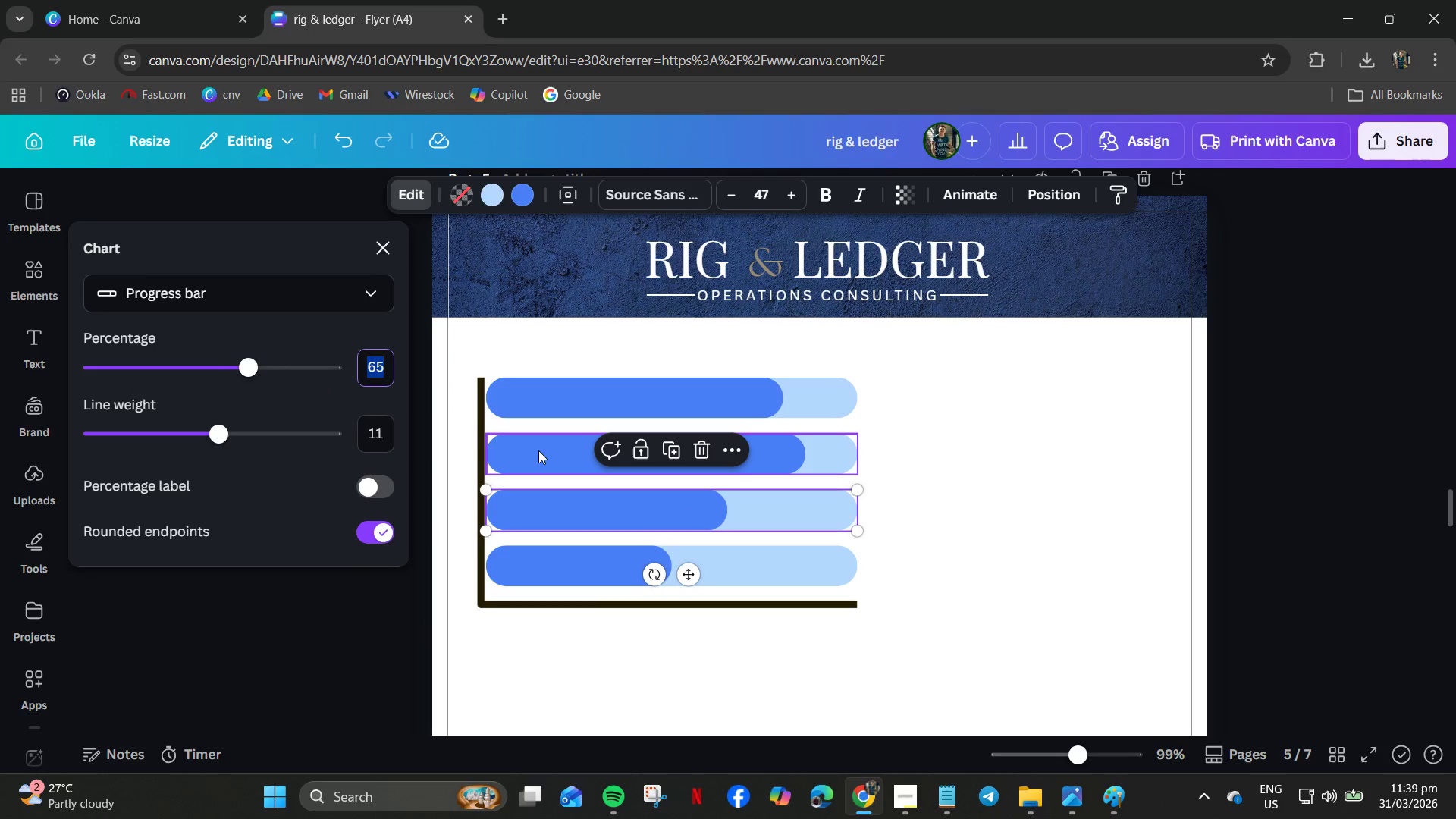 
left_click([538, 453])
 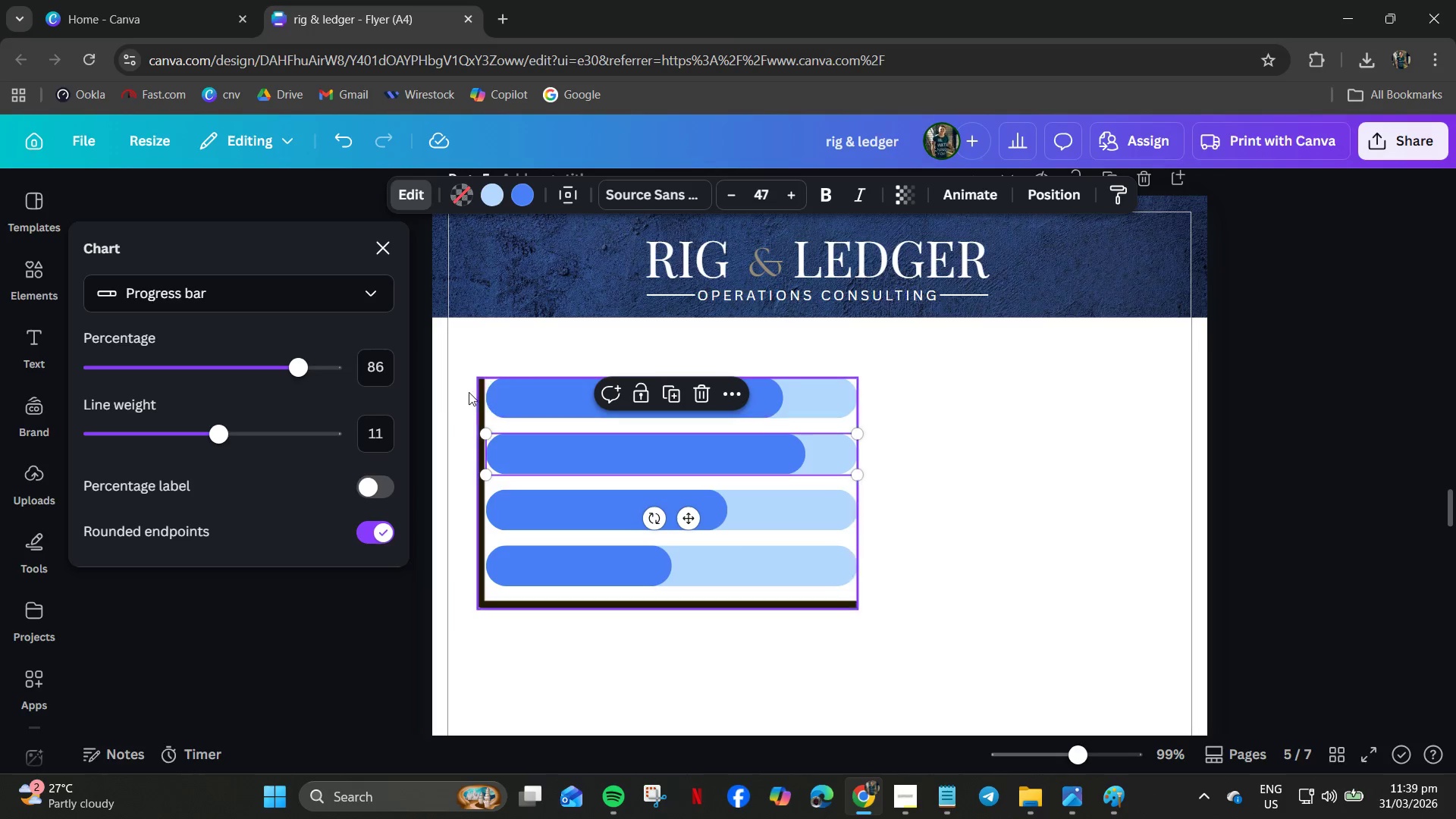 
wait(6.75)
 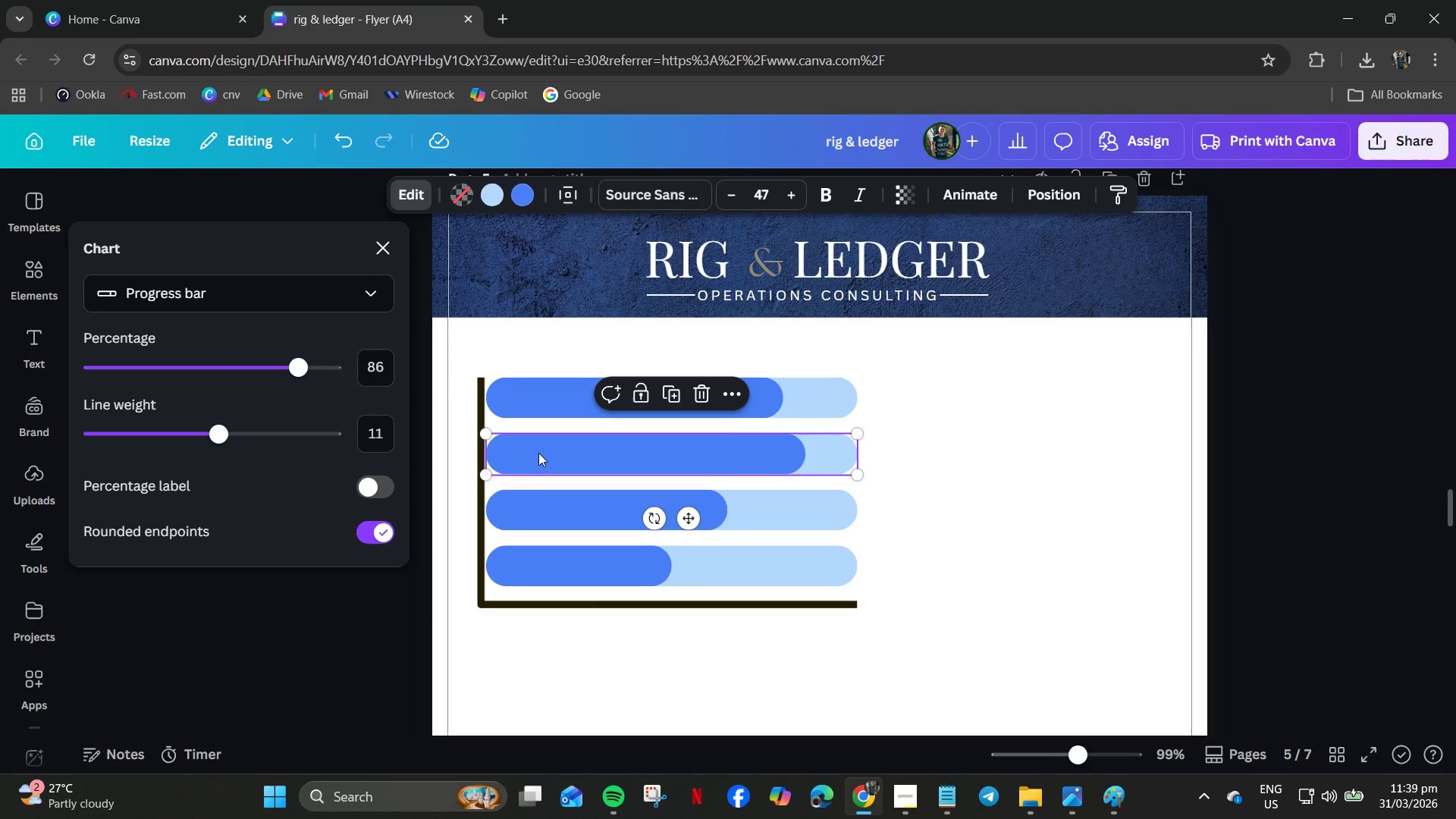 
left_click([577, 399])
 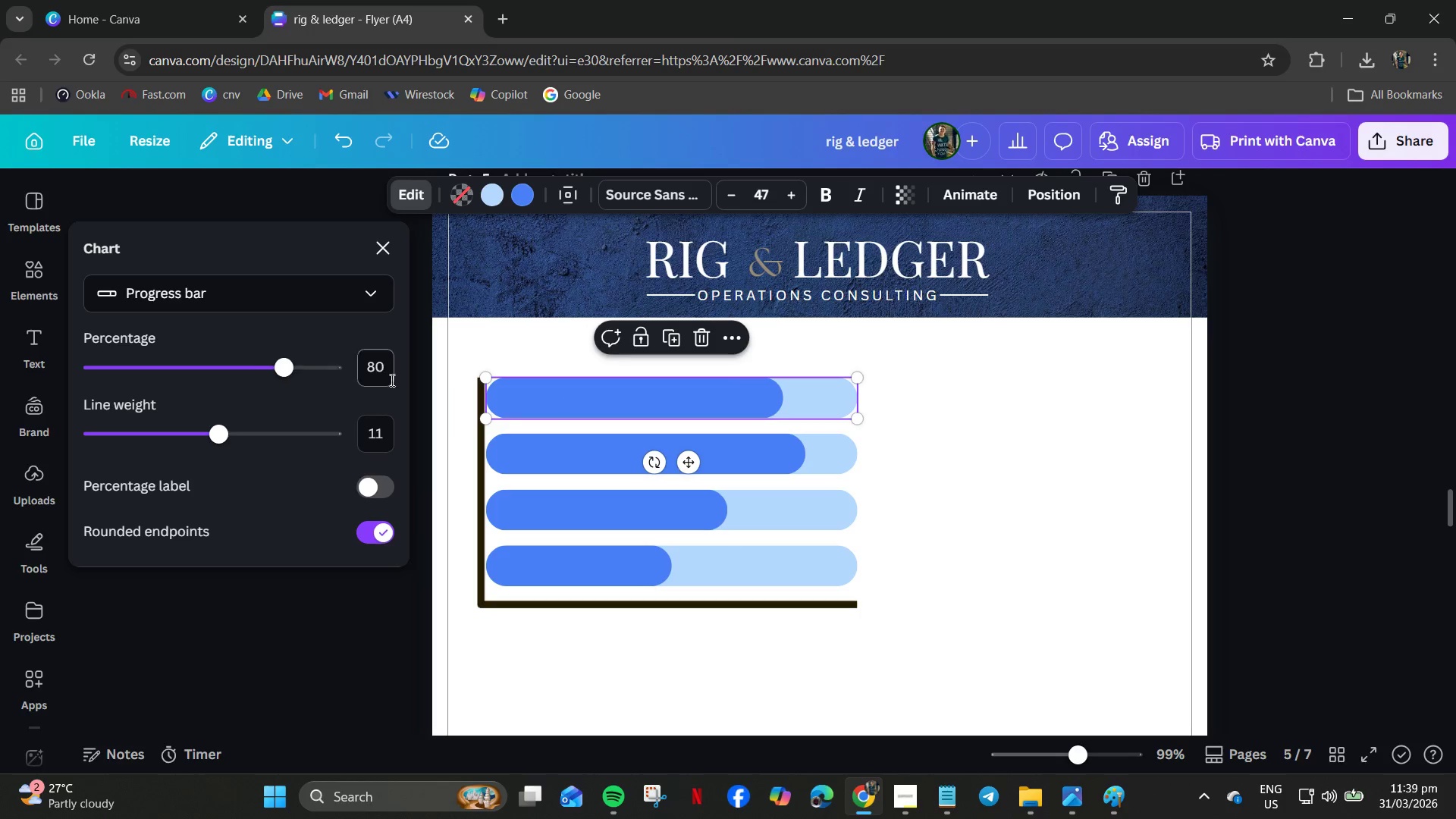 
left_click([391, 372])
 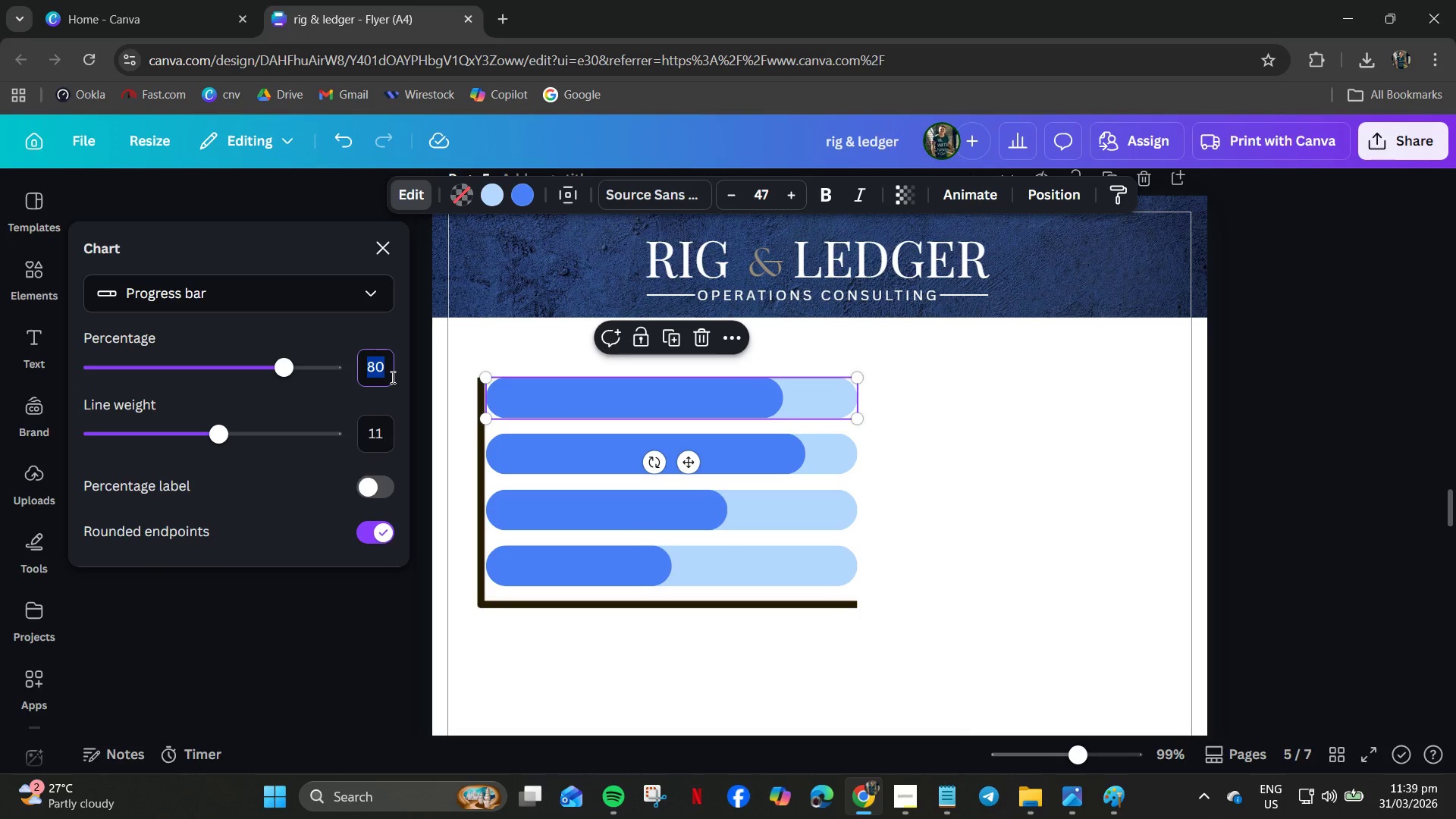 
key(Numpad9)
 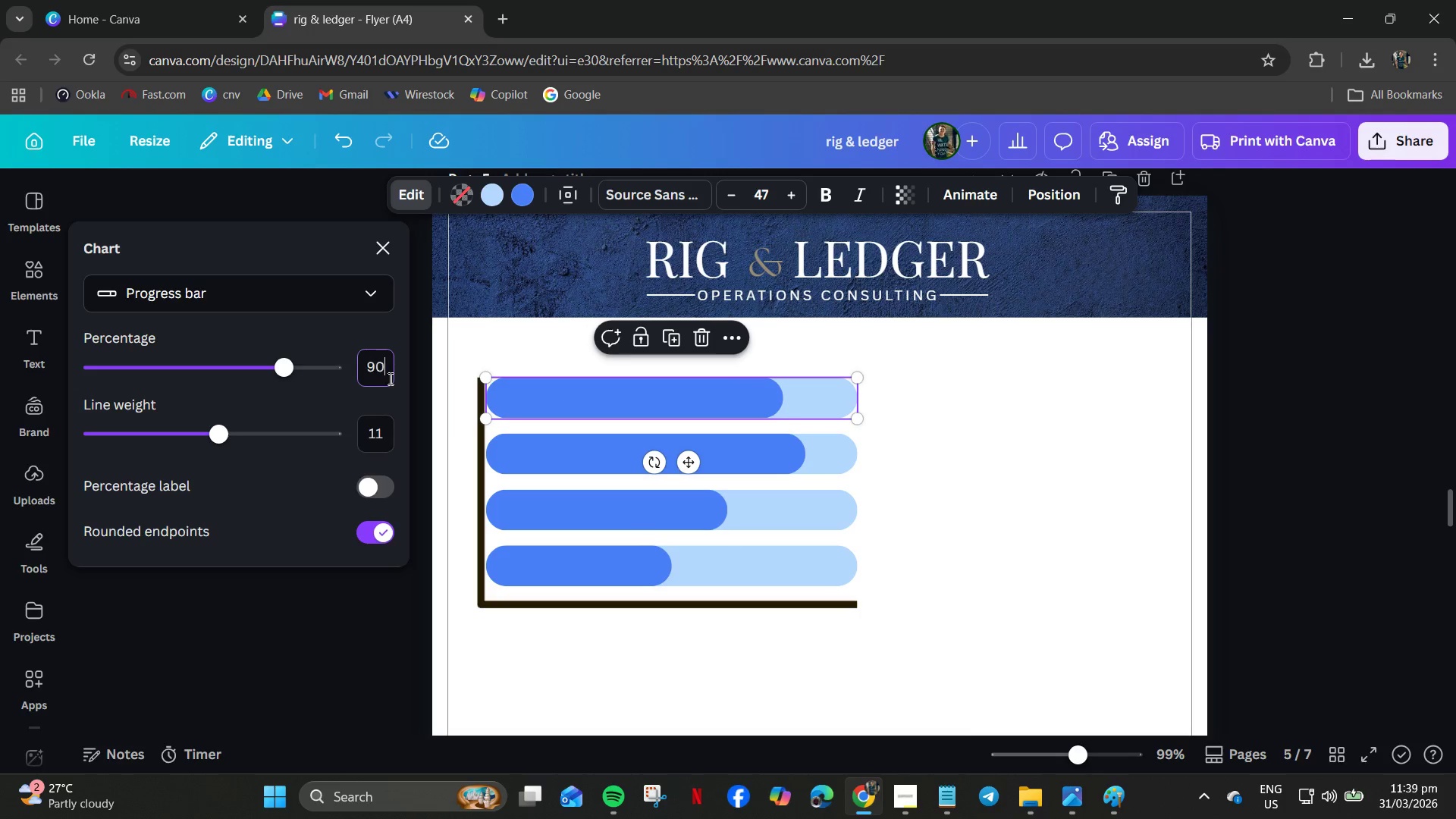 
key(Numpad0)
 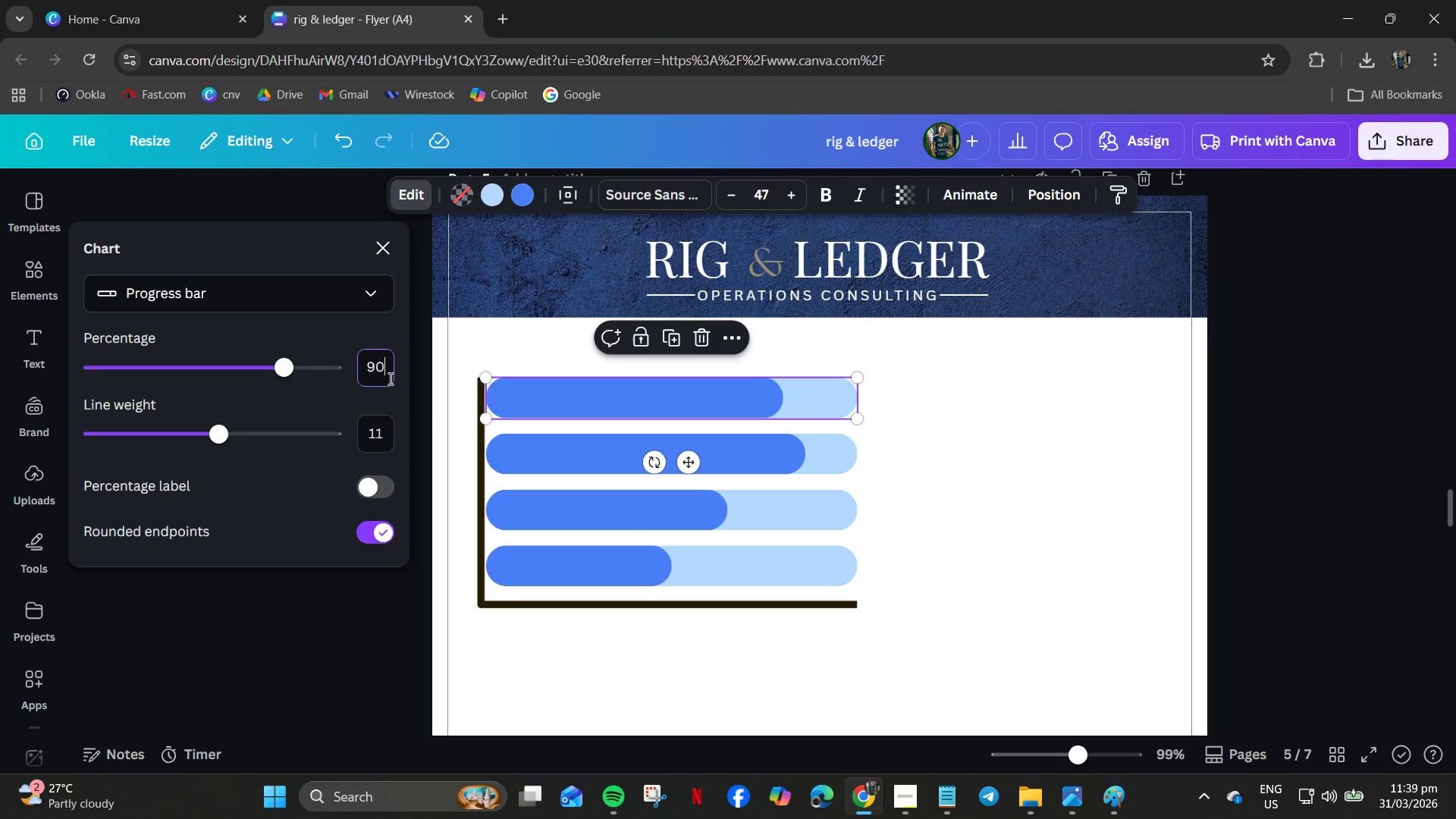 
key(NumpadEnter)
 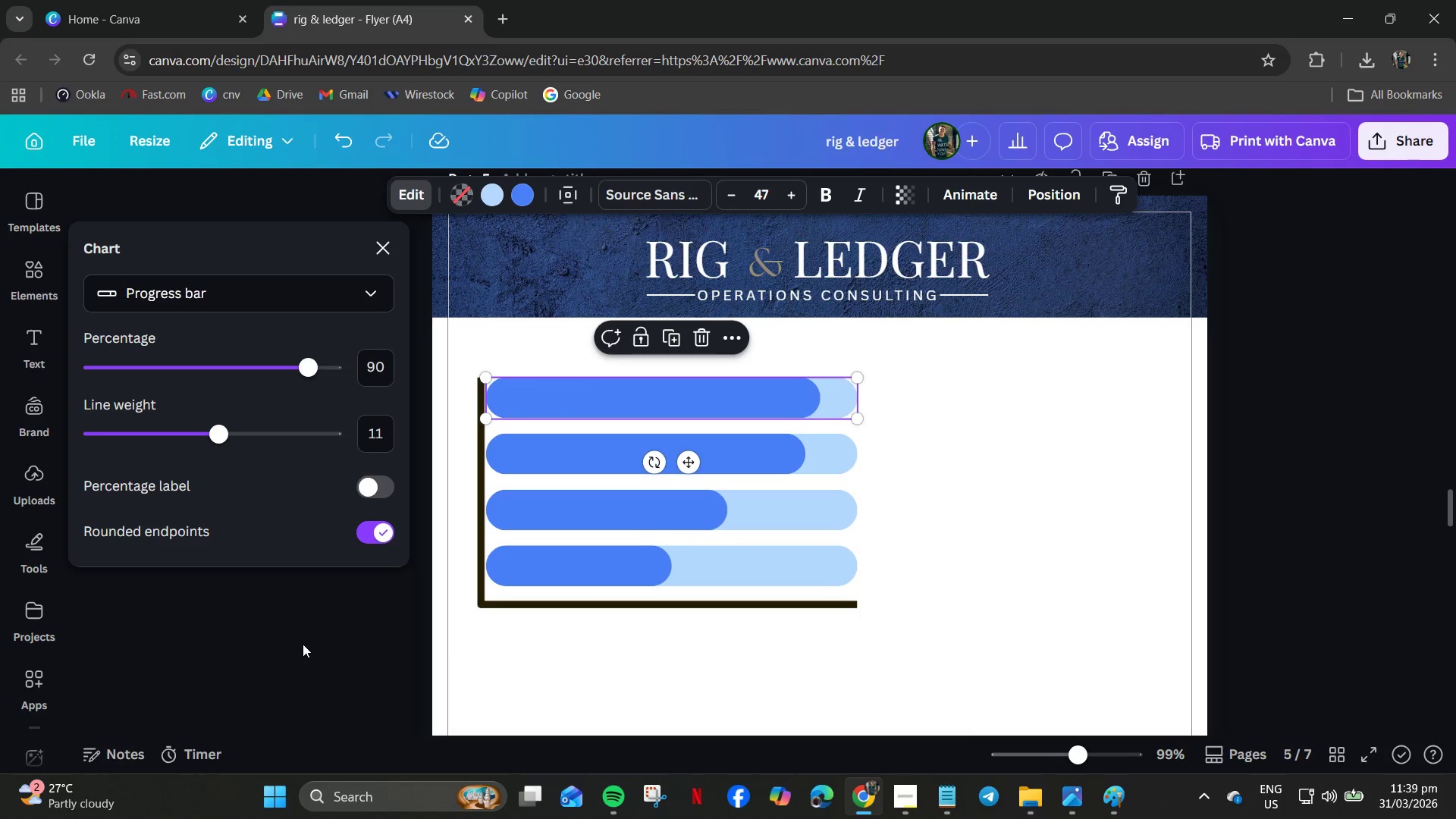 
left_click([511, 658])
 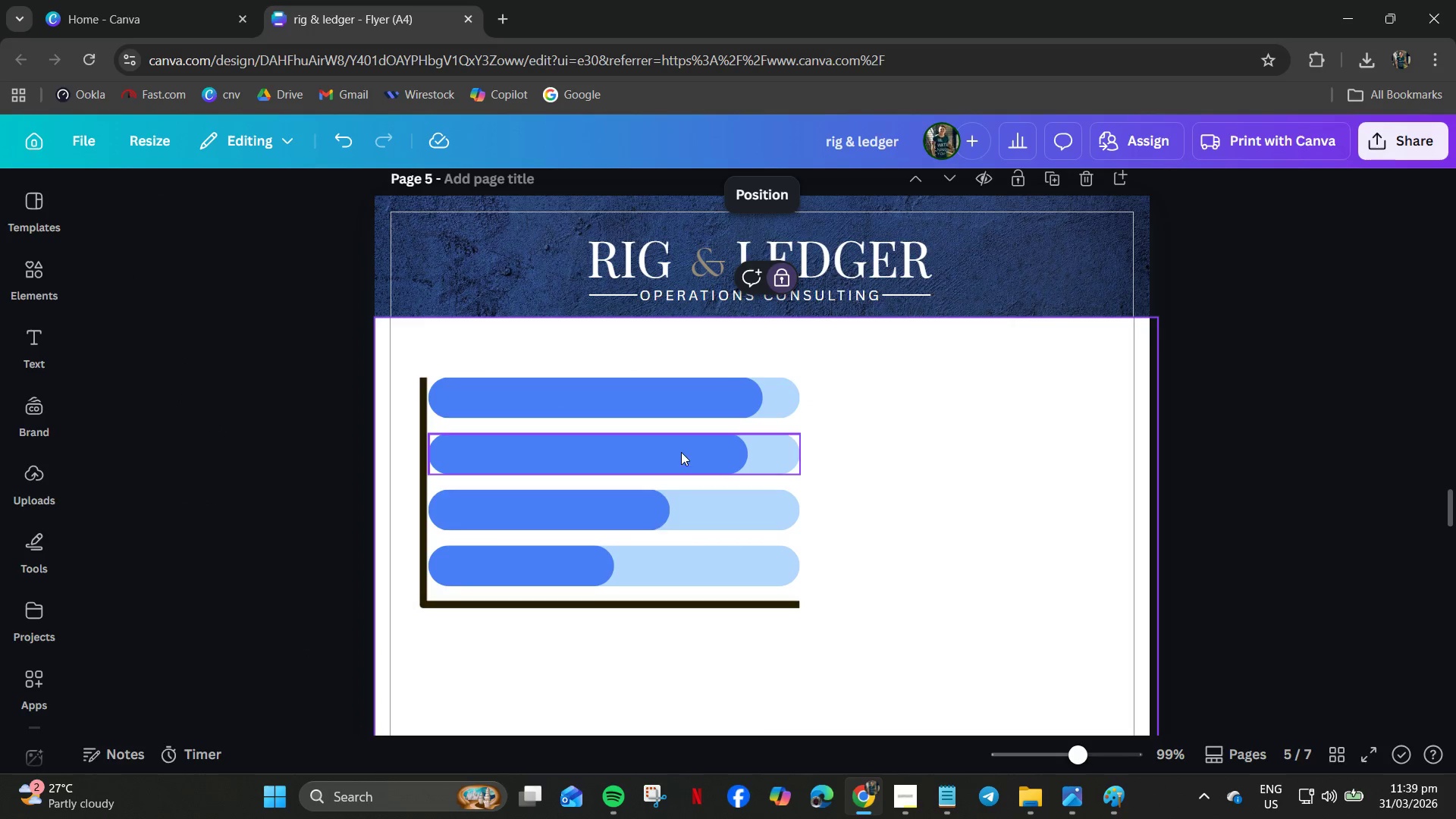 
left_click([669, 419])
 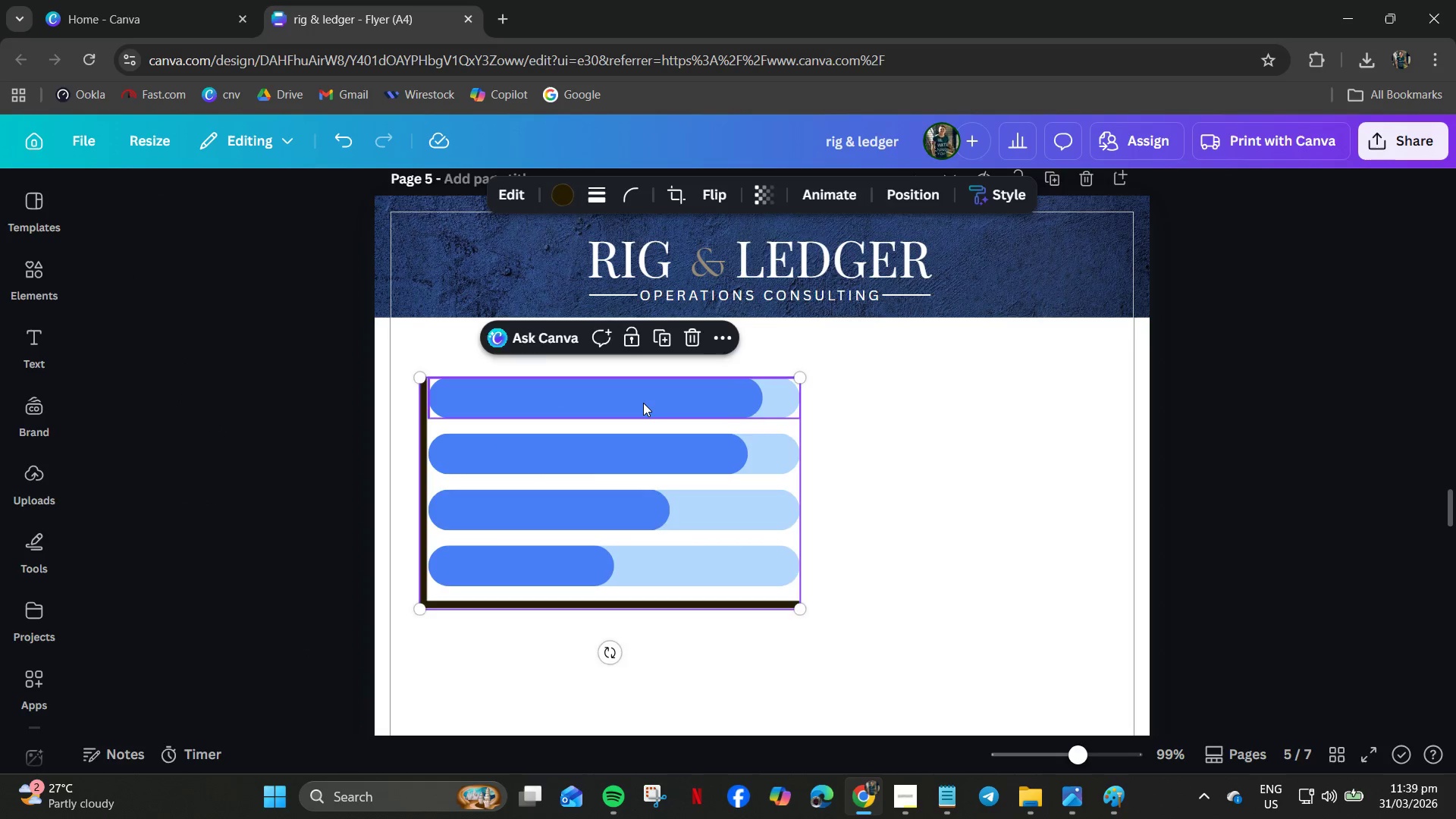 
left_click([643, 403])
 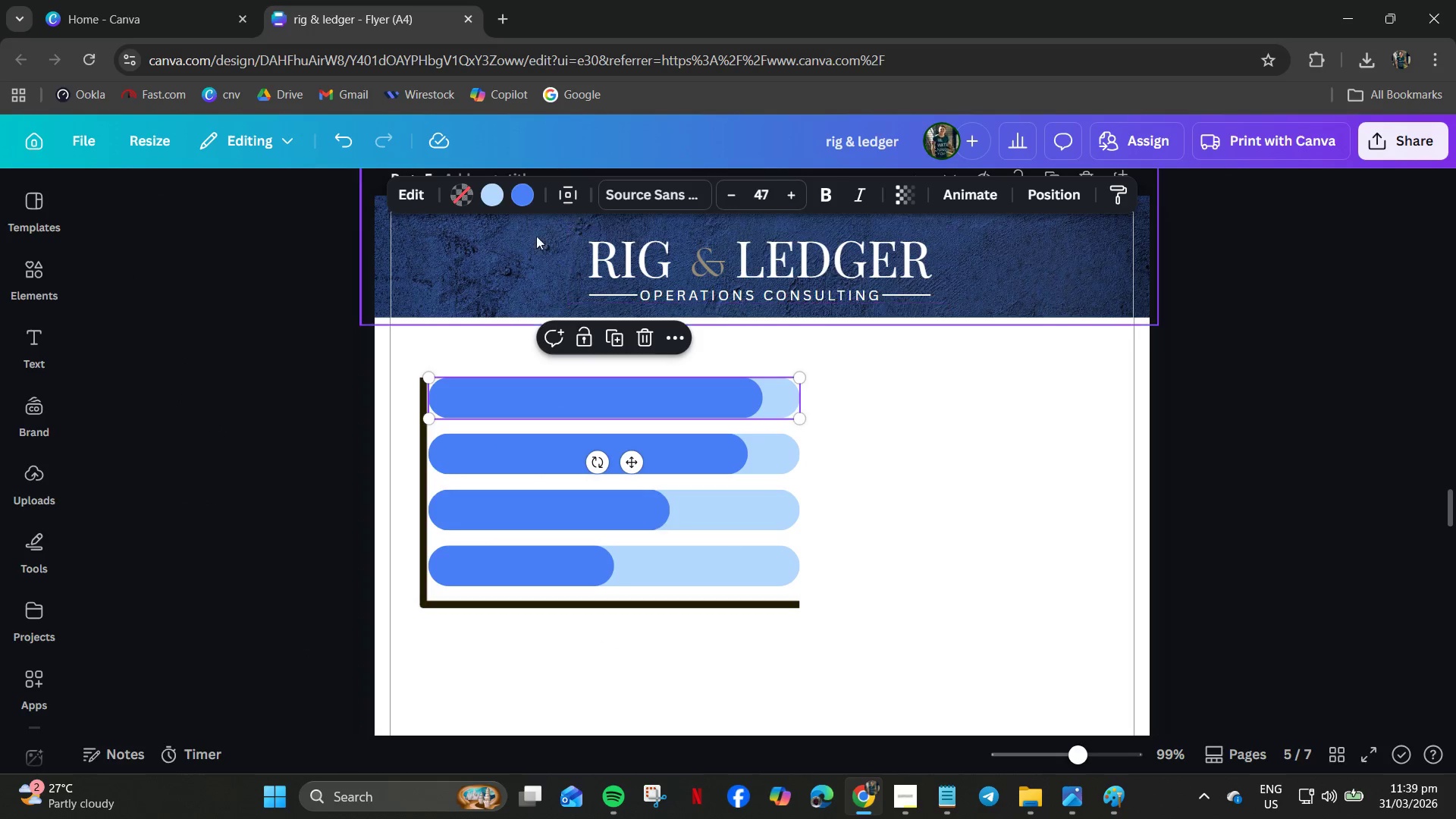 
mouse_move([498, 204])
 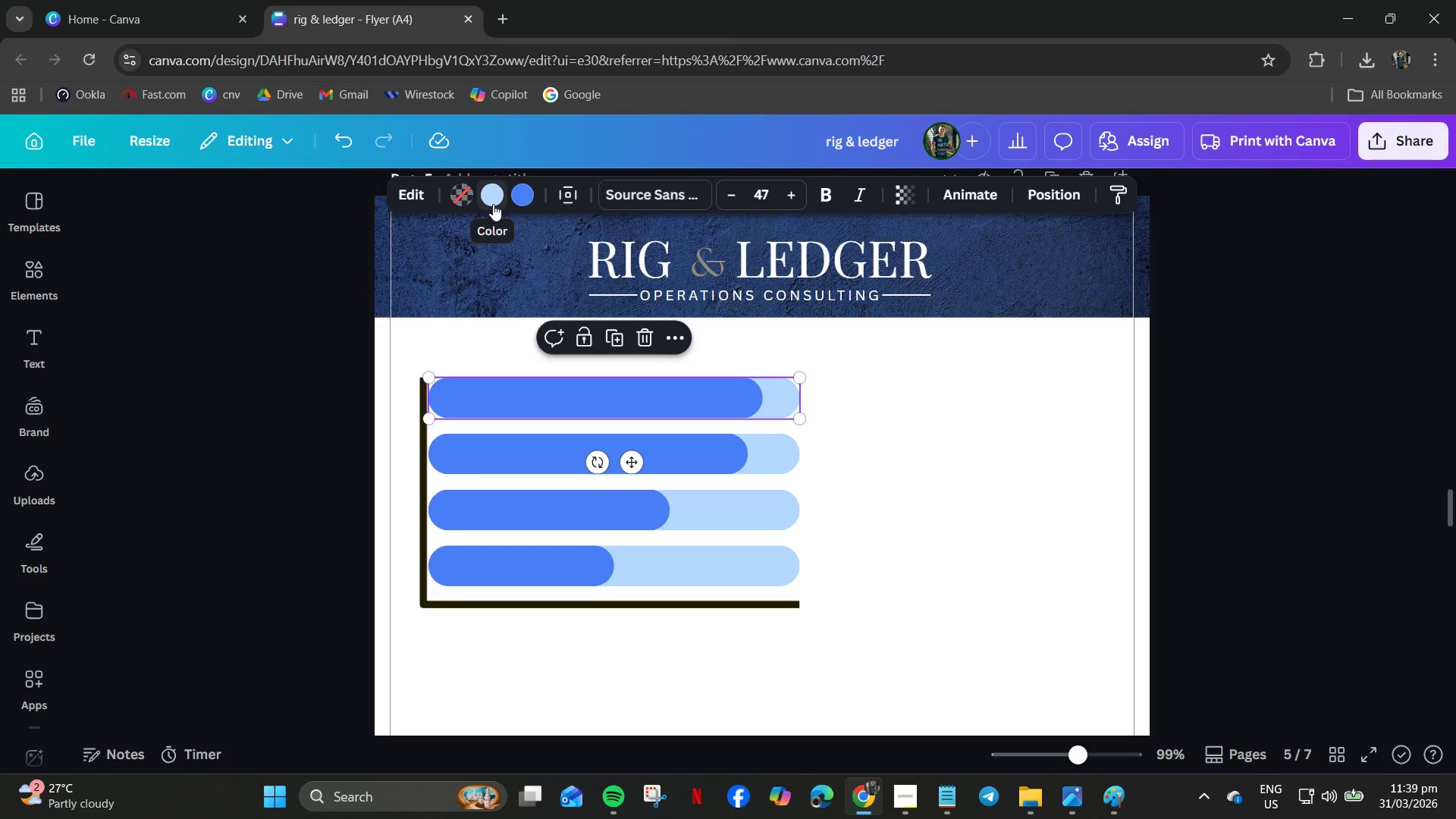 
left_click([493, 204])
 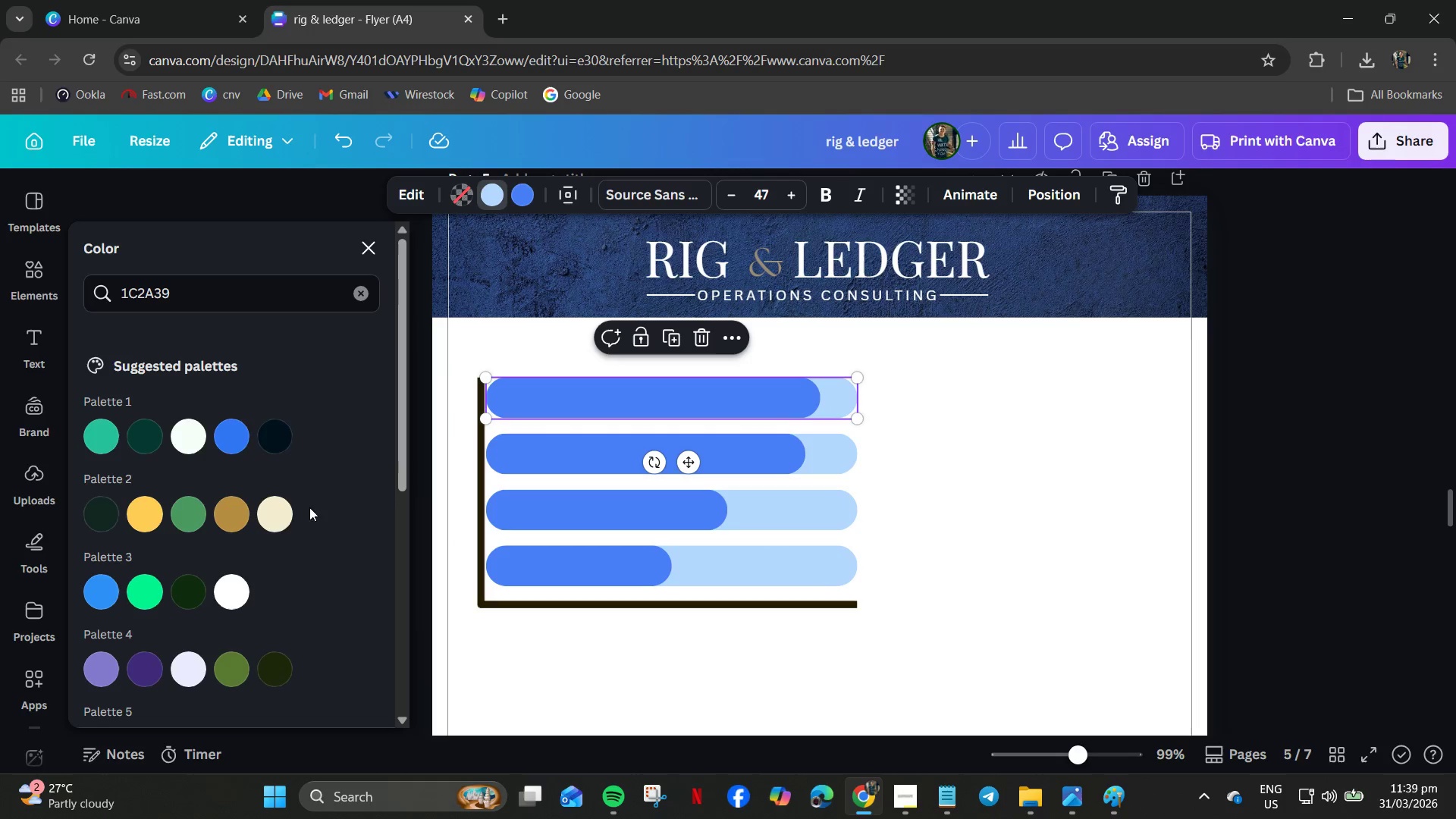 
left_click([242, 695])
 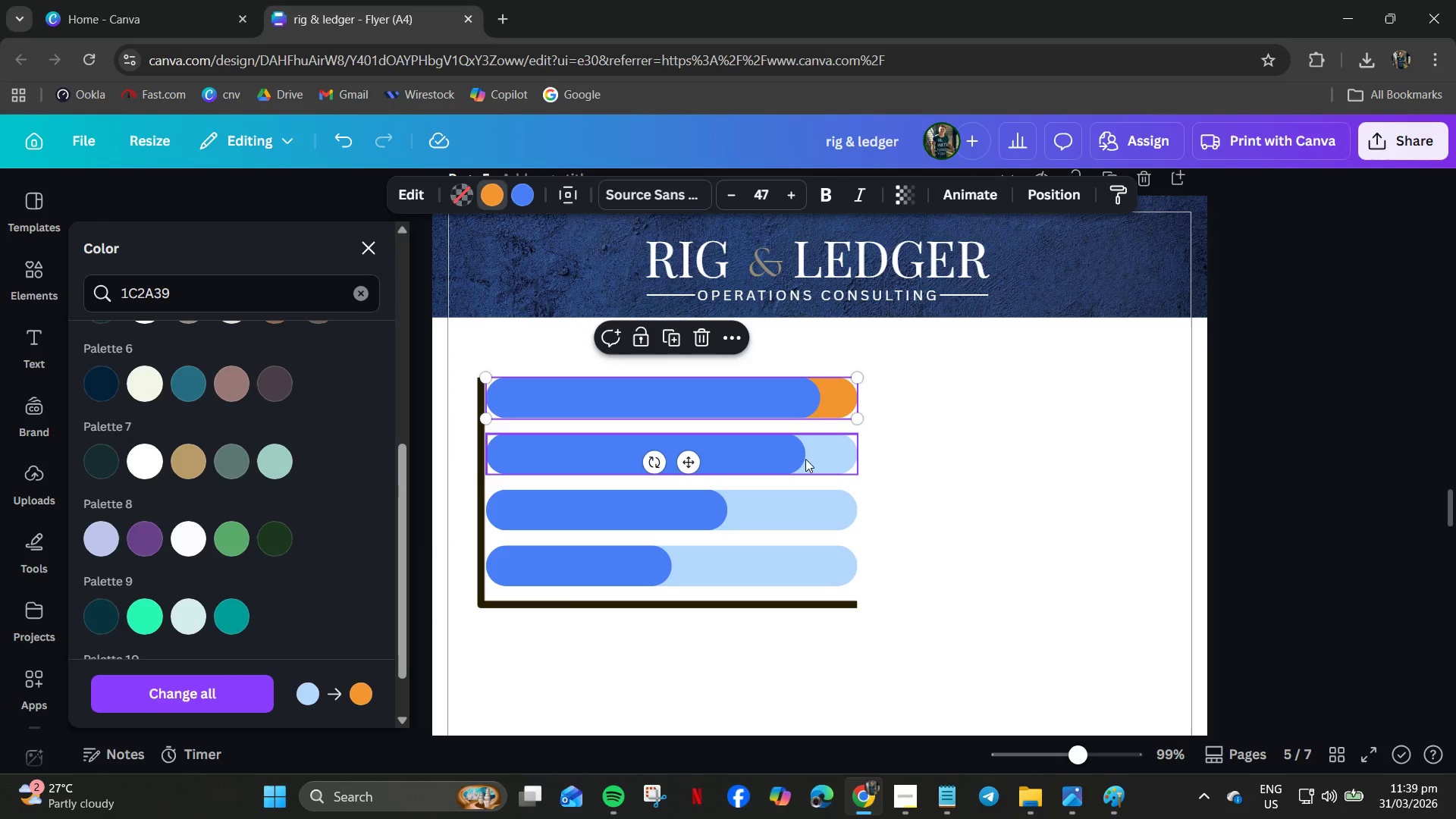 
scroll: coordinate [228, 588], scroll_direction: down, amount: 14.0
 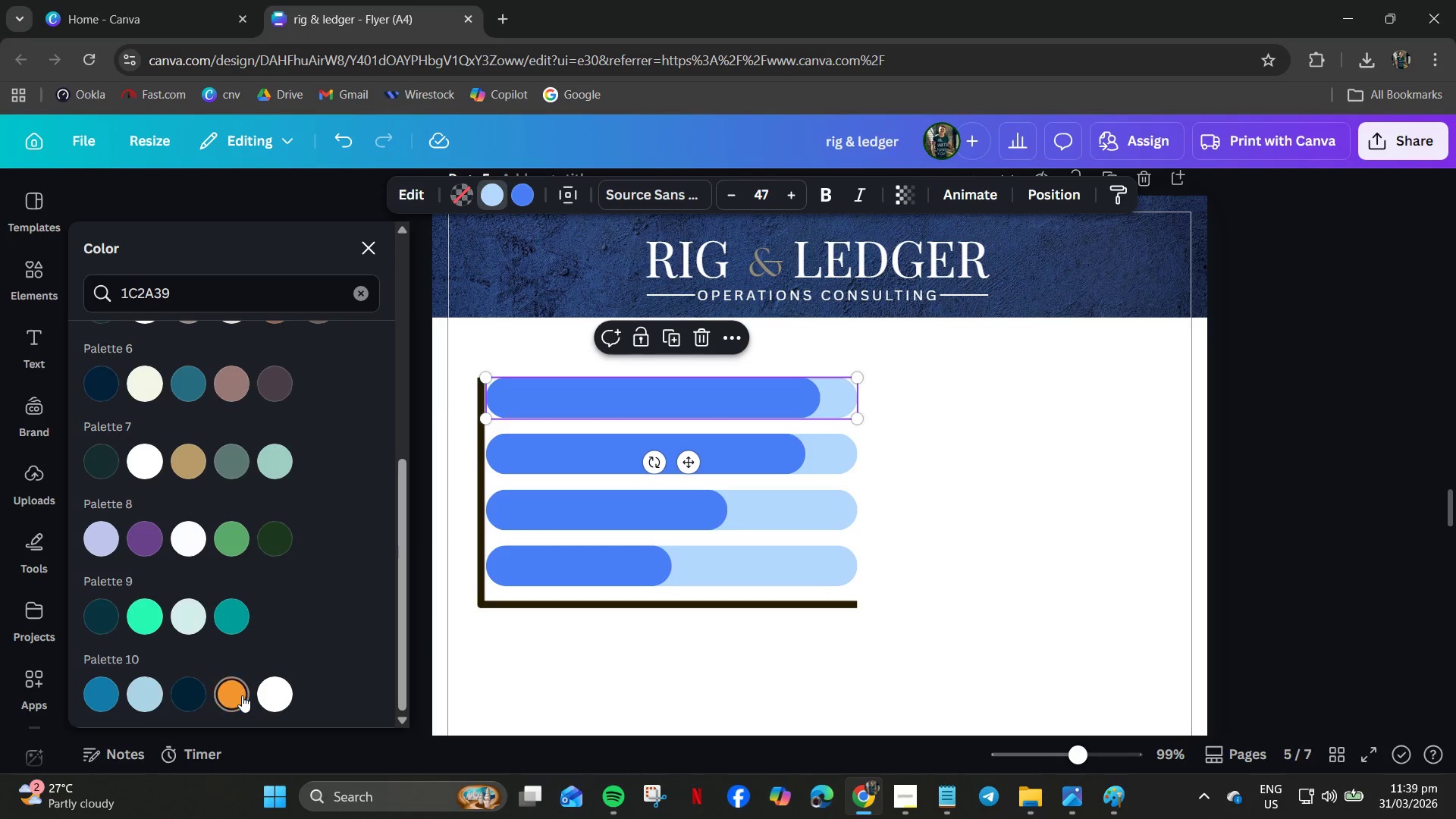 
left_click([837, 437])
 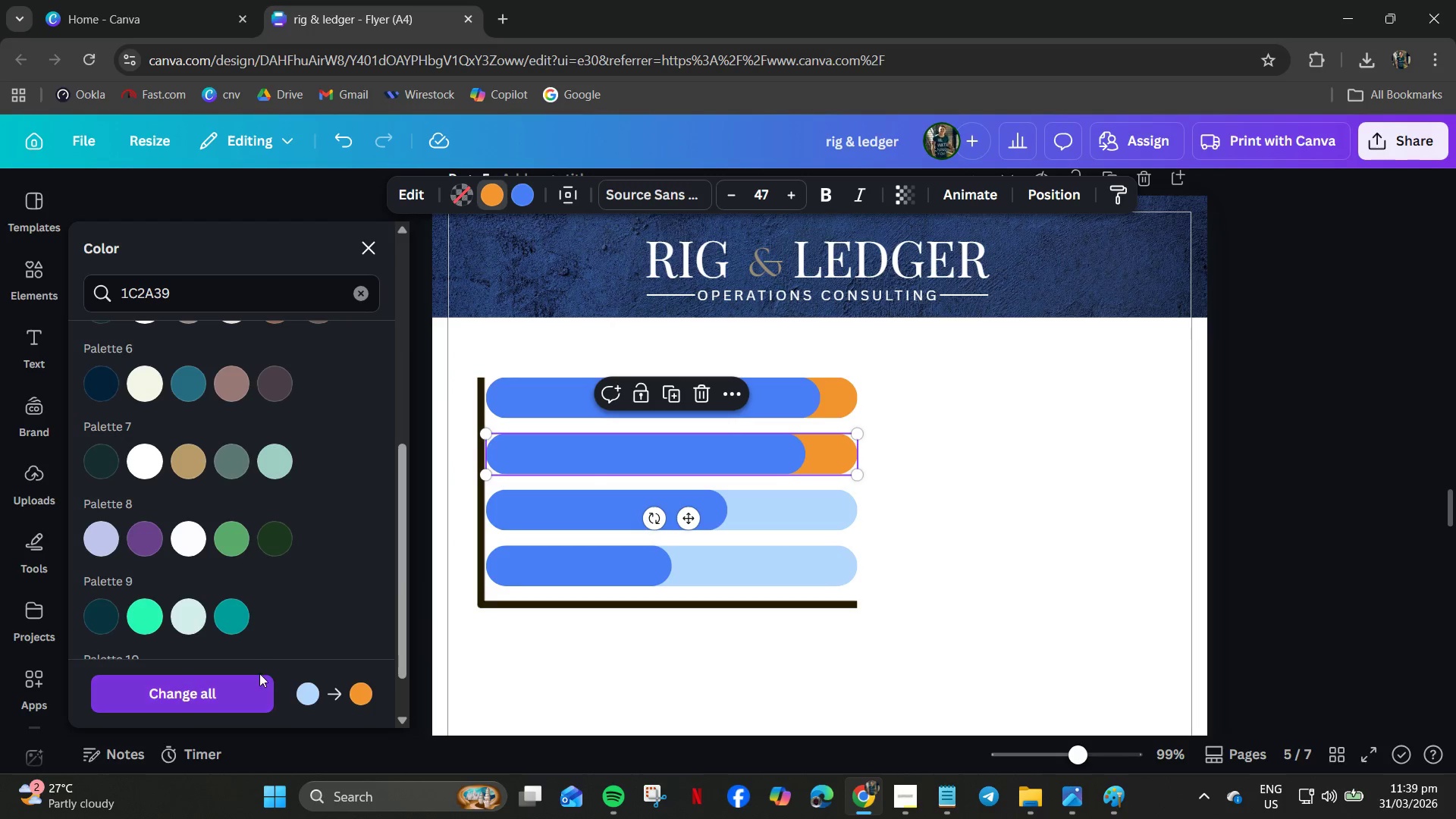 
left_click([780, 504])
 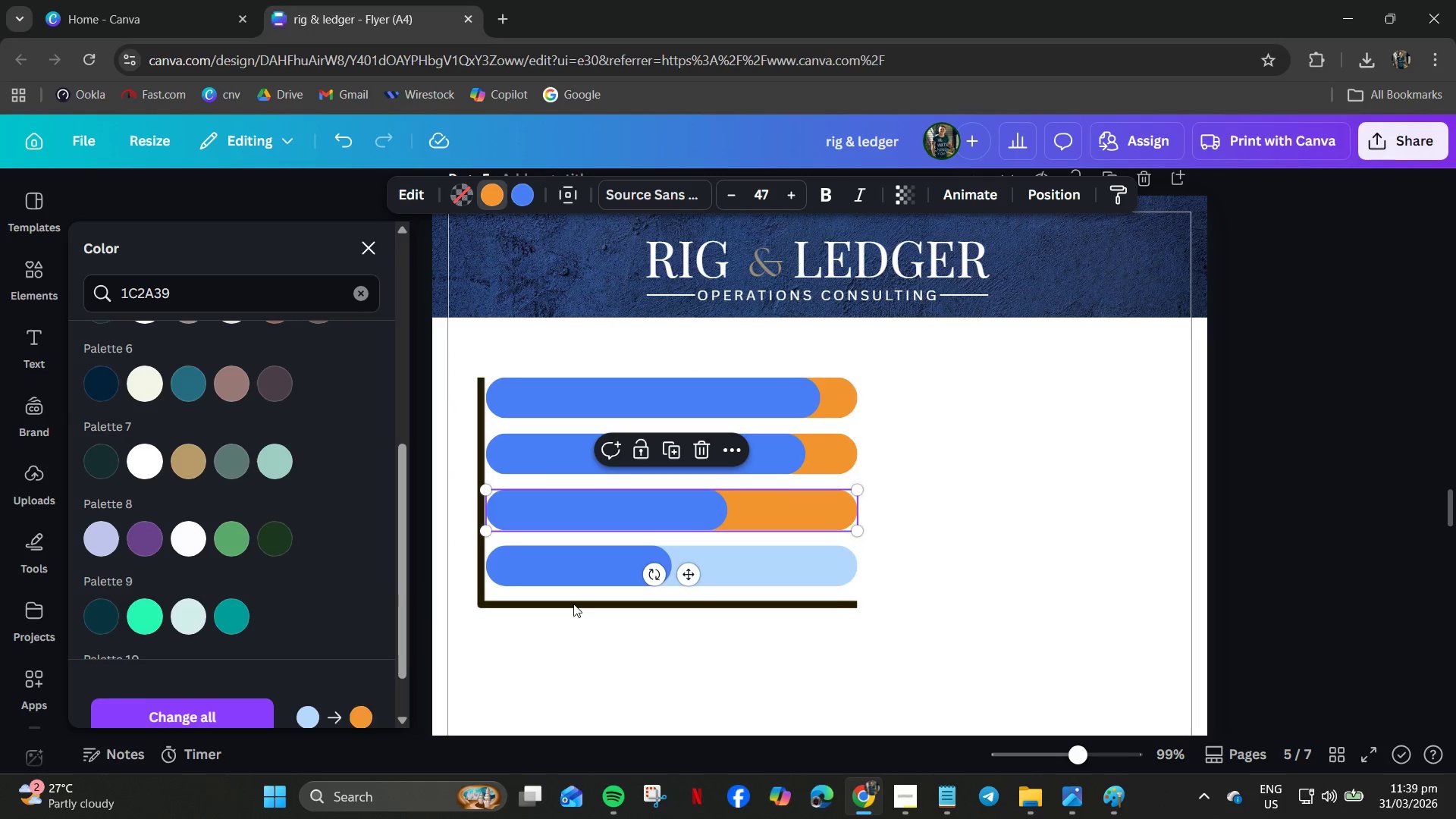 
left_click([742, 566])
 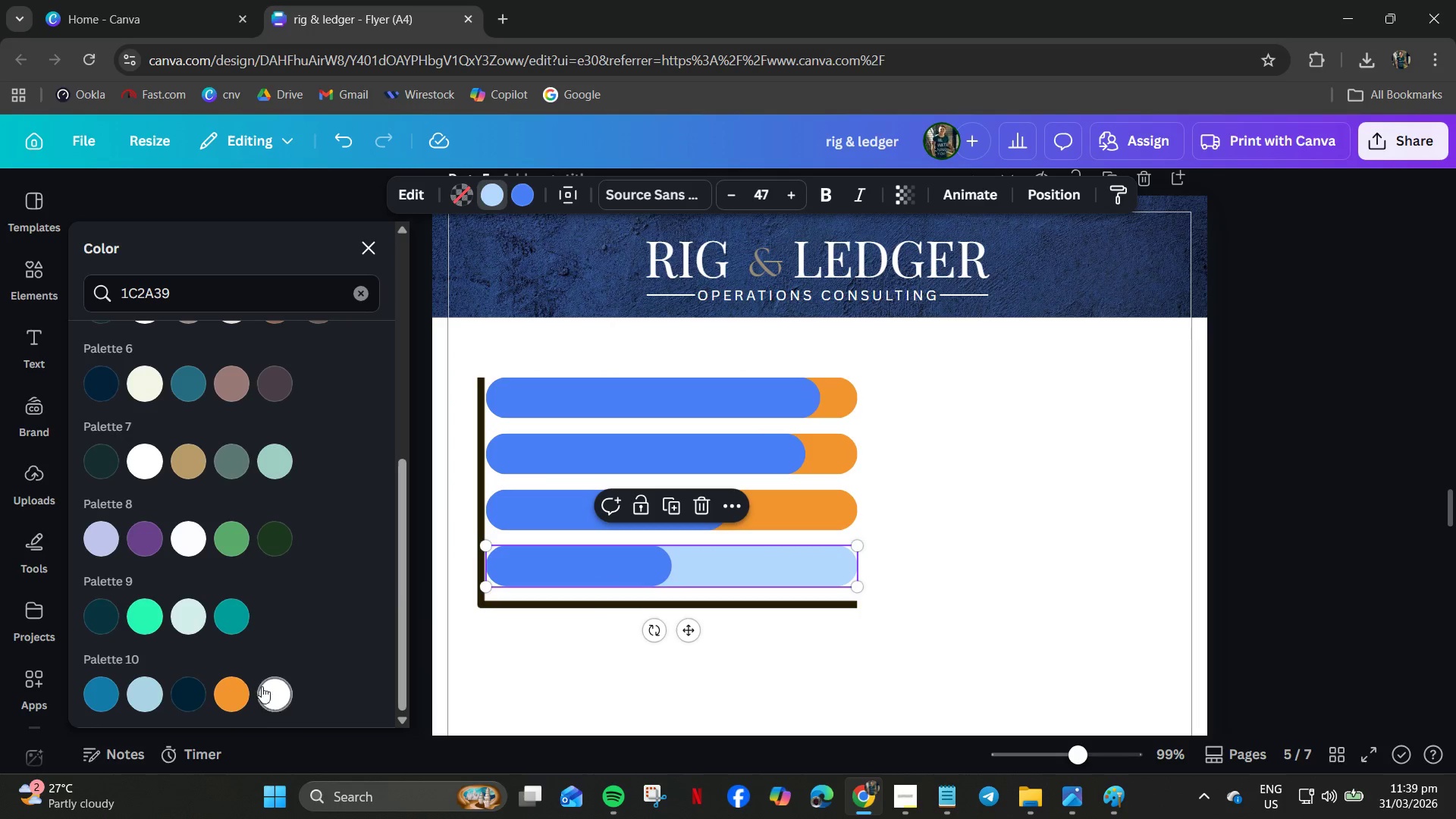 
left_click([241, 697])
 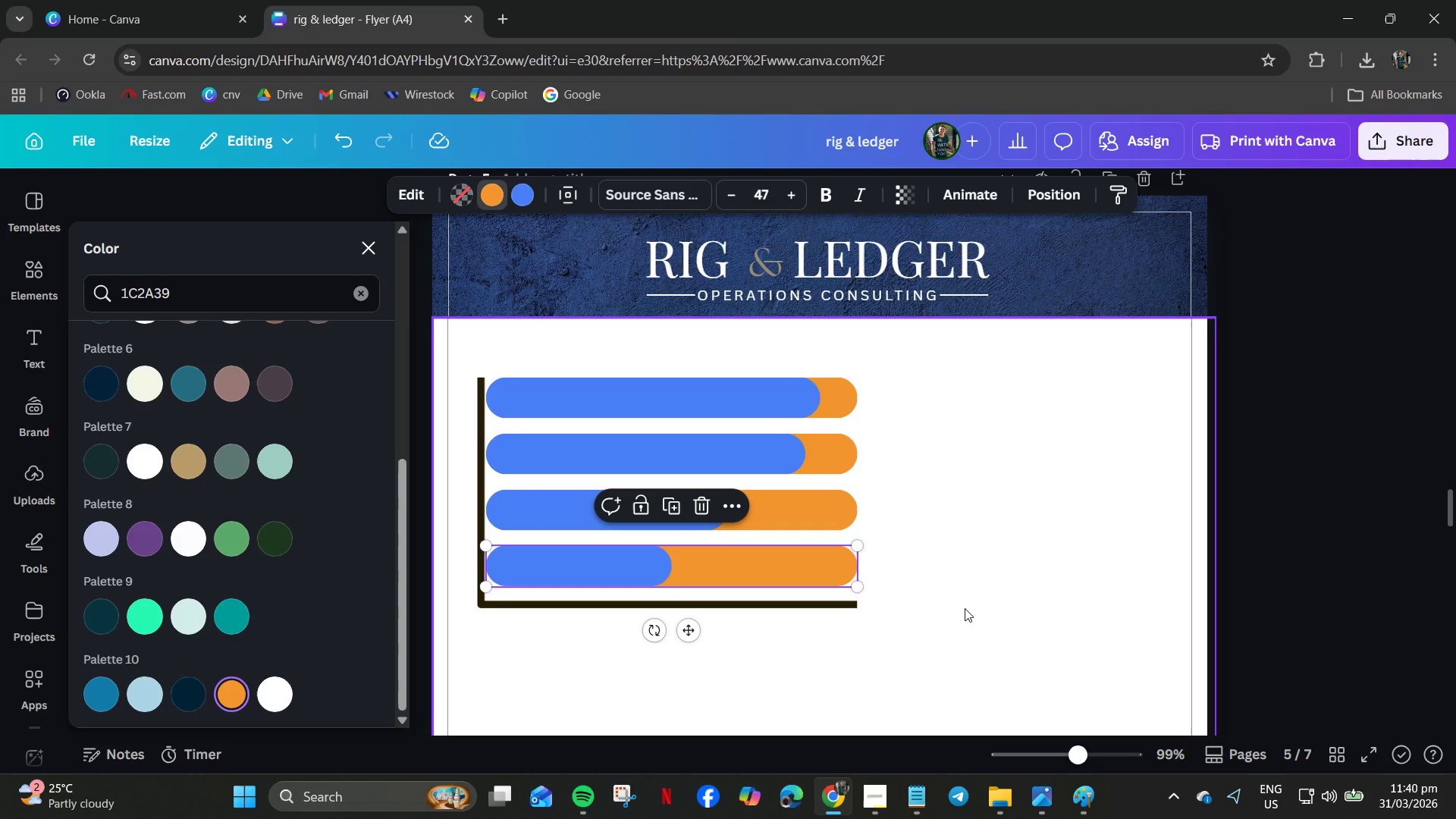 
wait(71.33)
 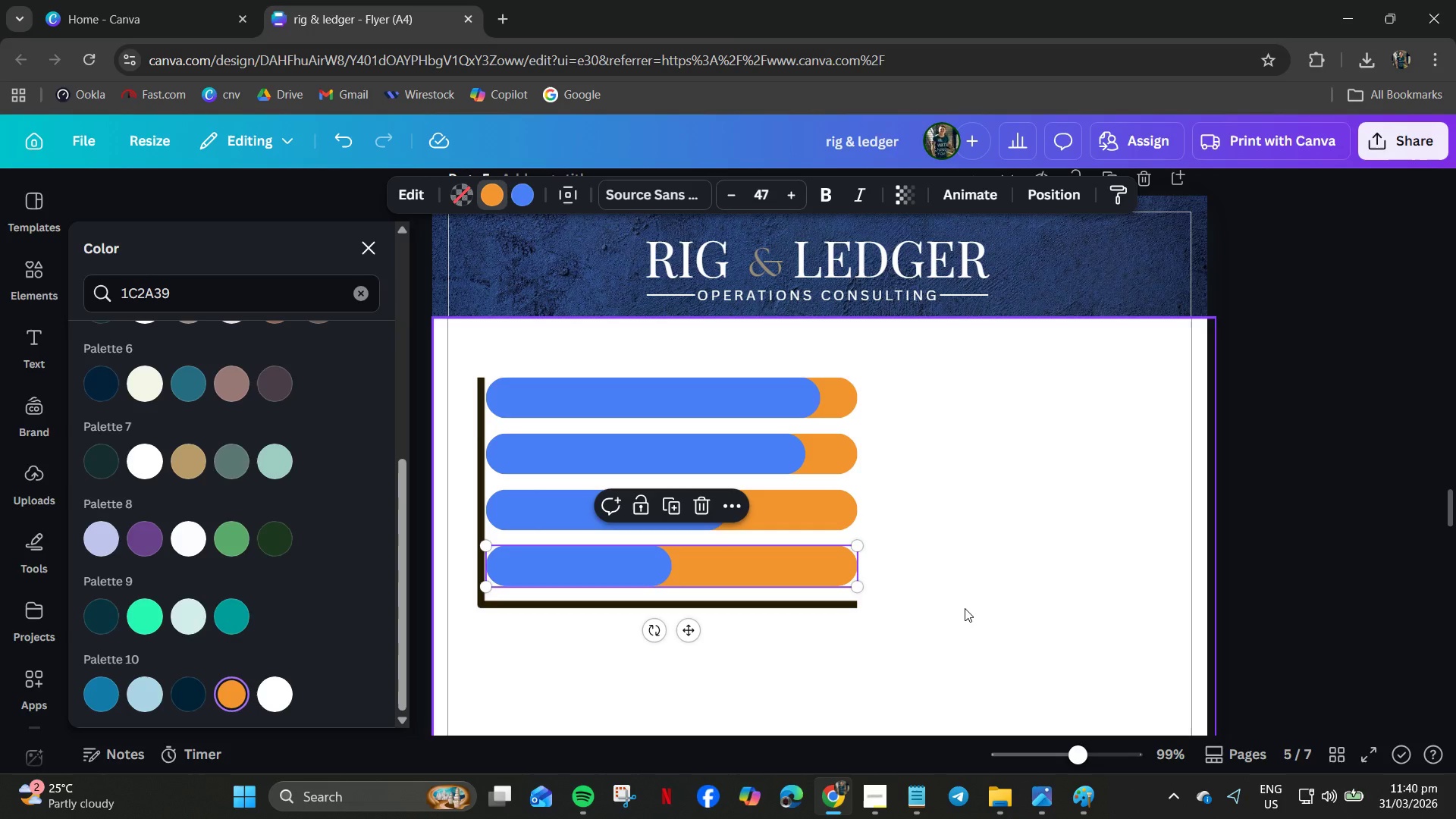 
left_click([569, 411])
 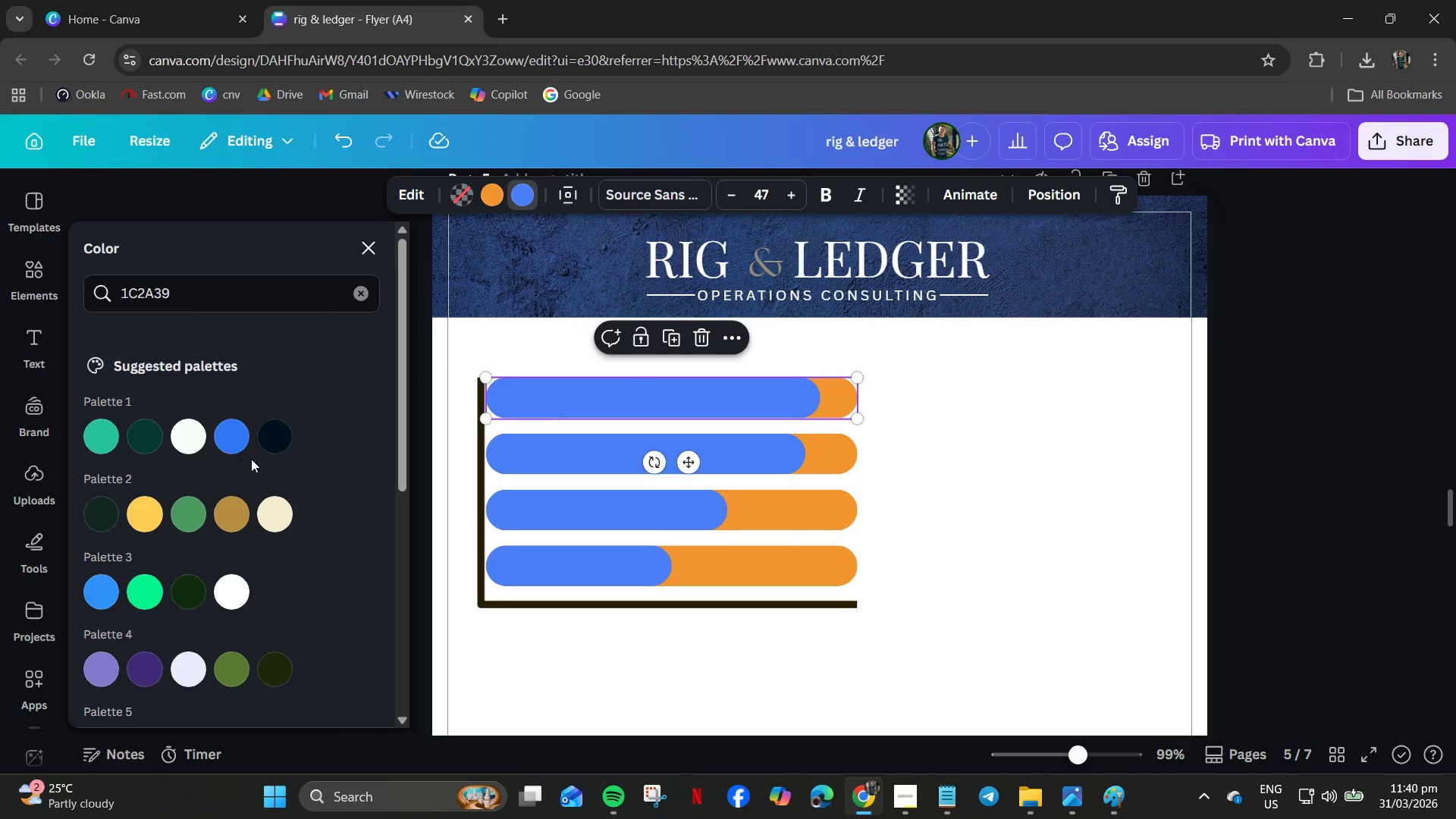 
left_click([276, 445])
 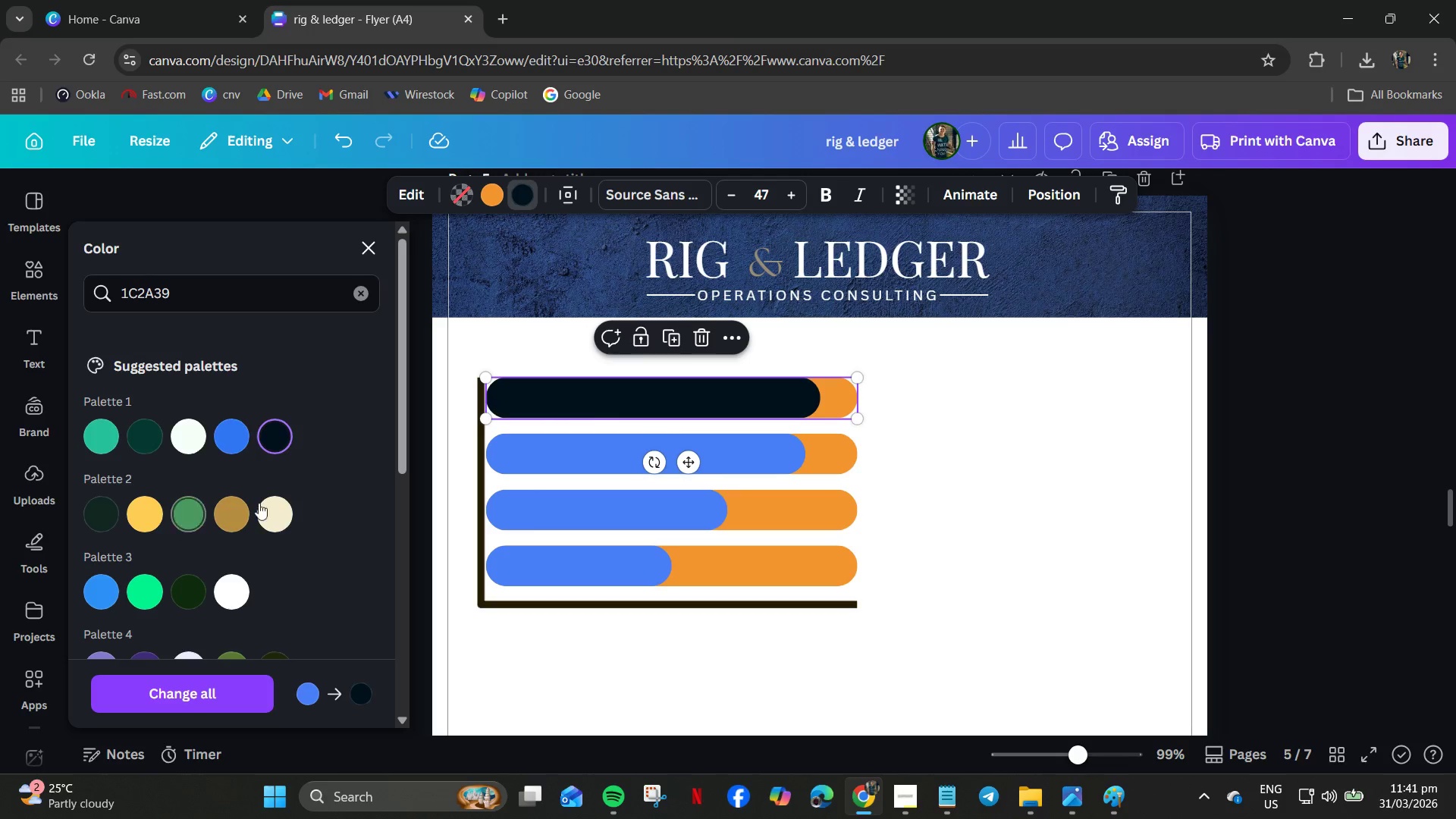 
left_click([907, 196])
 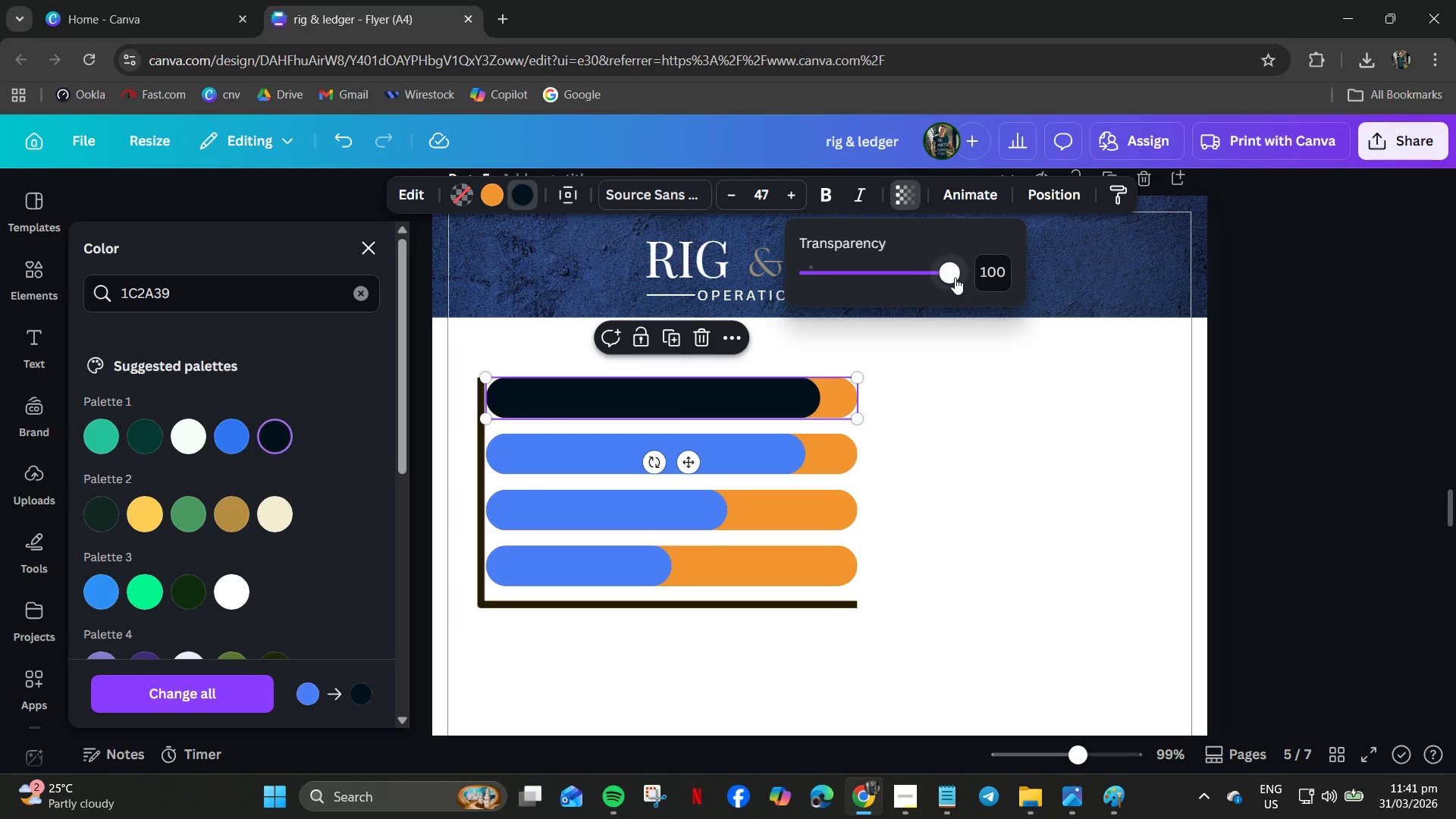 
left_click_drag(start_coordinate=[946, 275], to_coordinate=[928, 279])
 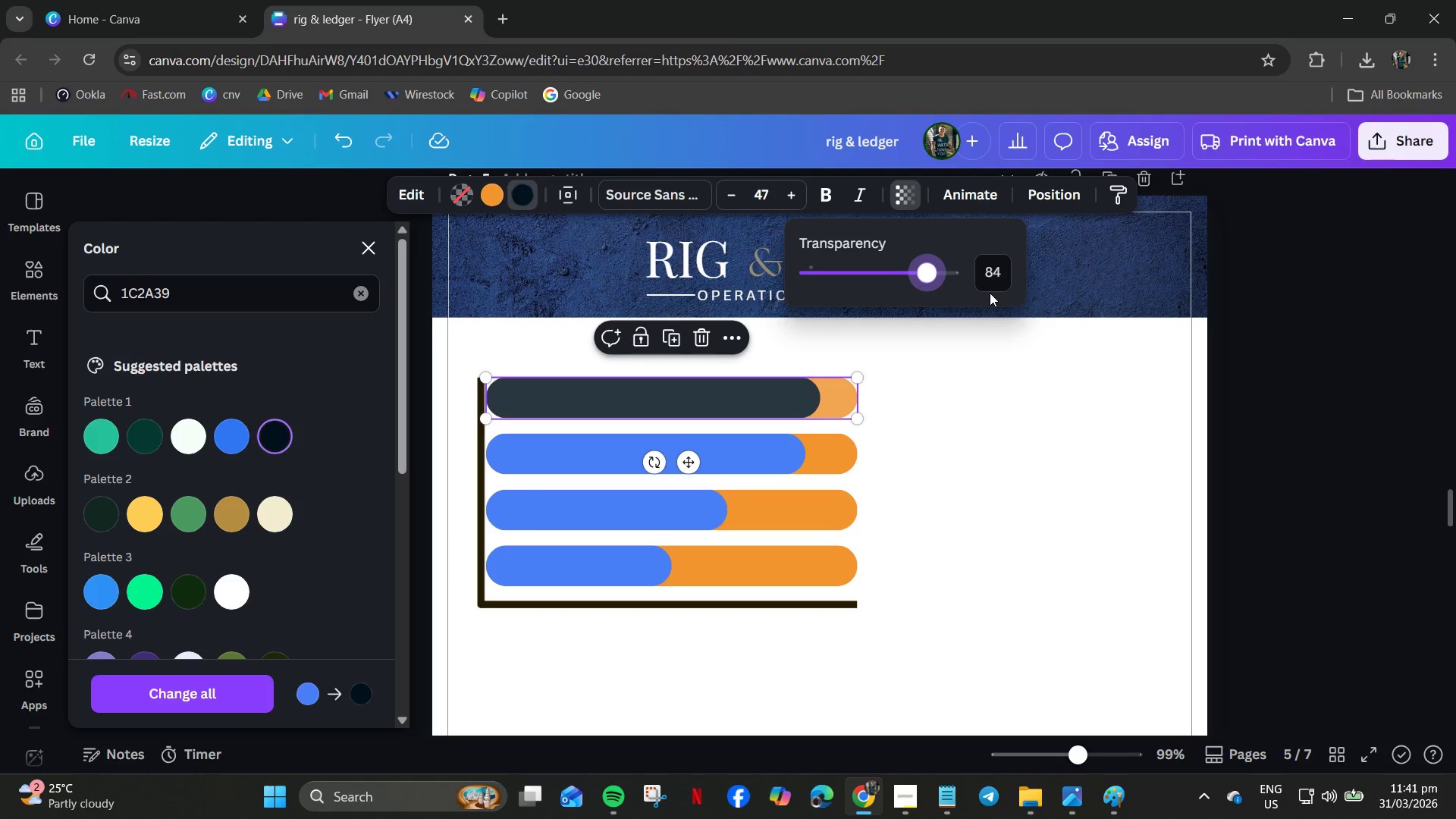 
left_click([1062, 434])
 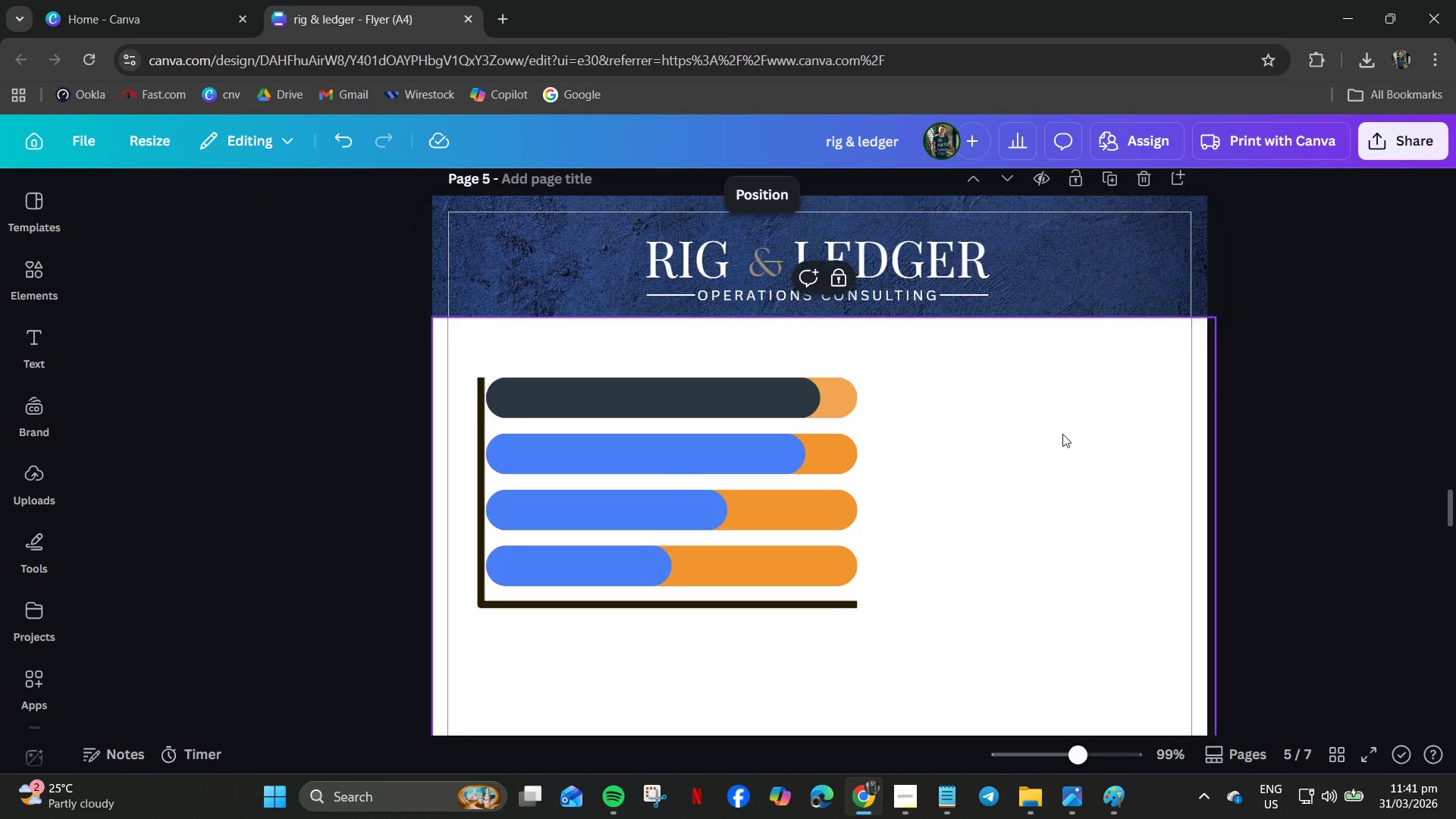 
key(Control+Z)
 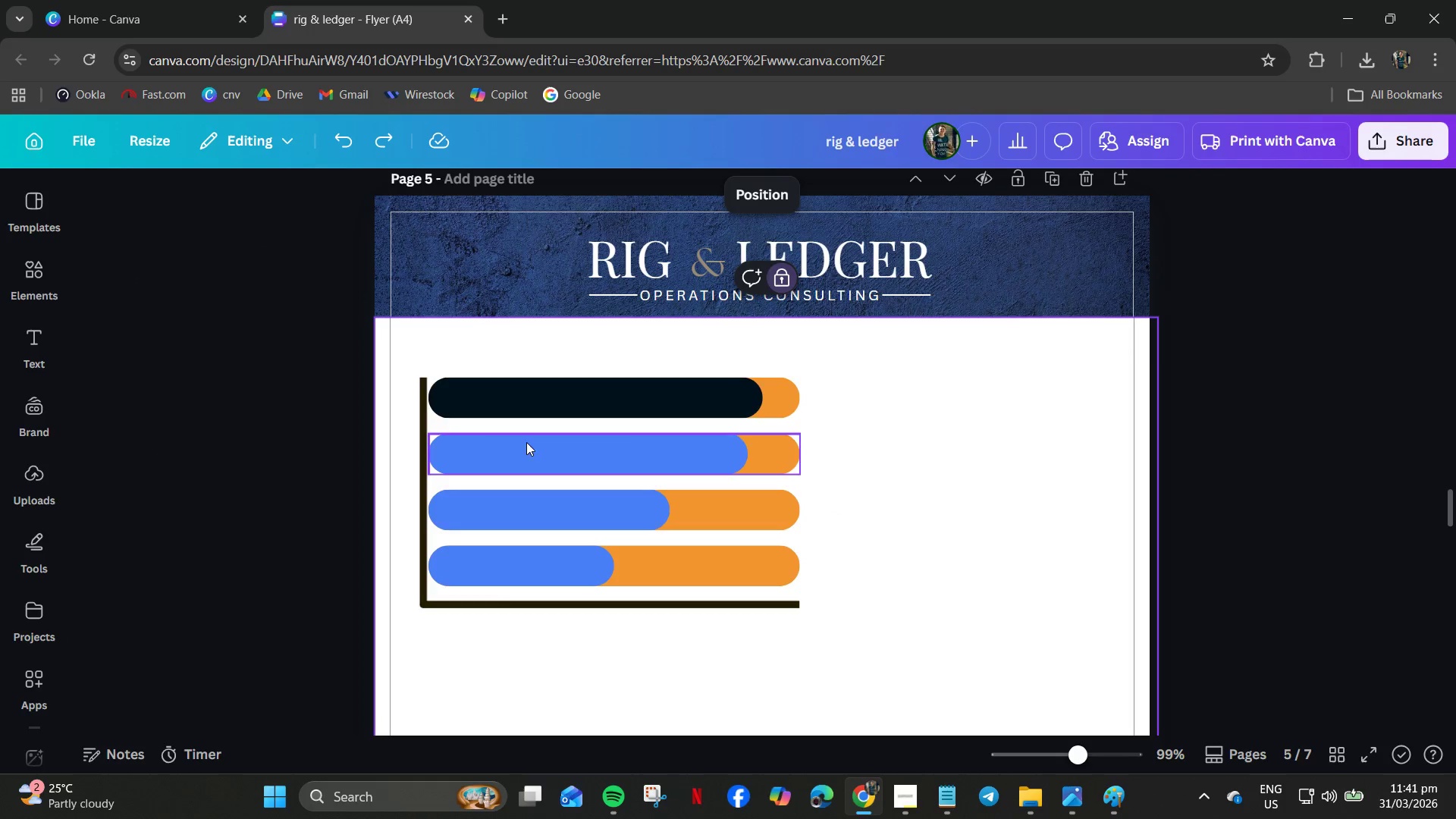 
left_click([580, 397])
 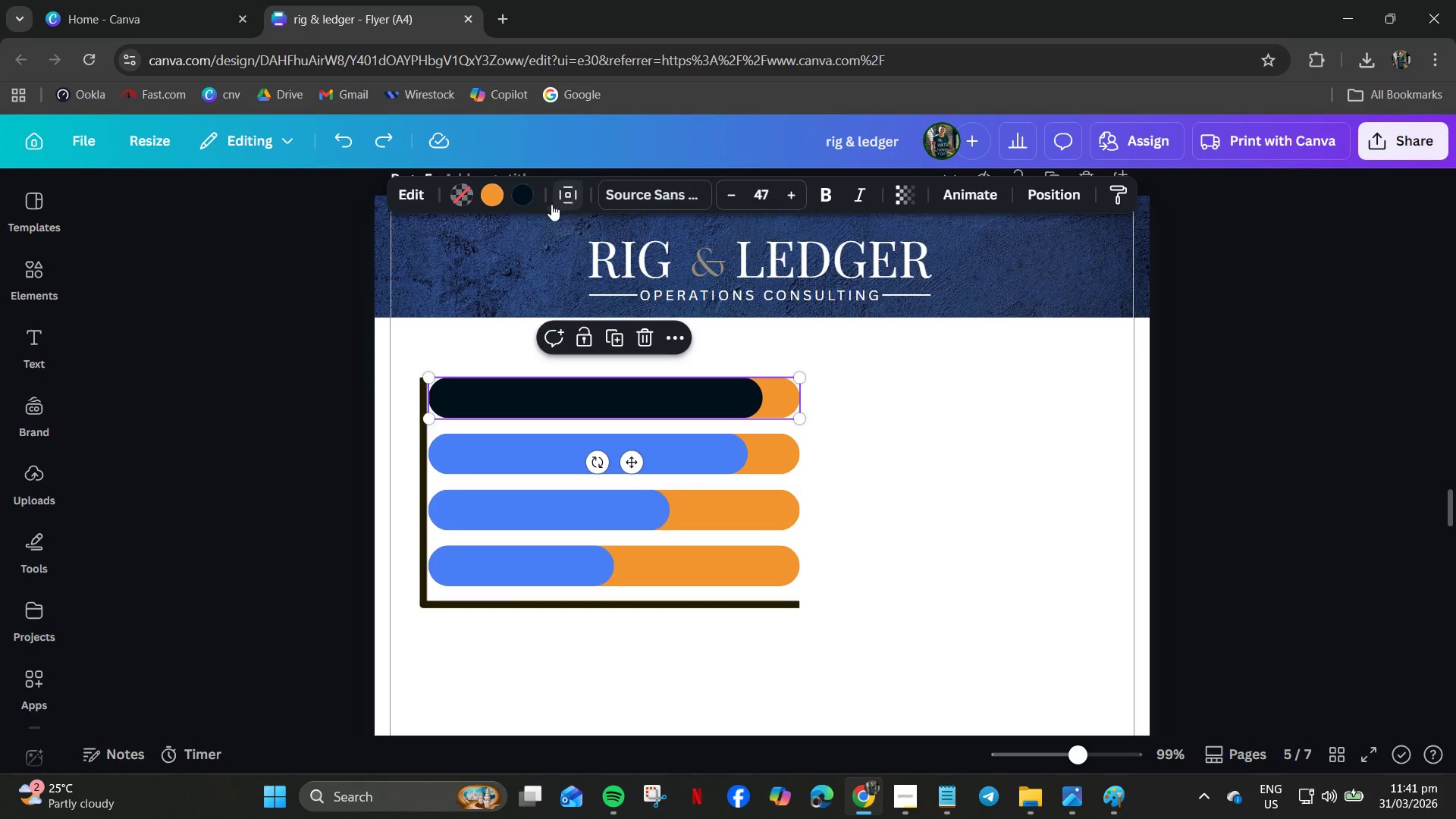 
left_click([530, 197])
 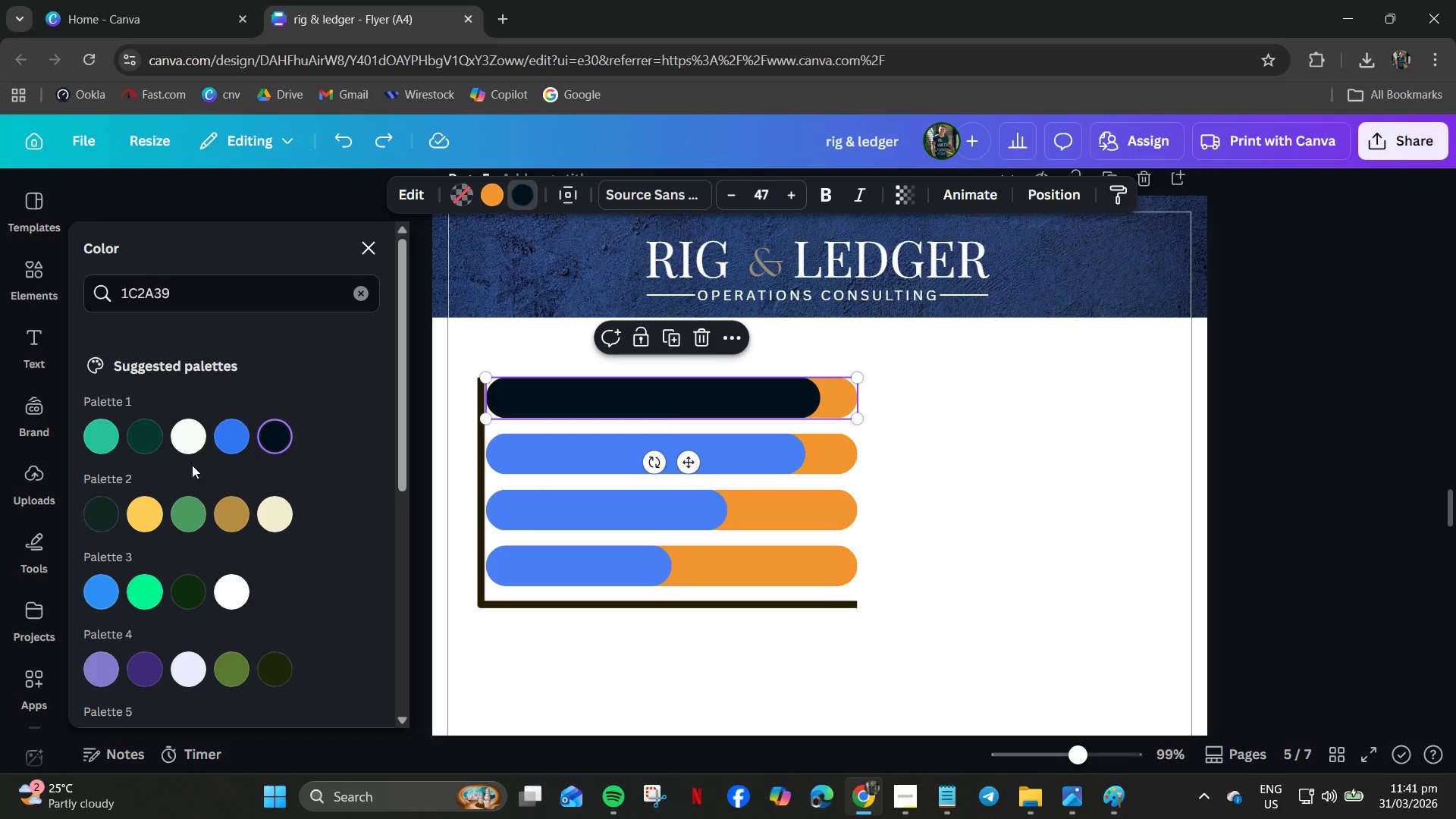 
left_click([149, 441])
 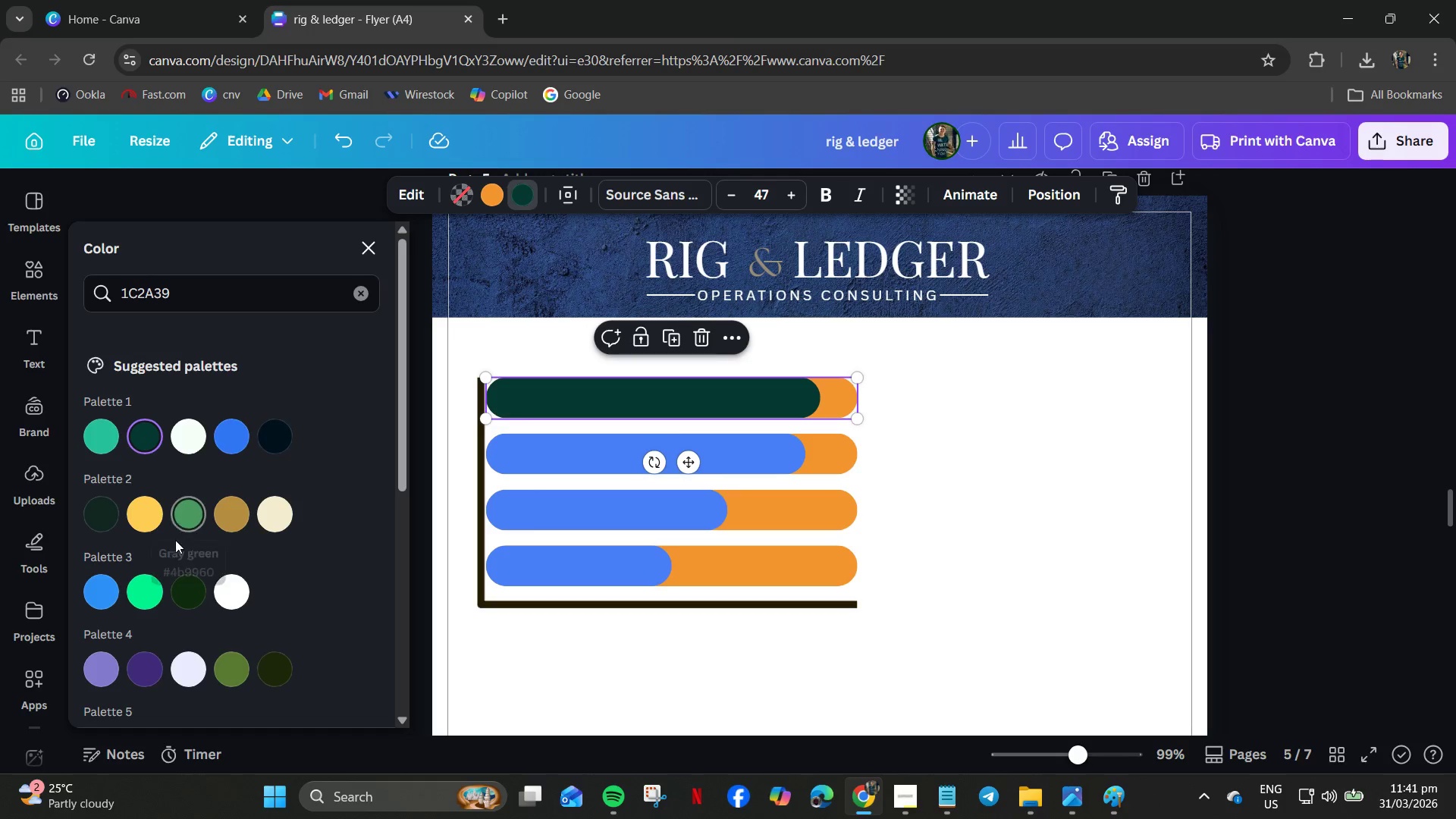 
scroll: coordinate [178, 605], scroll_direction: down, amount: 14.0
 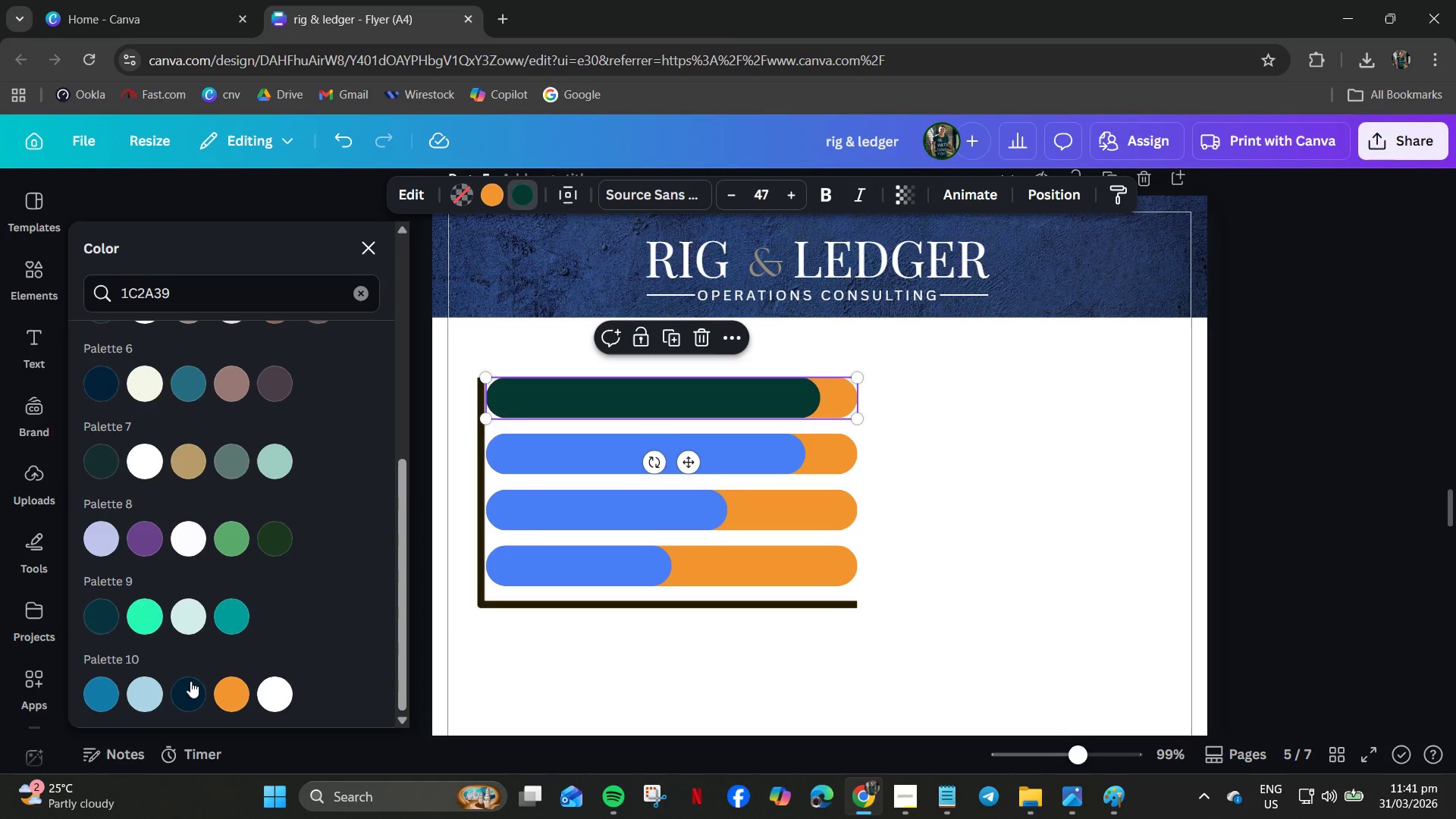 
left_click([189, 692])
 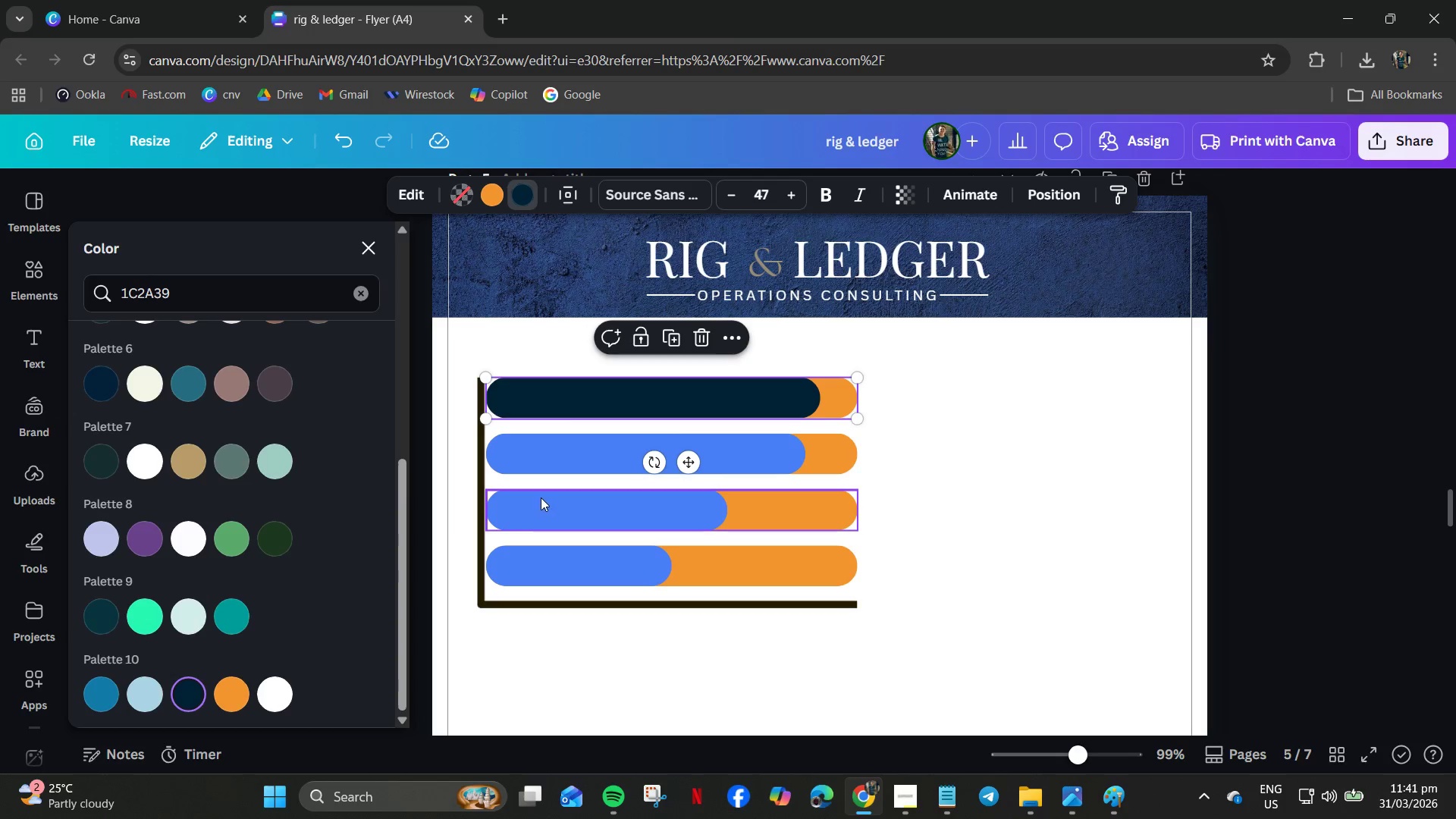 
left_click([512, 447])
 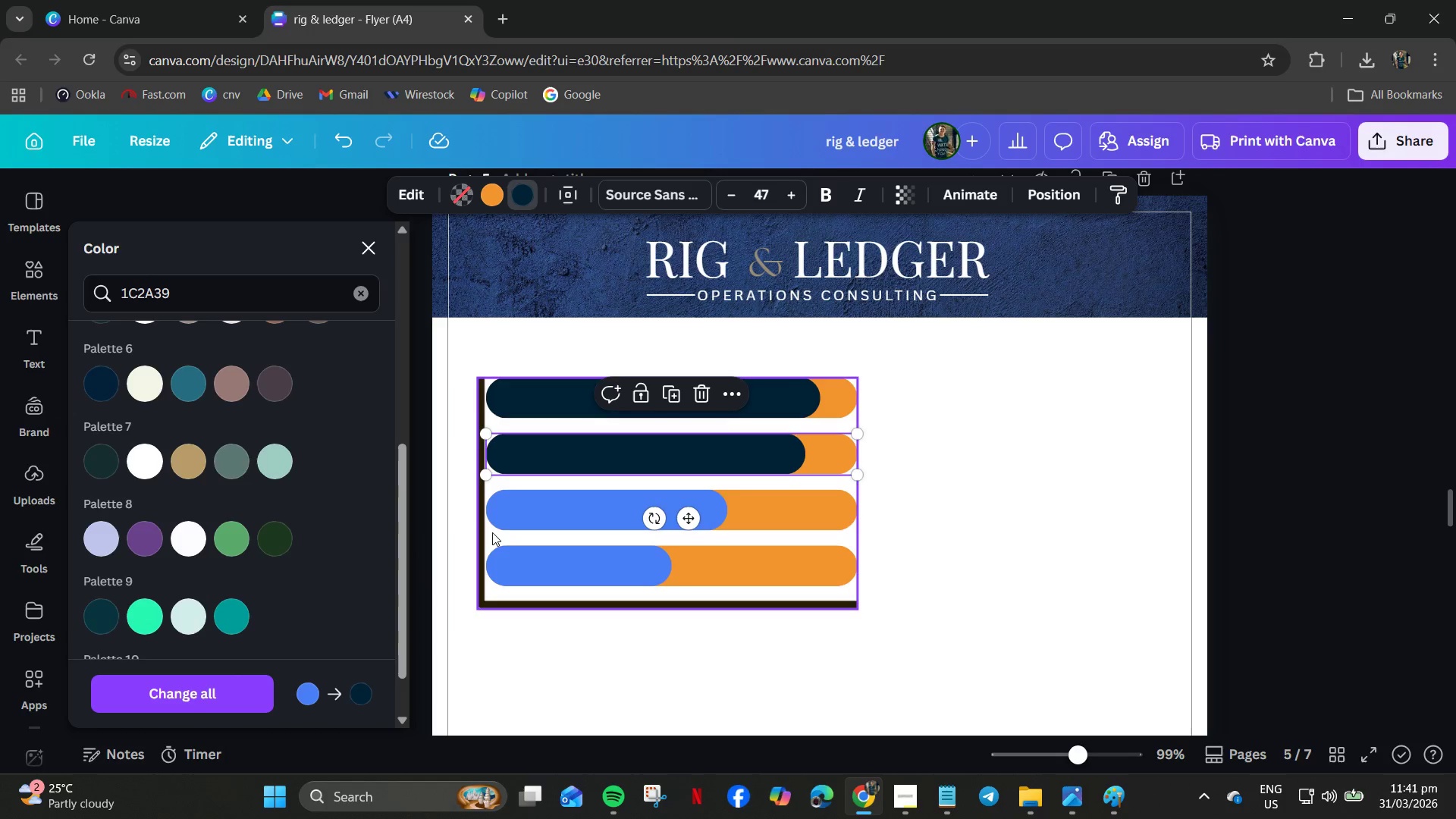 
left_click([572, 513])
 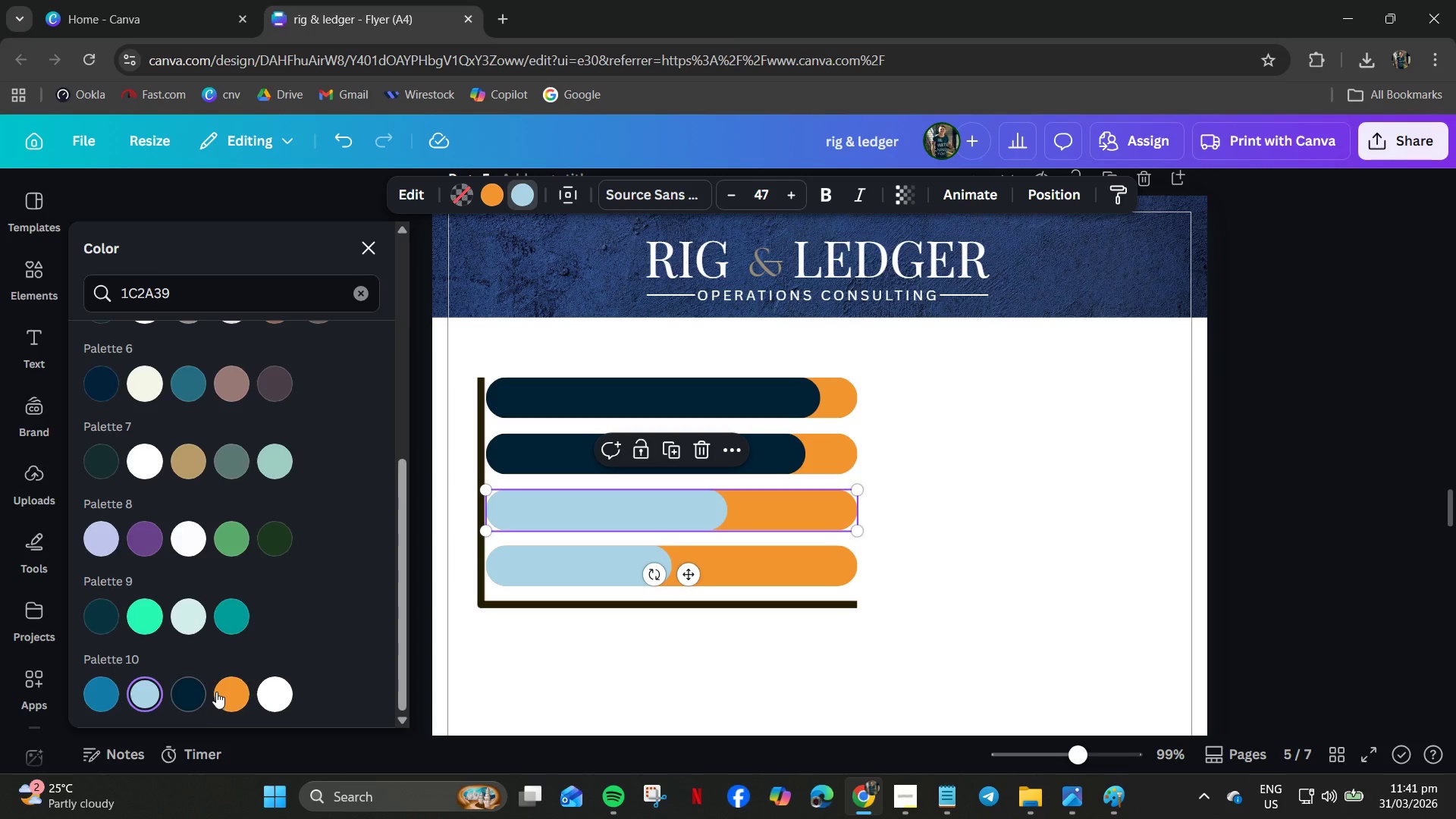 
left_click([193, 695])
 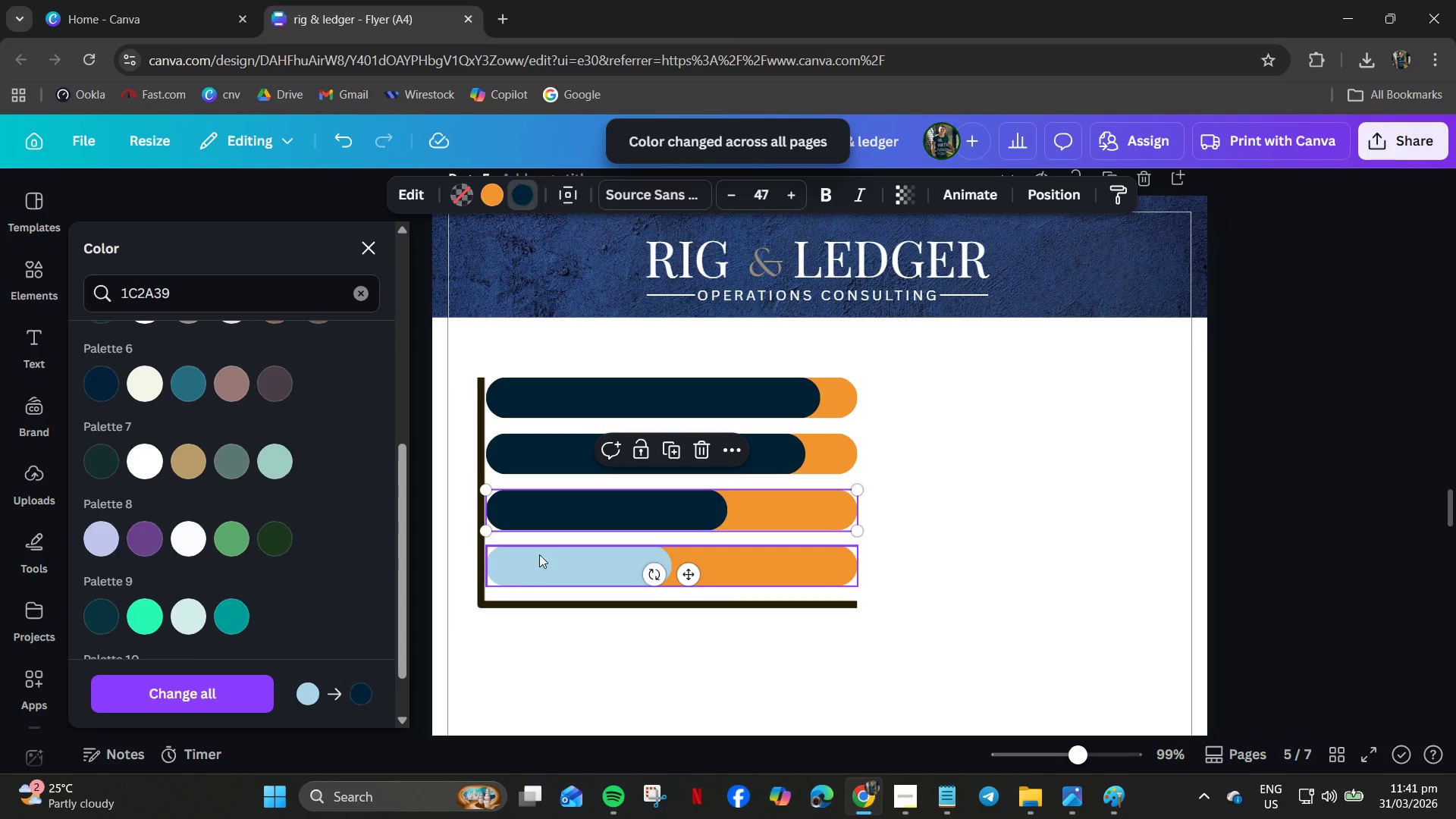 
left_click([548, 548])
 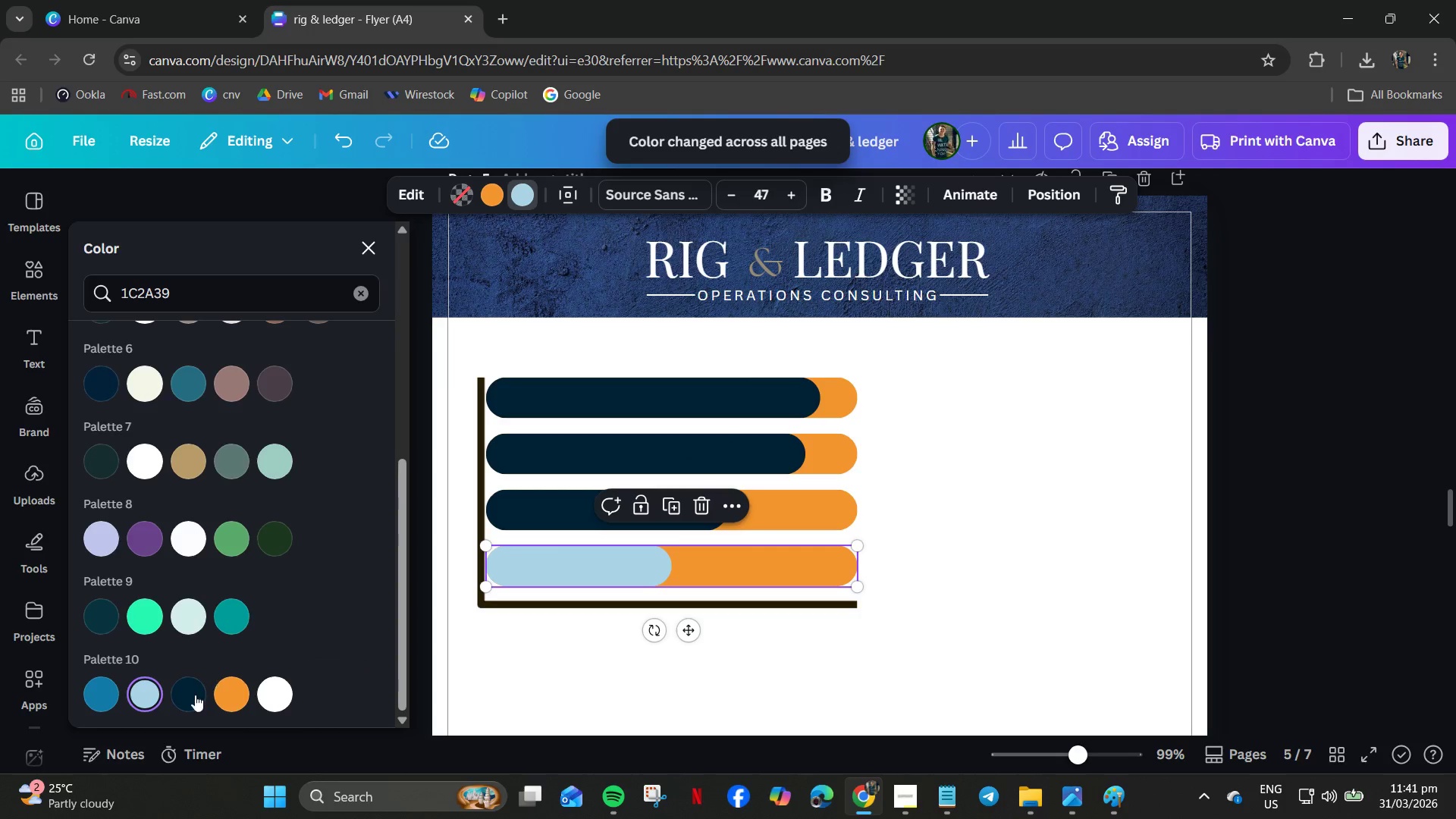 
left_click([198, 700])
 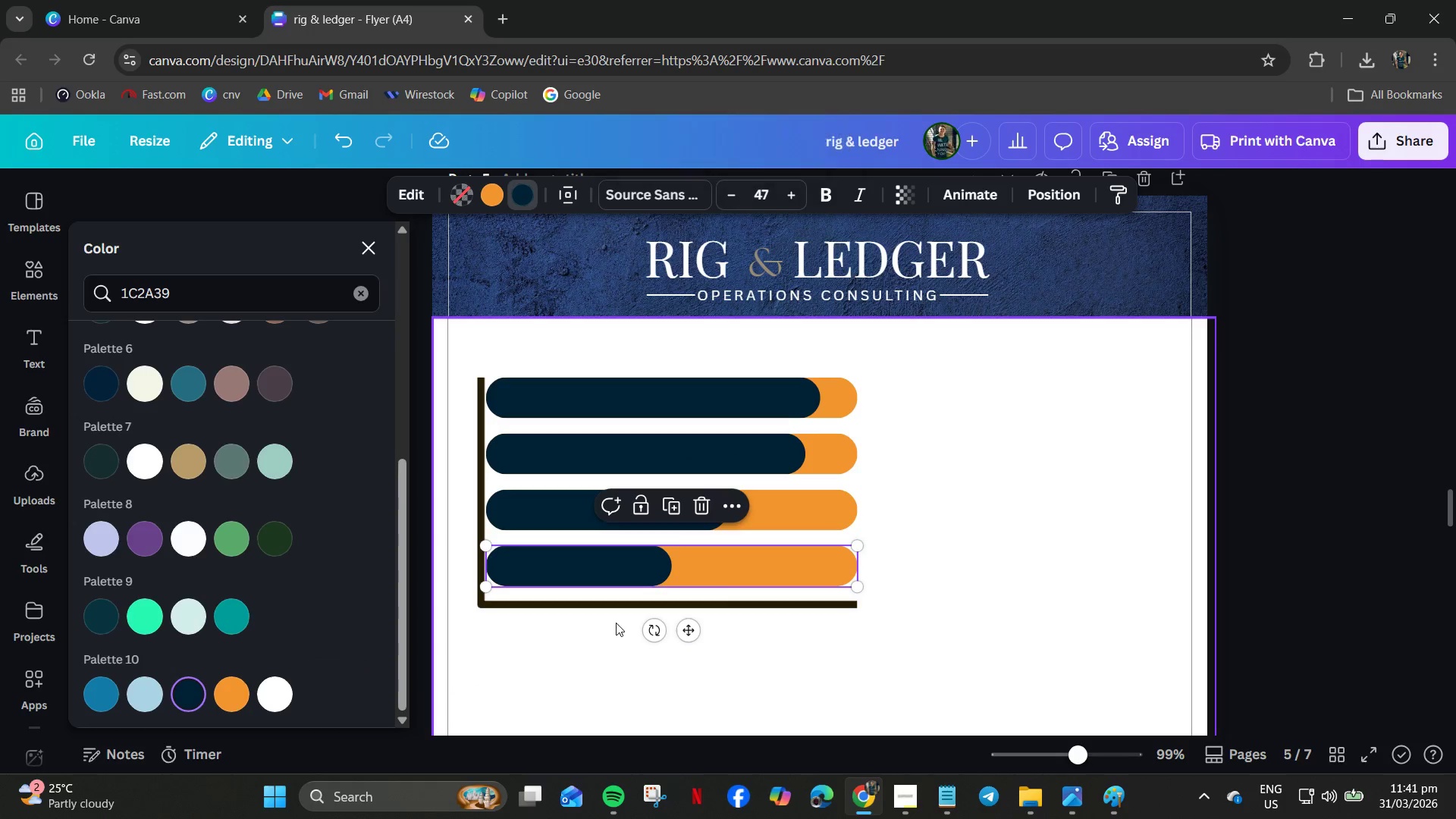 
wait(8.0)
 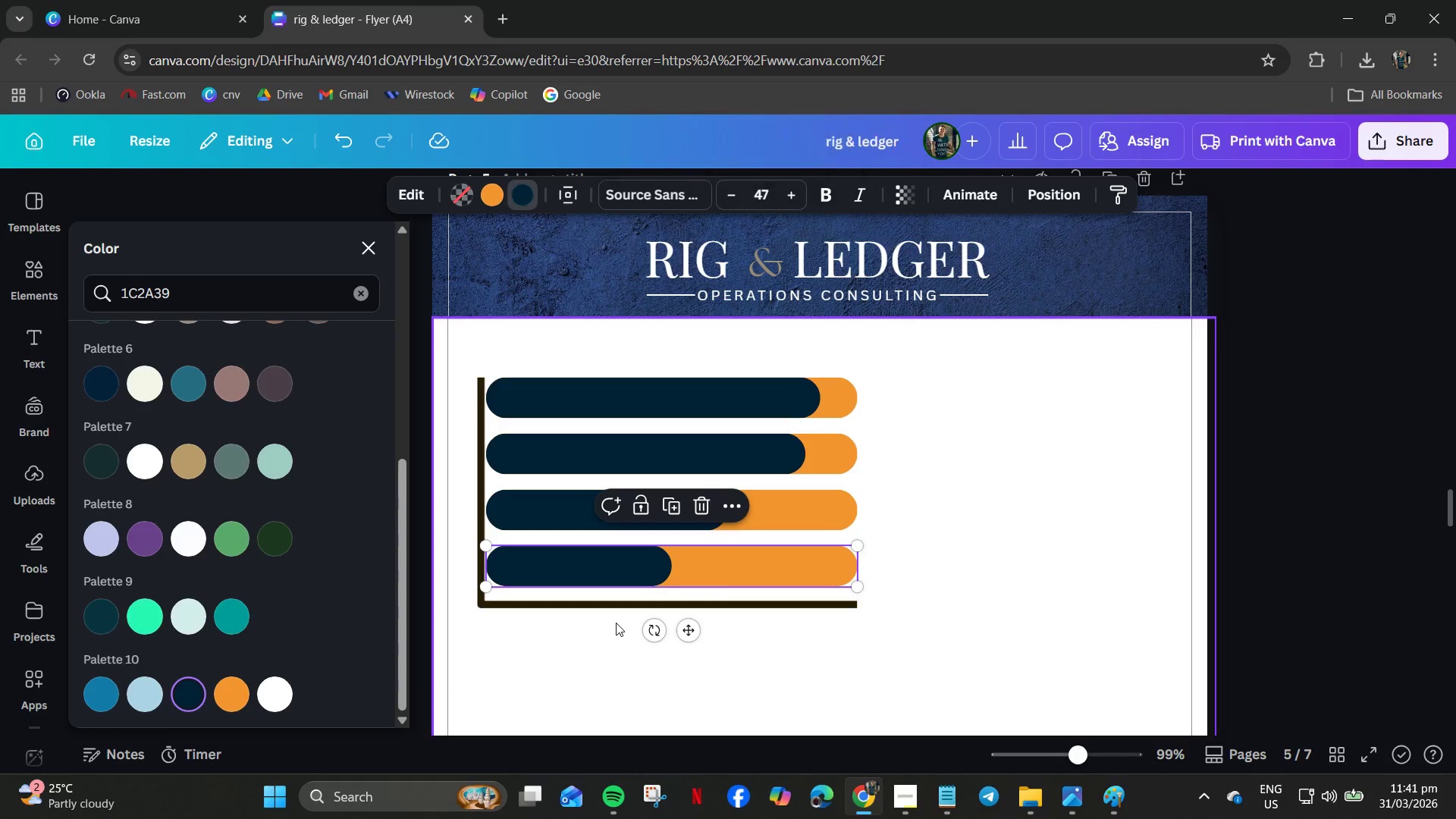 
scroll: coordinate [439, 631], scroll_direction: down, amount: 4.0
 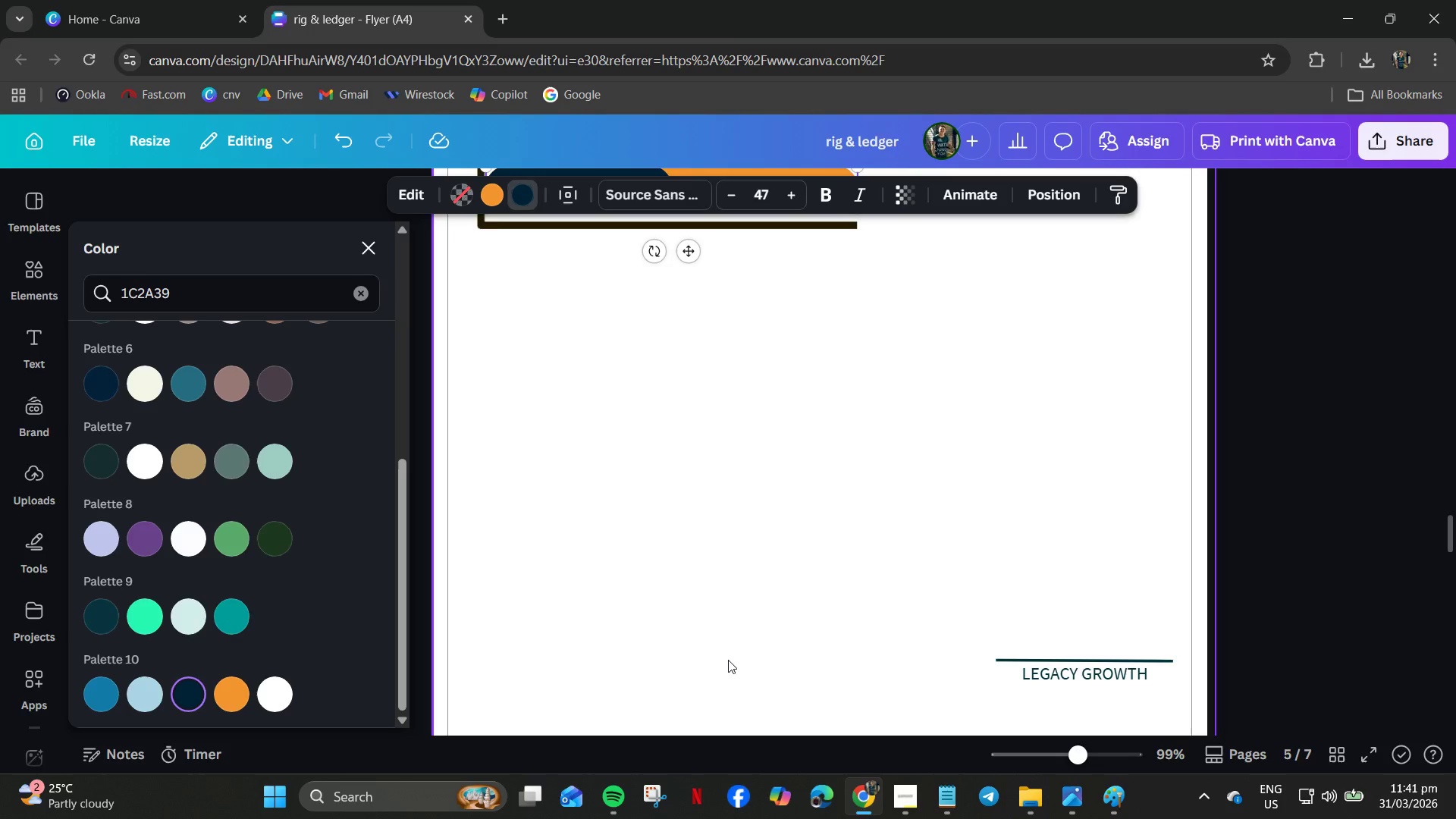 
scroll: coordinate [729, 660], scroll_direction: up, amount: 3.0
 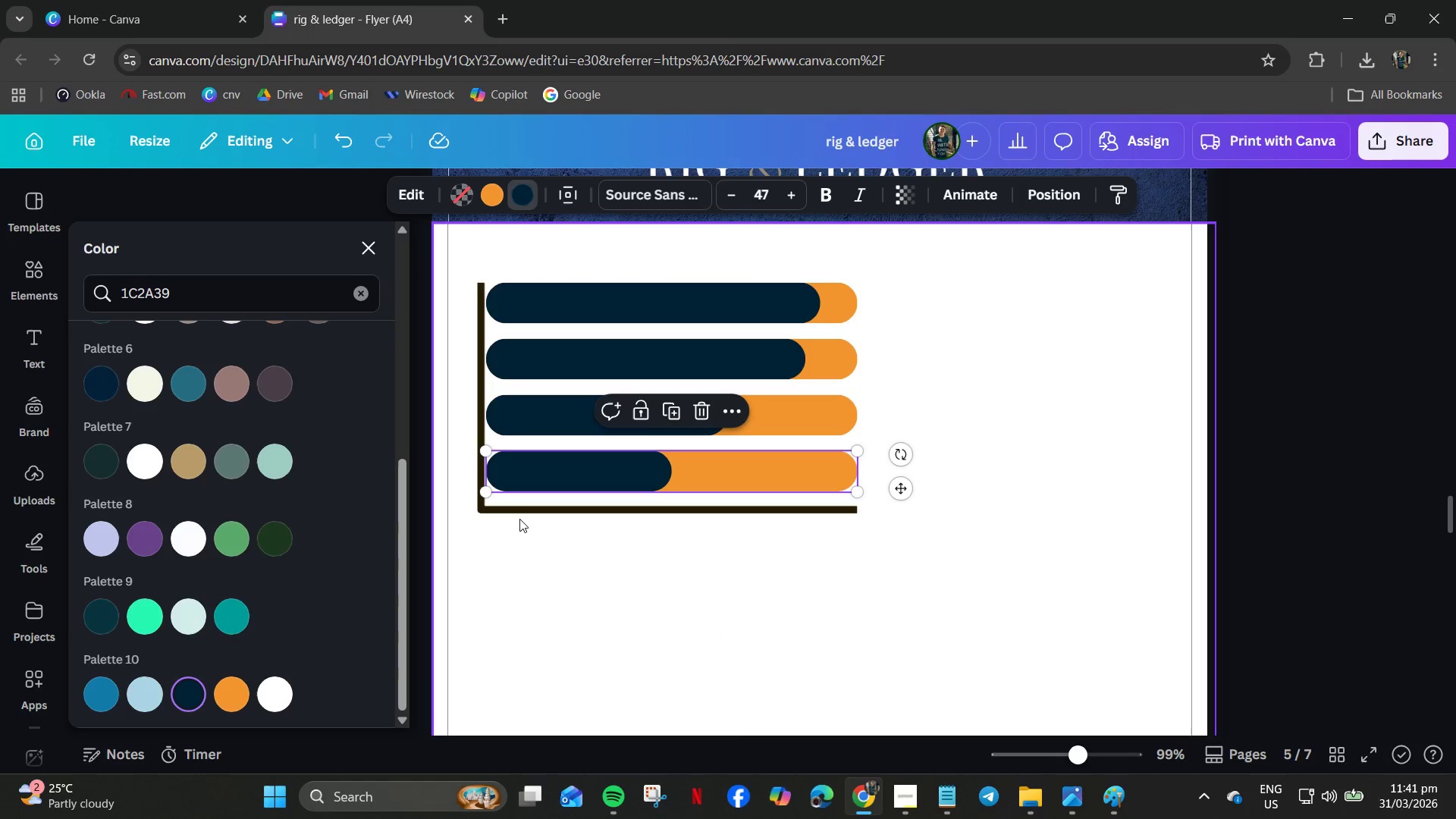 
left_click([515, 510])
 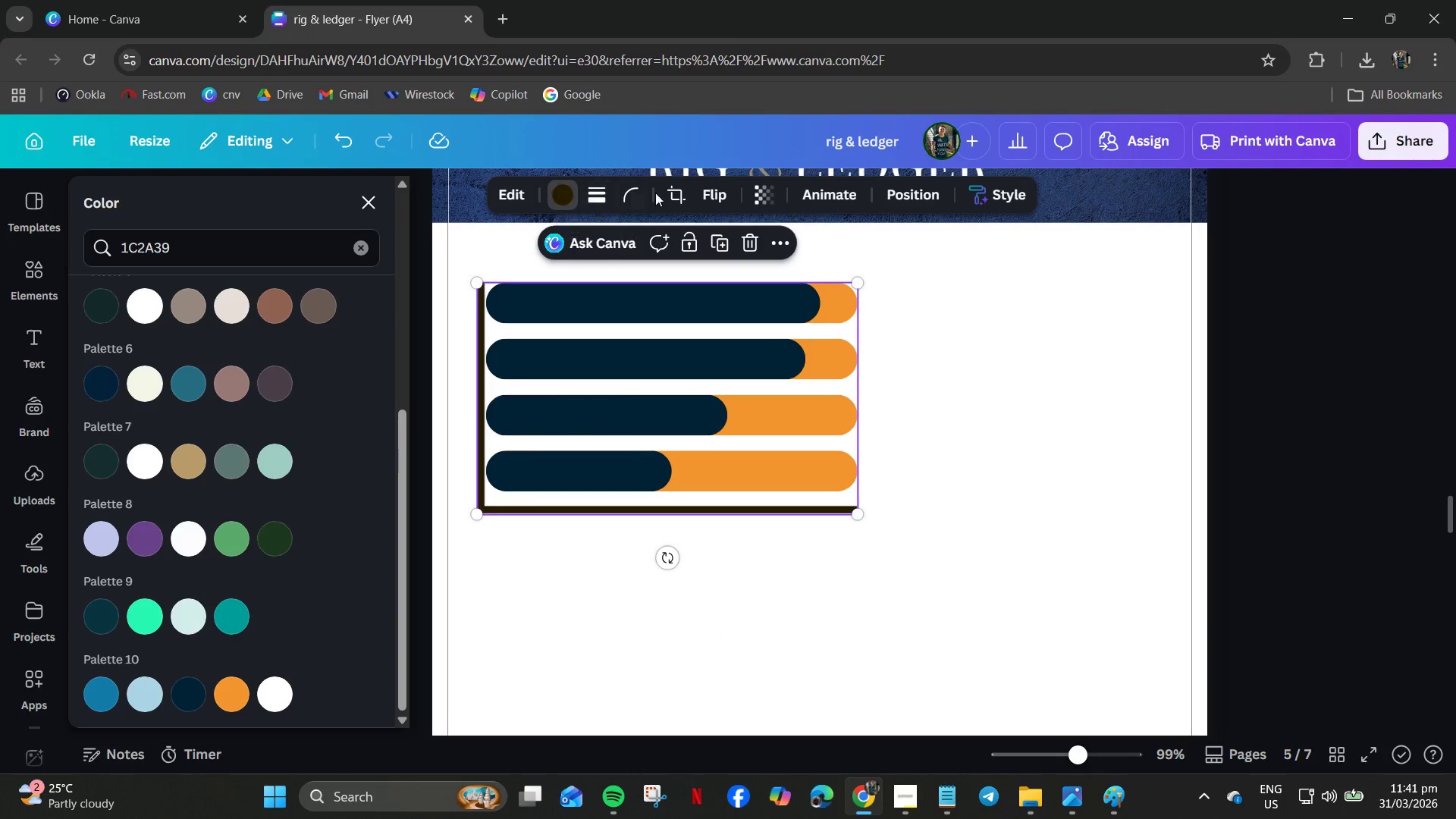 
left_click([563, 193])
 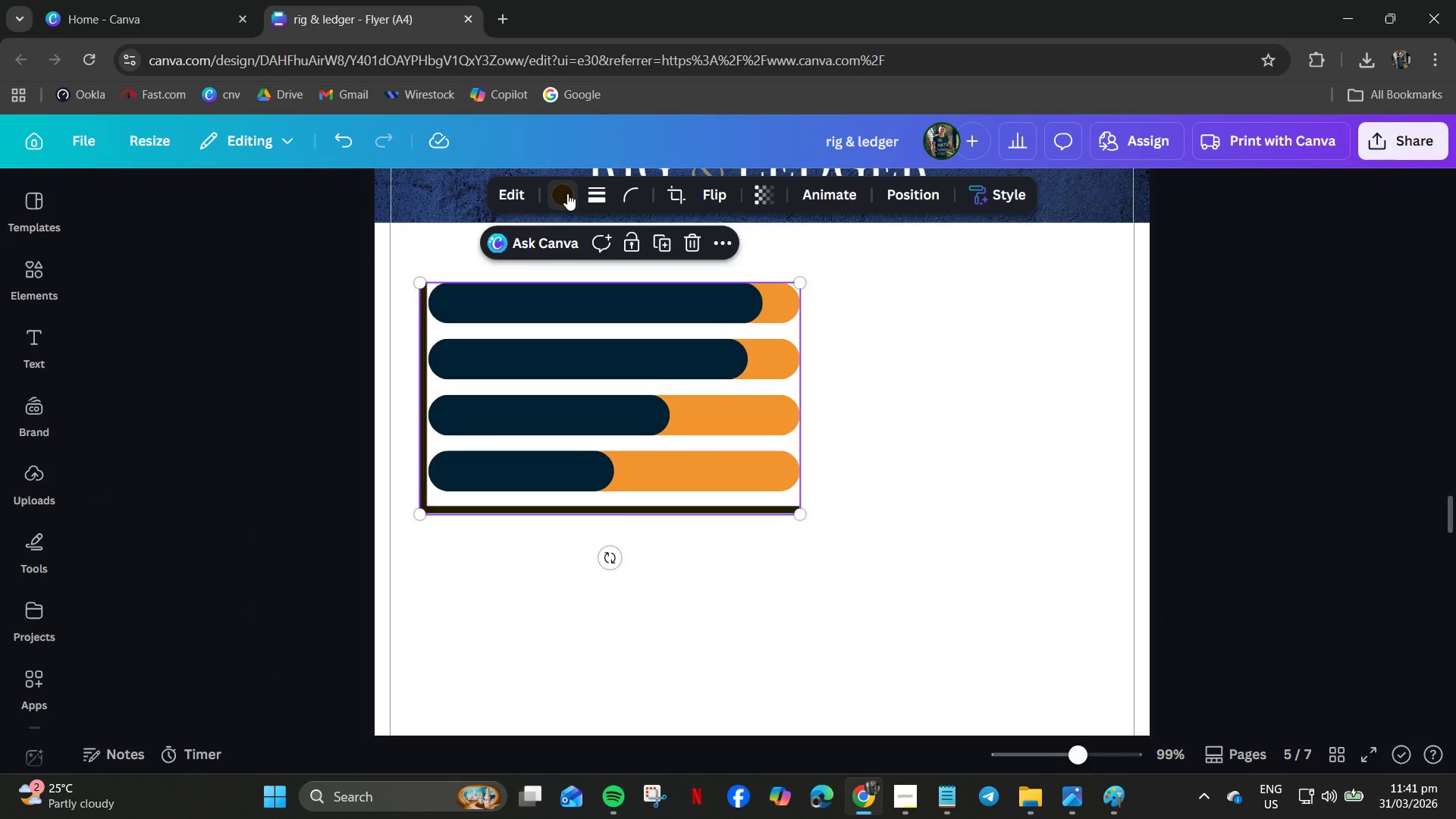 
left_click([567, 193])
 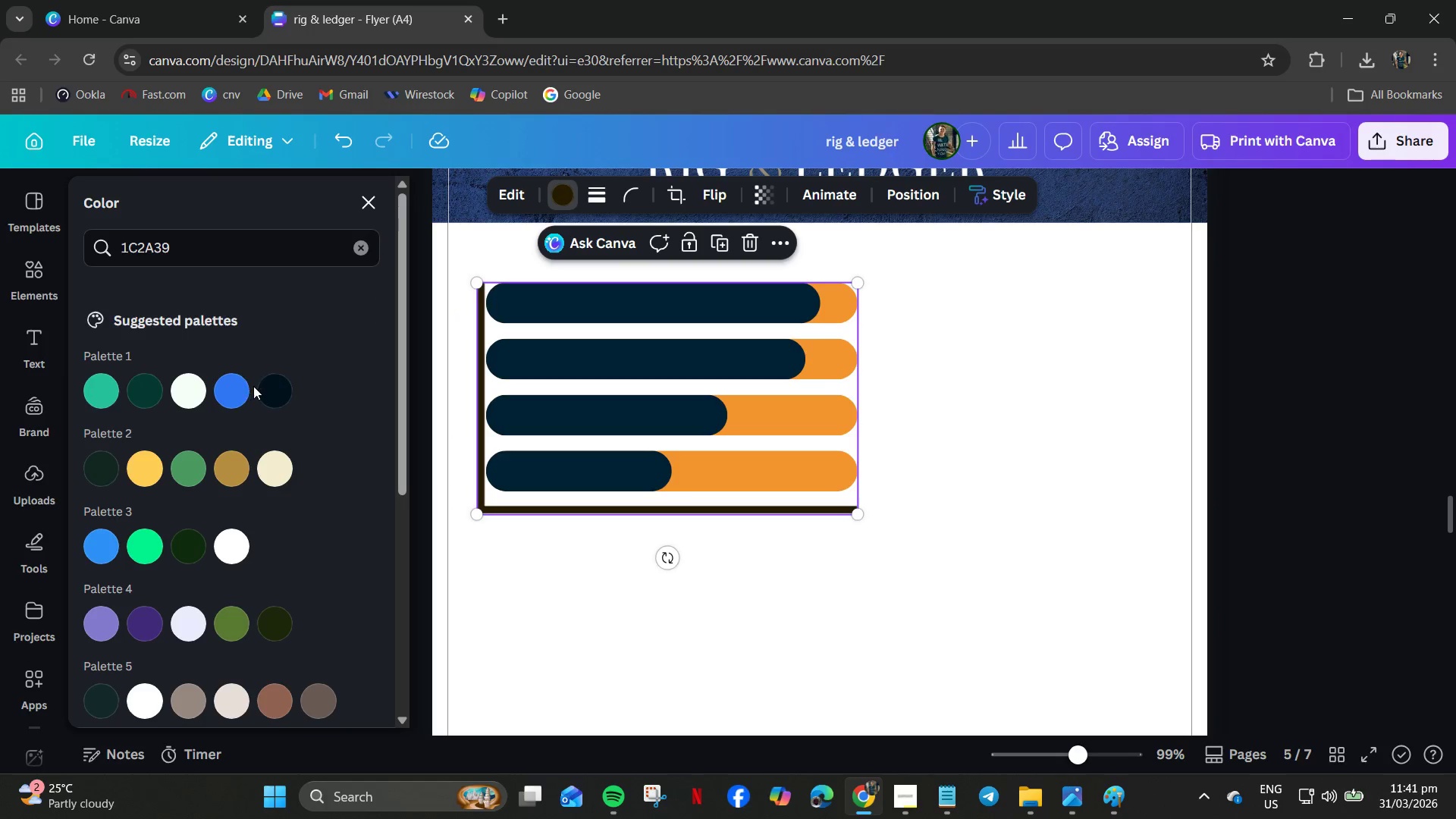 
left_click([274, 384])
 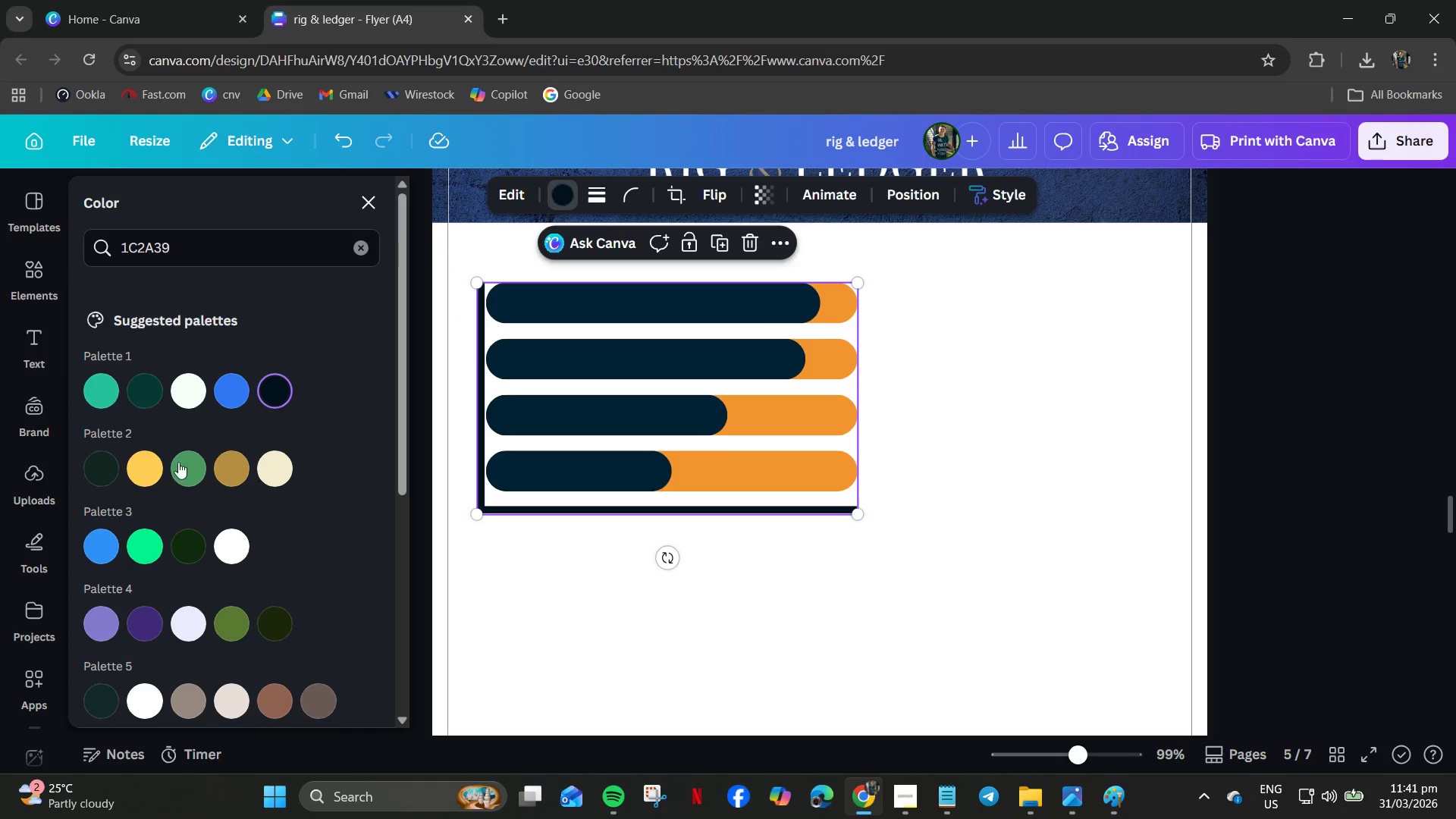 
scroll: coordinate [128, 589], scroll_direction: down, amount: 8.0
 